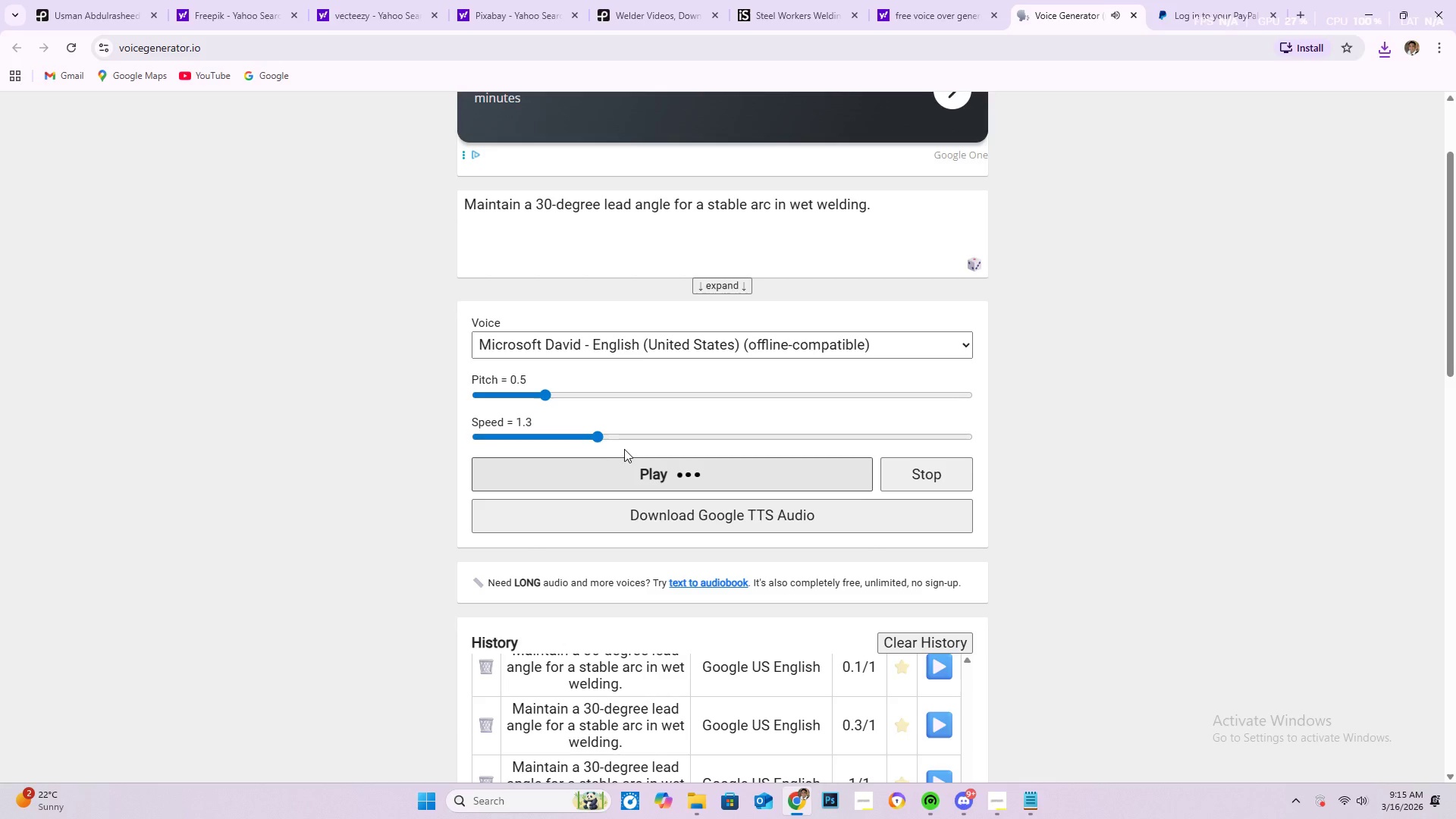 
left_click_drag(start_coordinate=[597, 430], to_coordinate=[610, 433])
 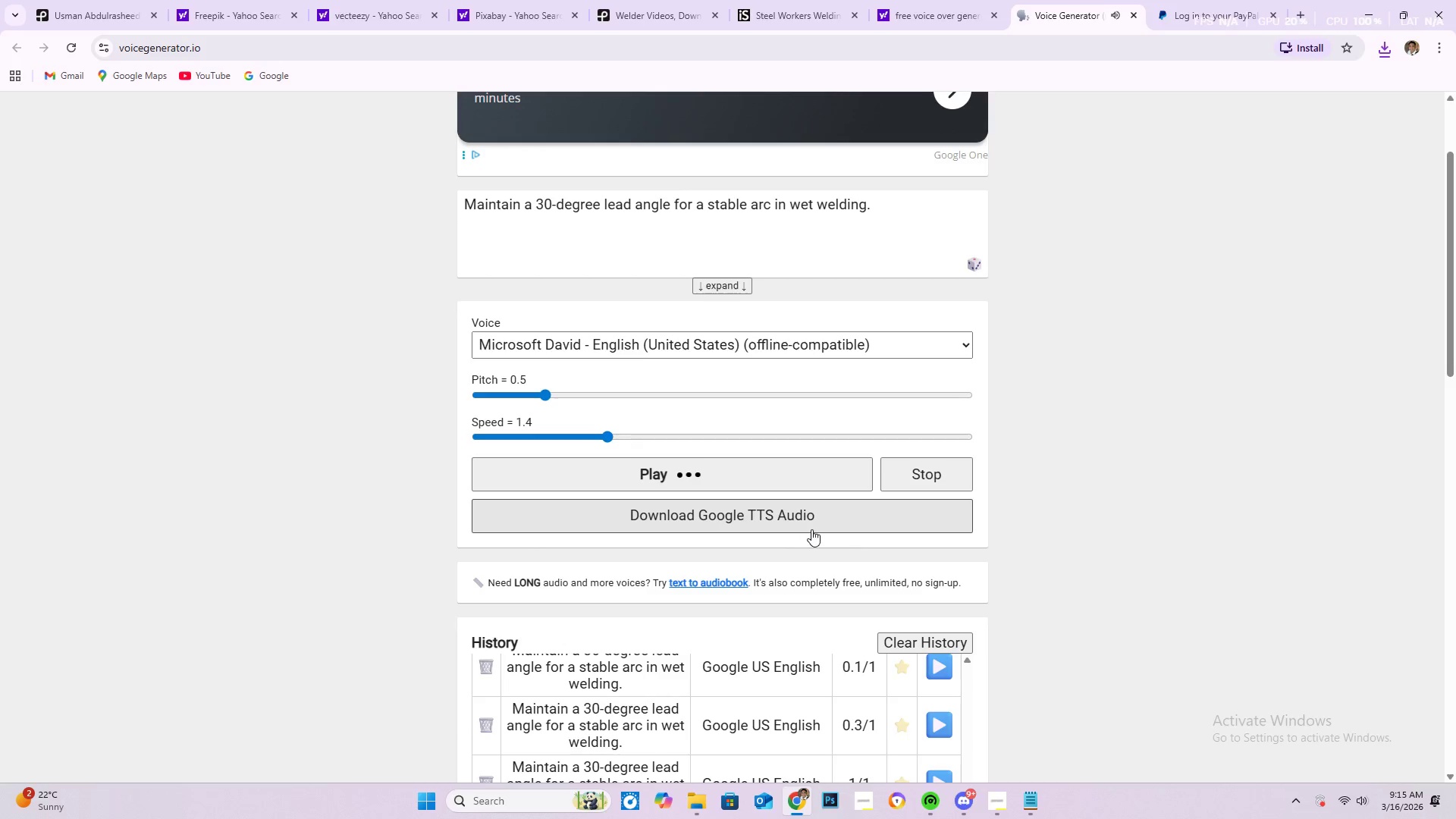 
left_click([830, 523])
 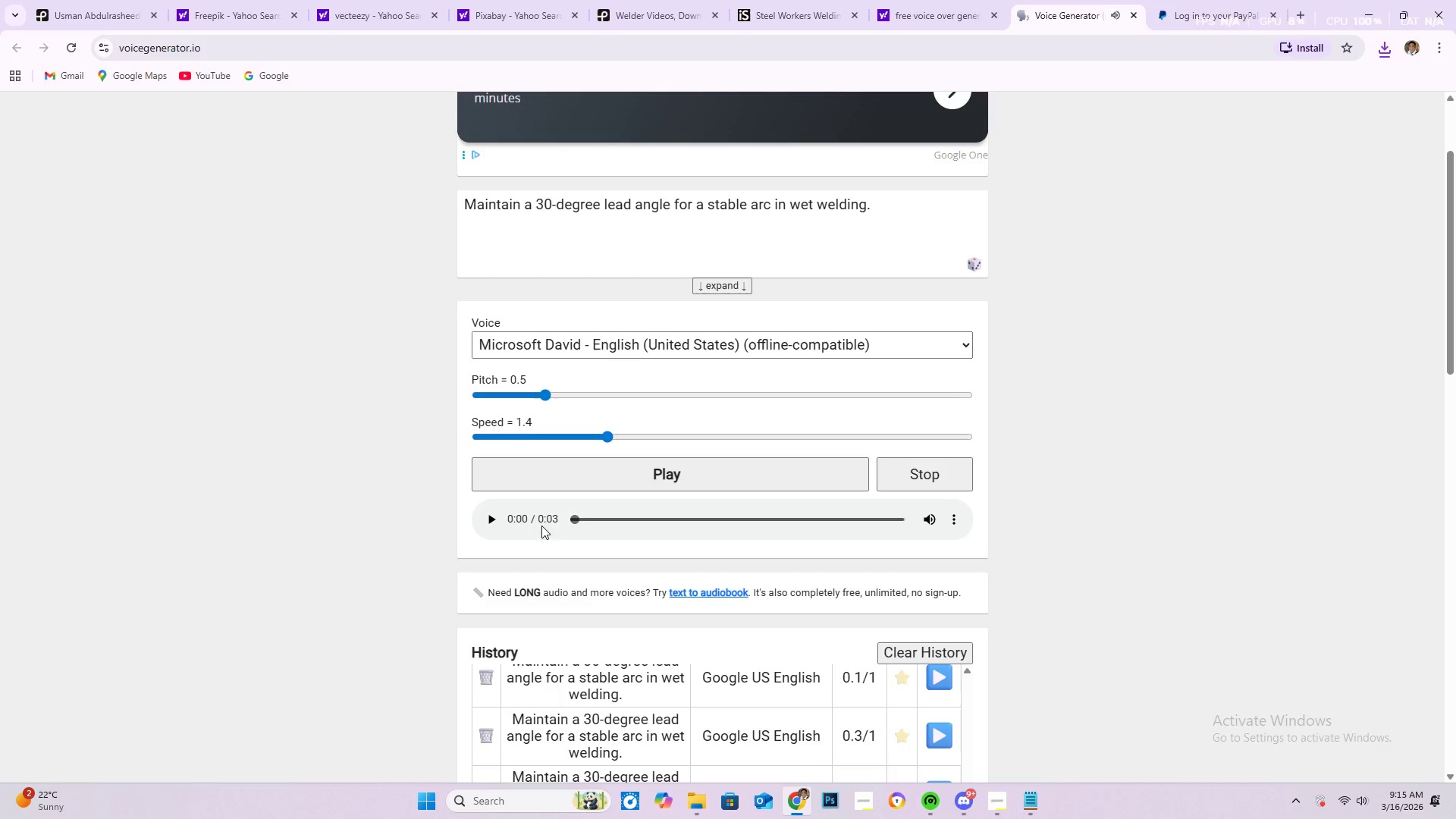 
left_click([494, 520])
 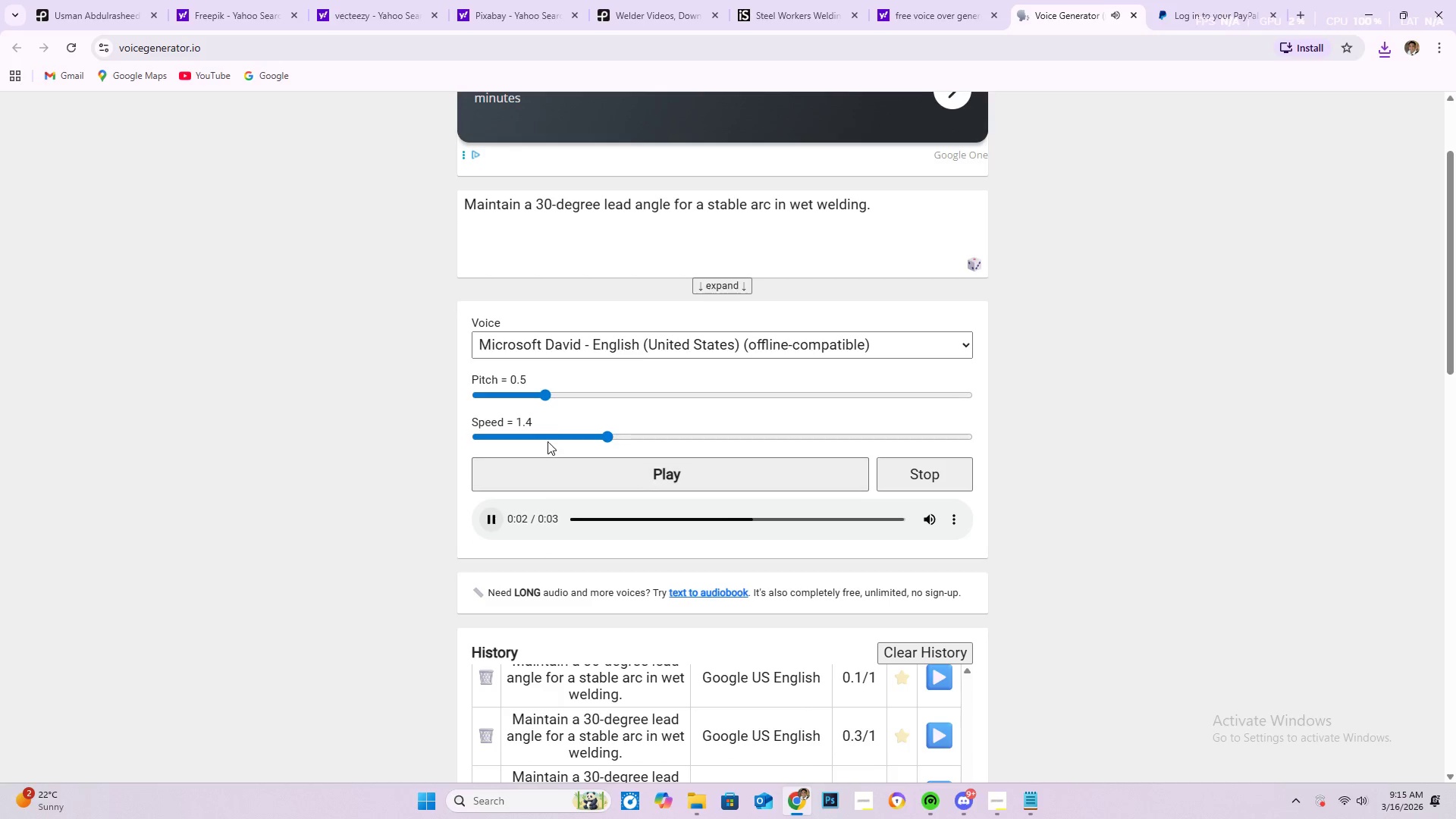 
left_click_drag(start_coordinate=[539, 400], to_coordinate=[505, 403])
 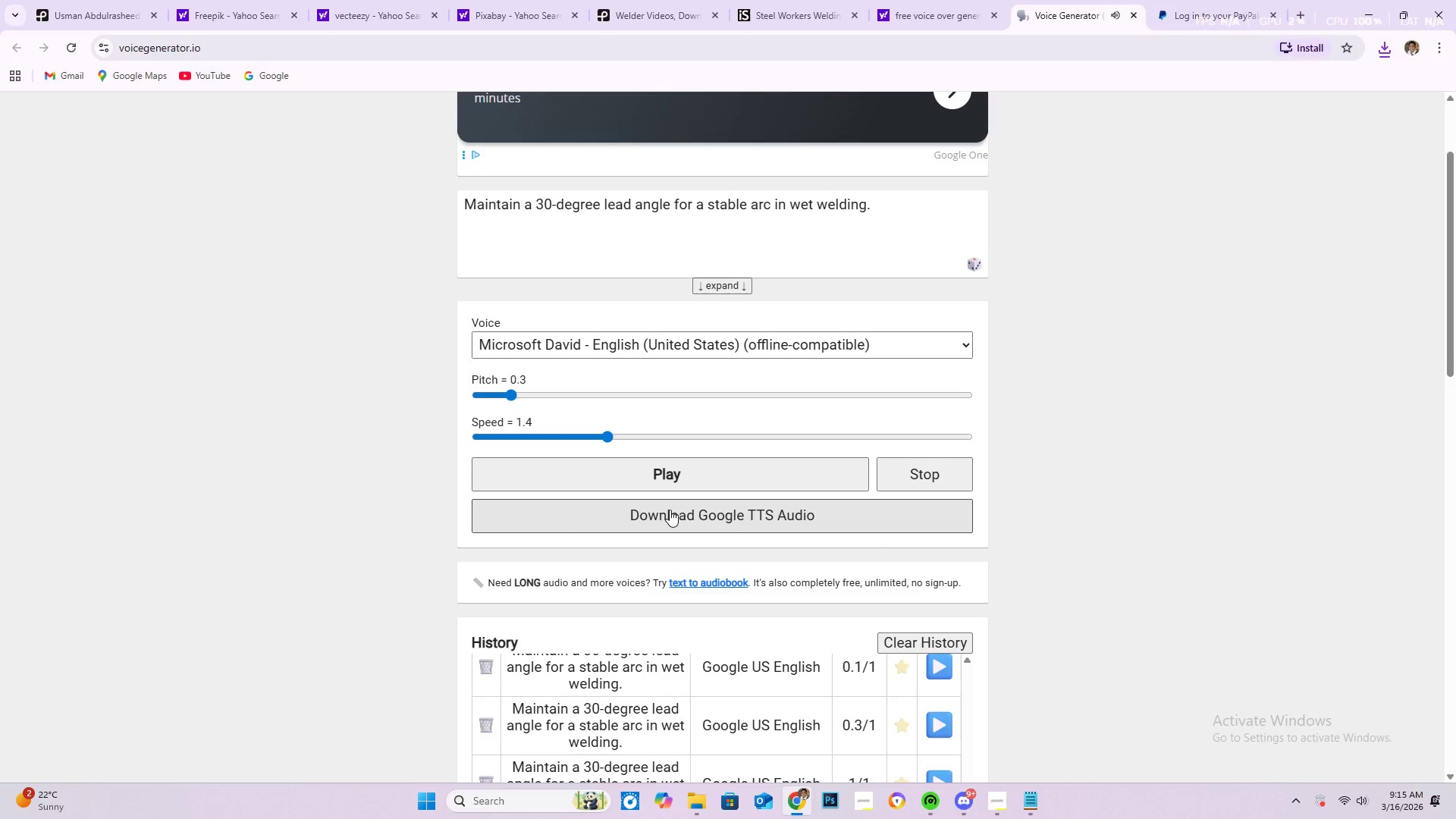 
left_click([673, 481])
 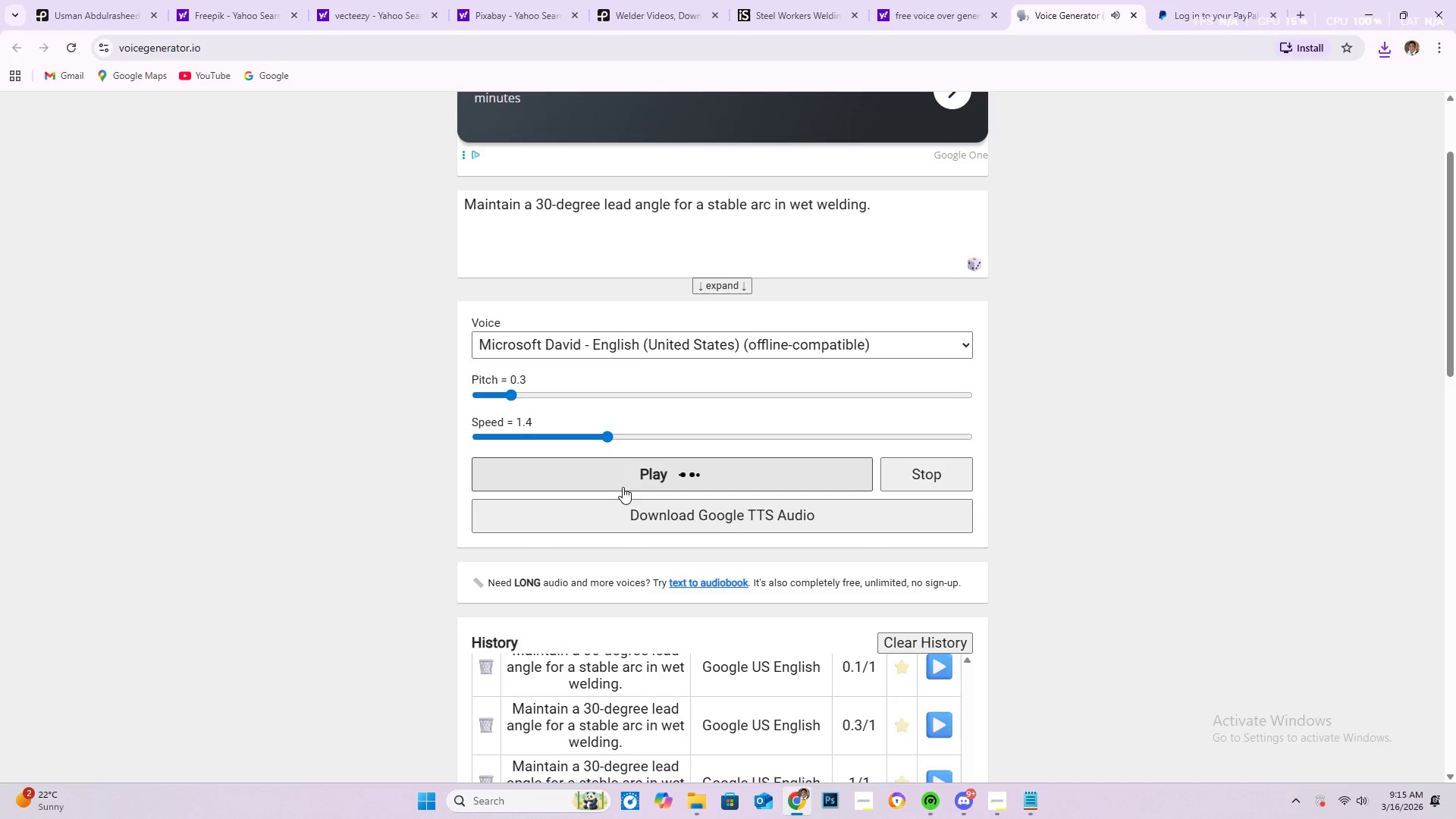 
left_click([645, 513])
 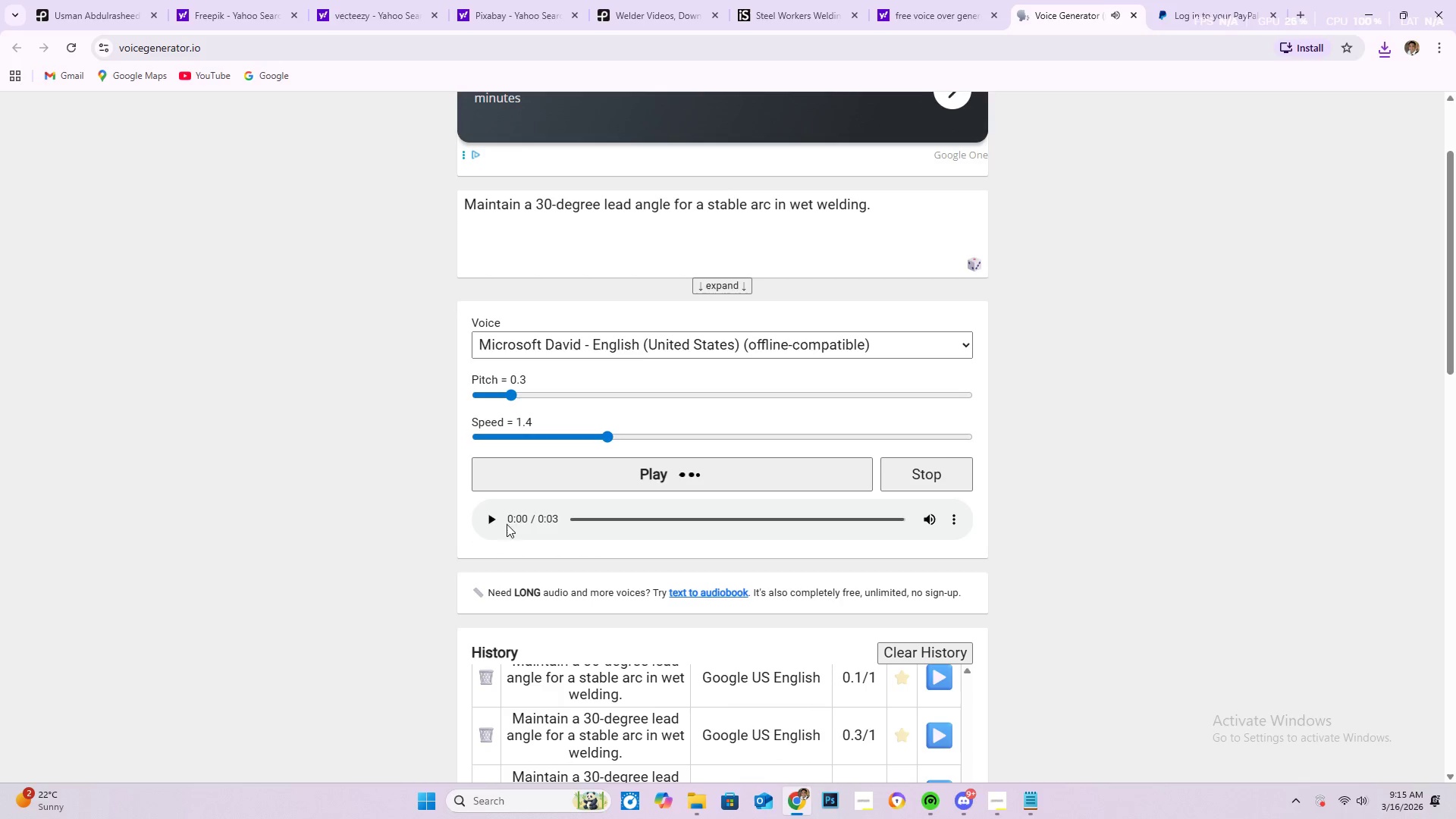 
left_click([489, 519])
 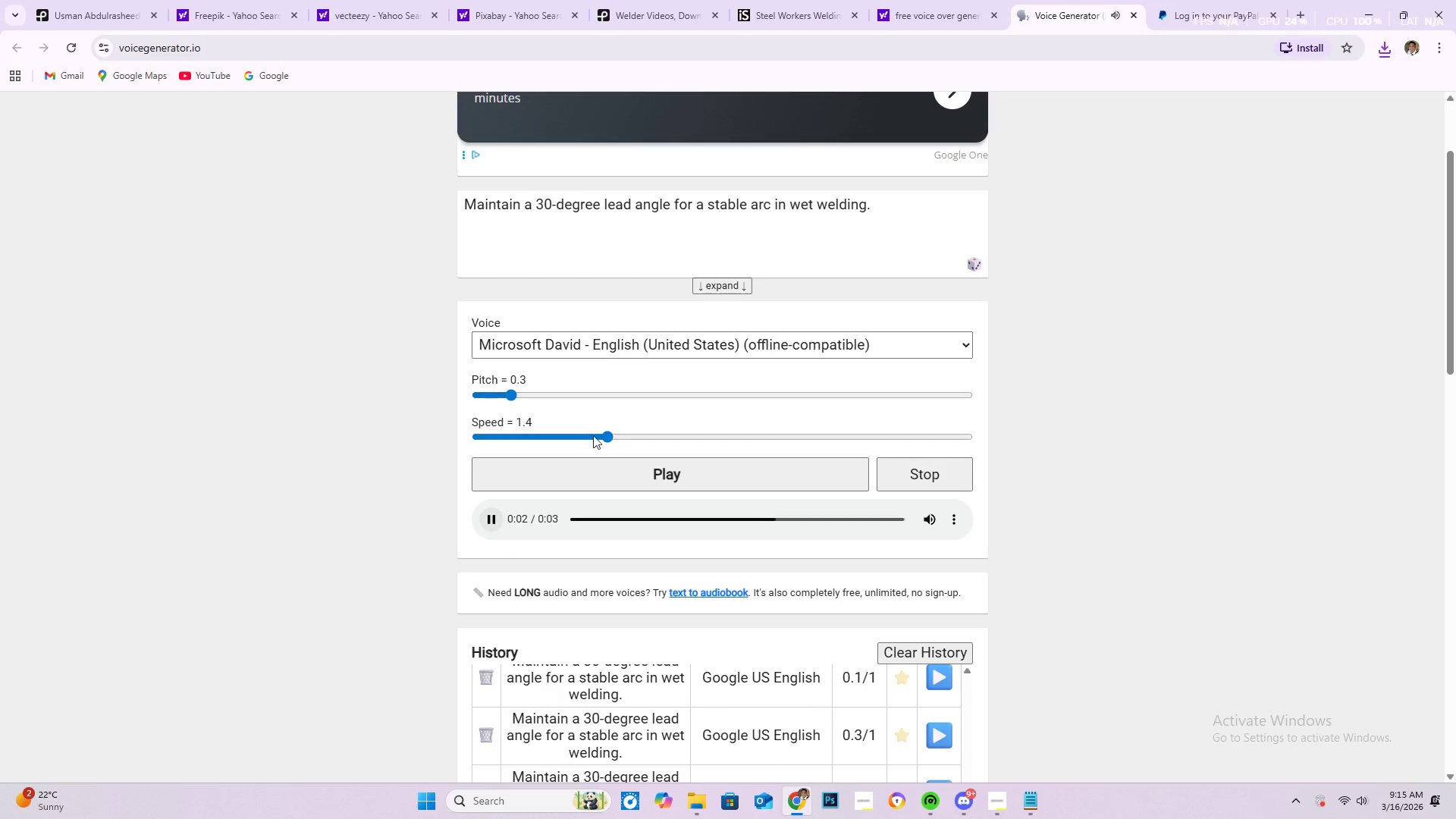 
left_click_drag(start_coordinate=[611, 433], to_coordinate=[692, 445])
 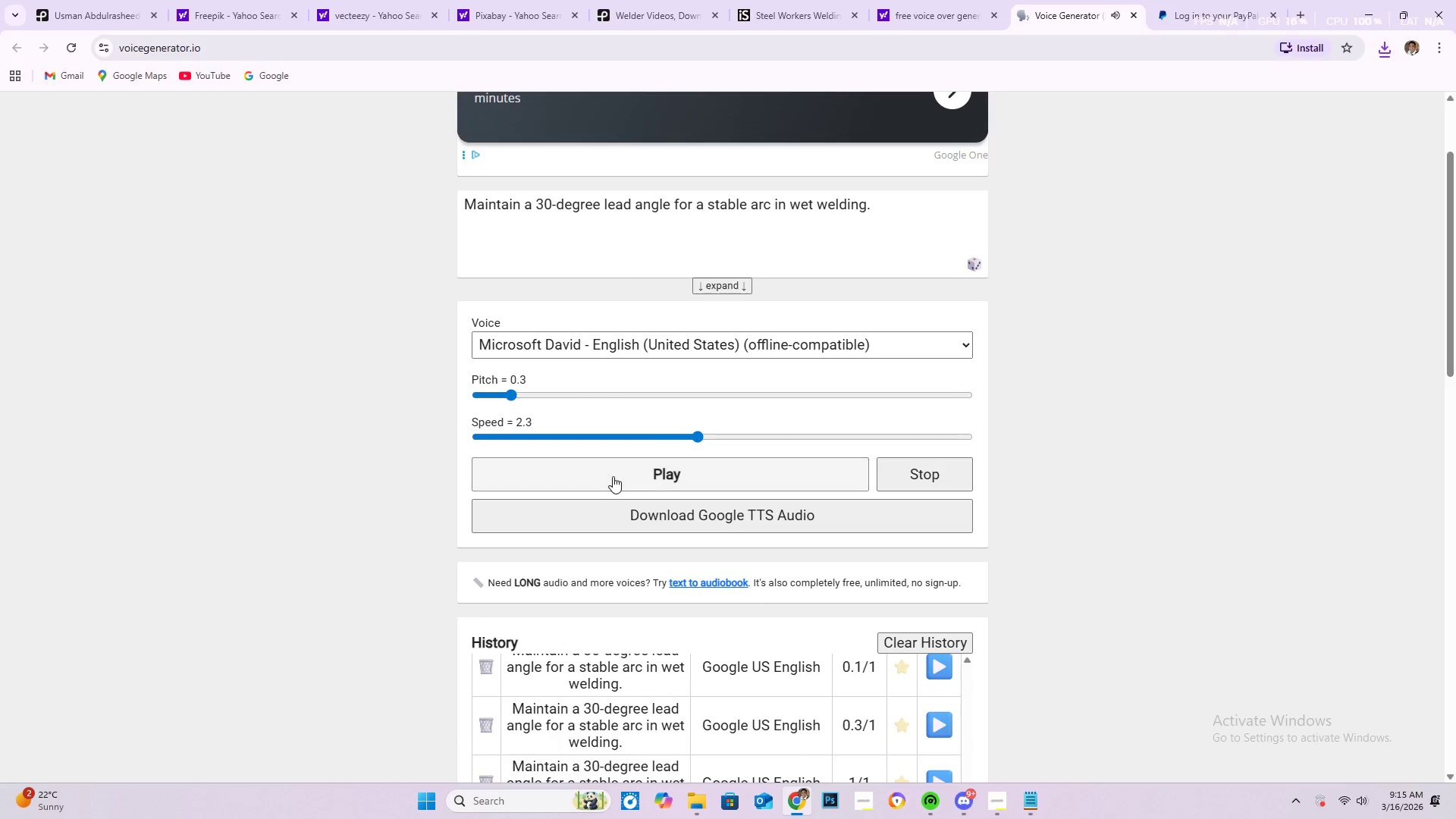 
left_click([613, 476])
 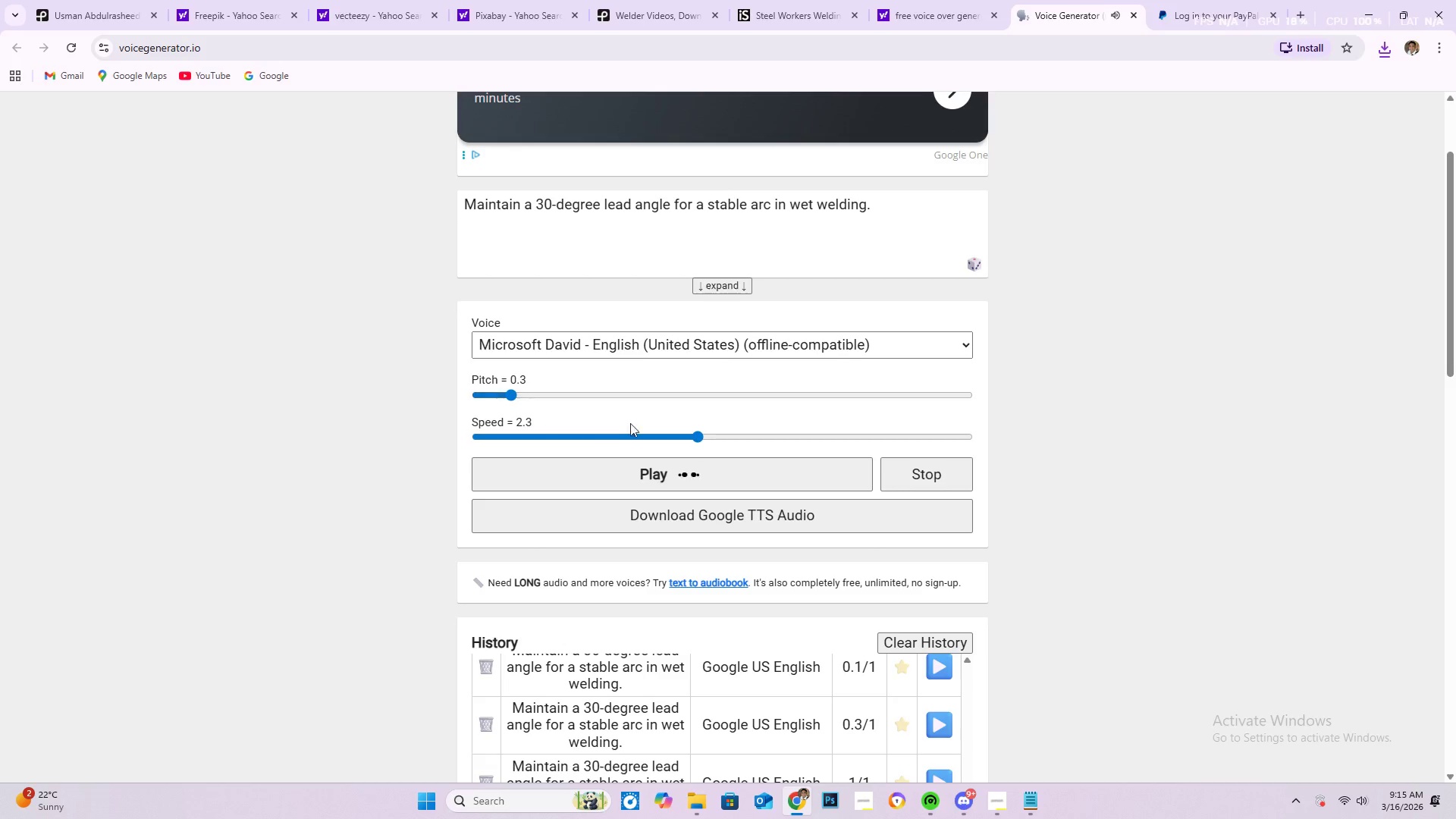 
left_click_drag(start_coordinate=[691, 436], to_coordinate=[527, 438])
 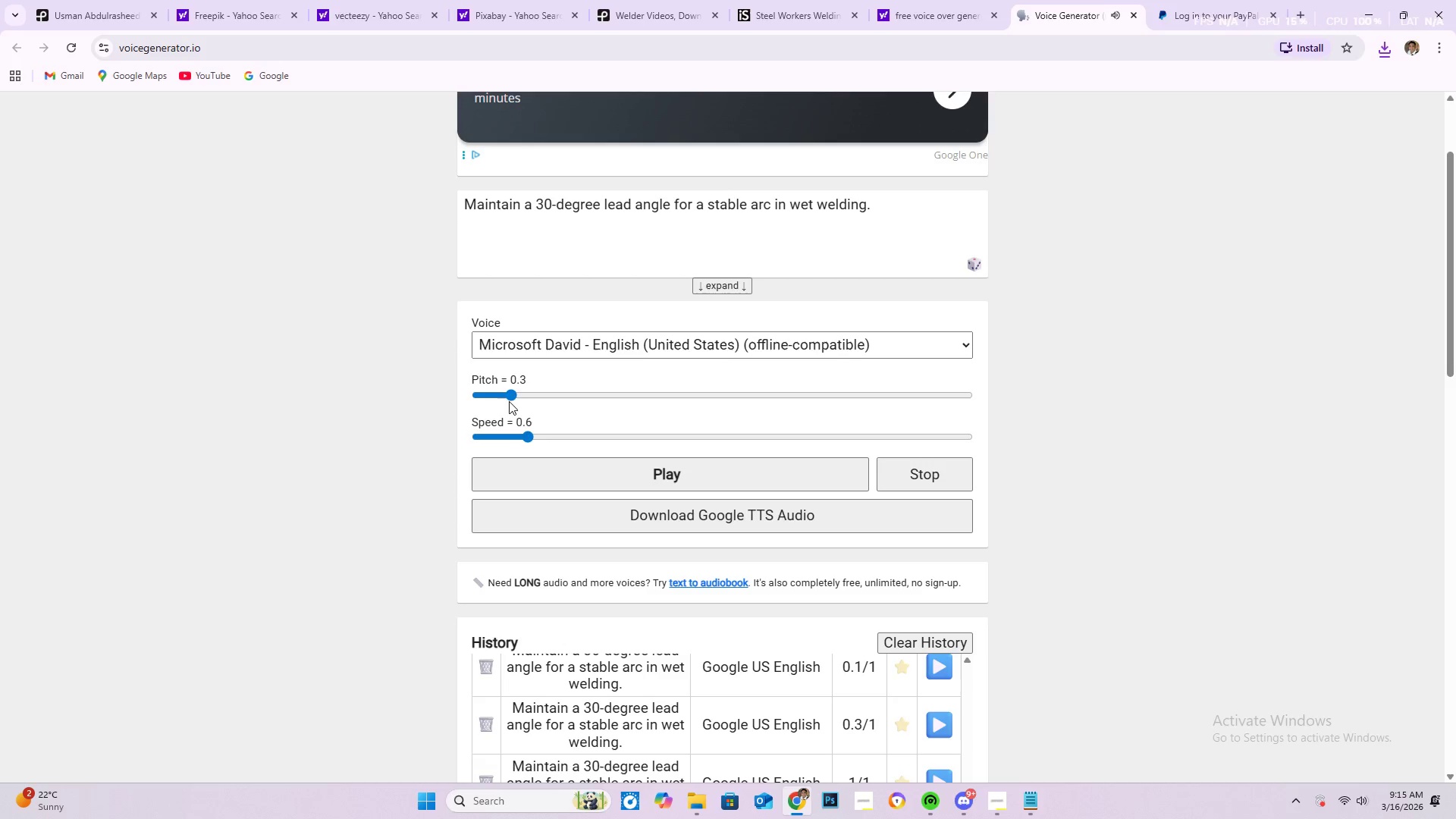 
left_click_drag(start_coordinate=[521, 397], to_coordinate=[552, 399])
 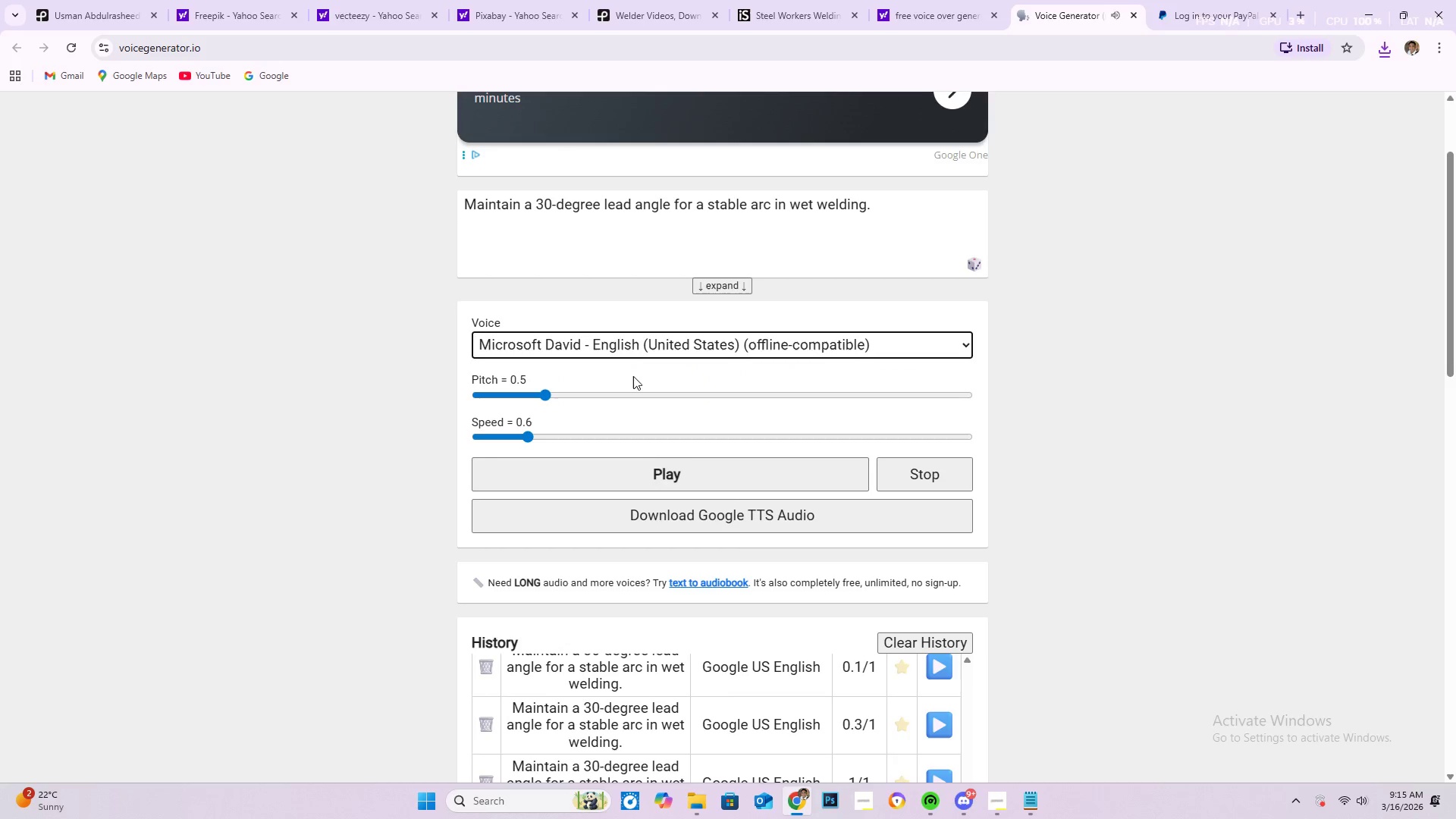 
left_click([769, 519])
 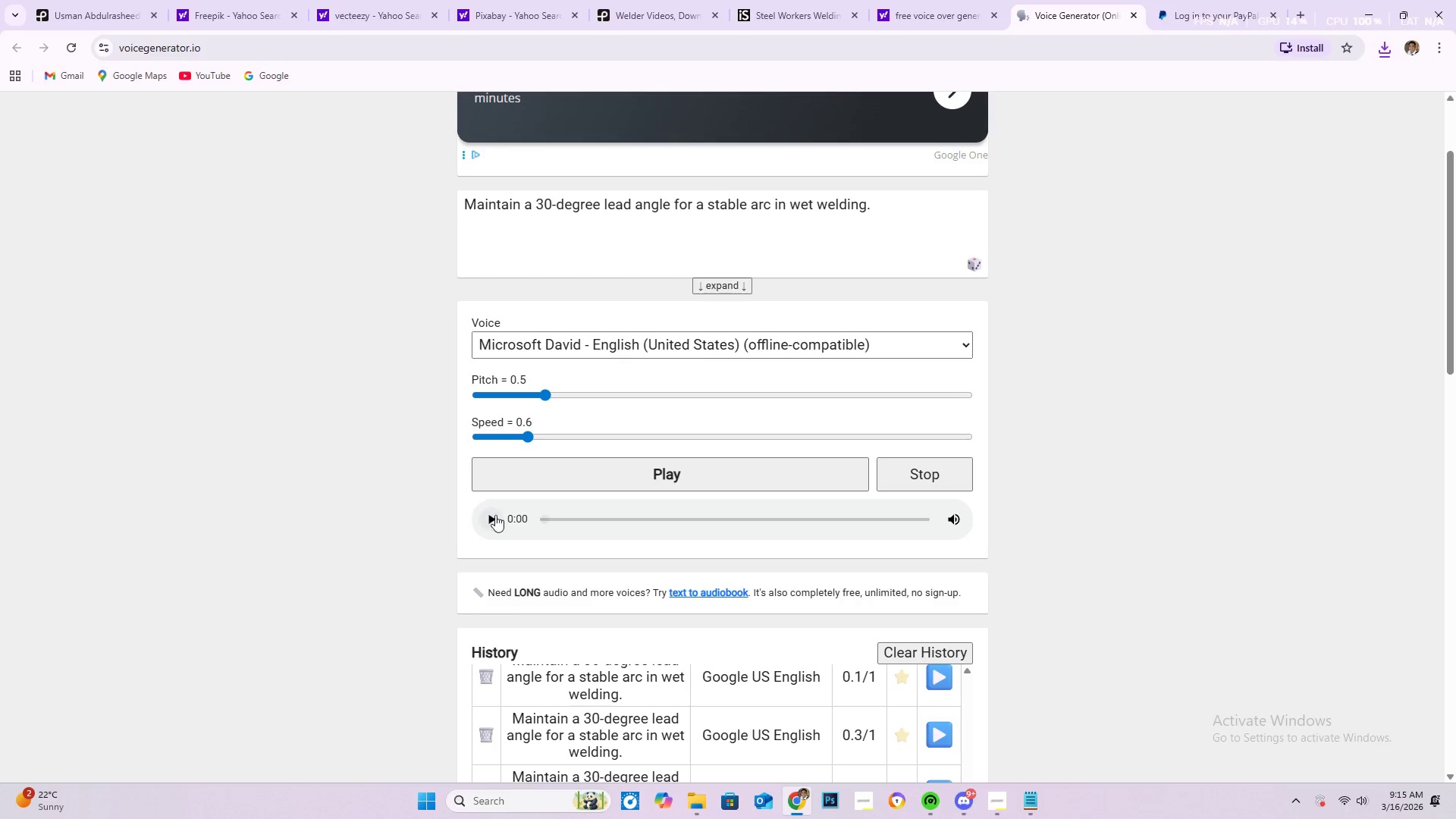 
left_click([488, 519])
 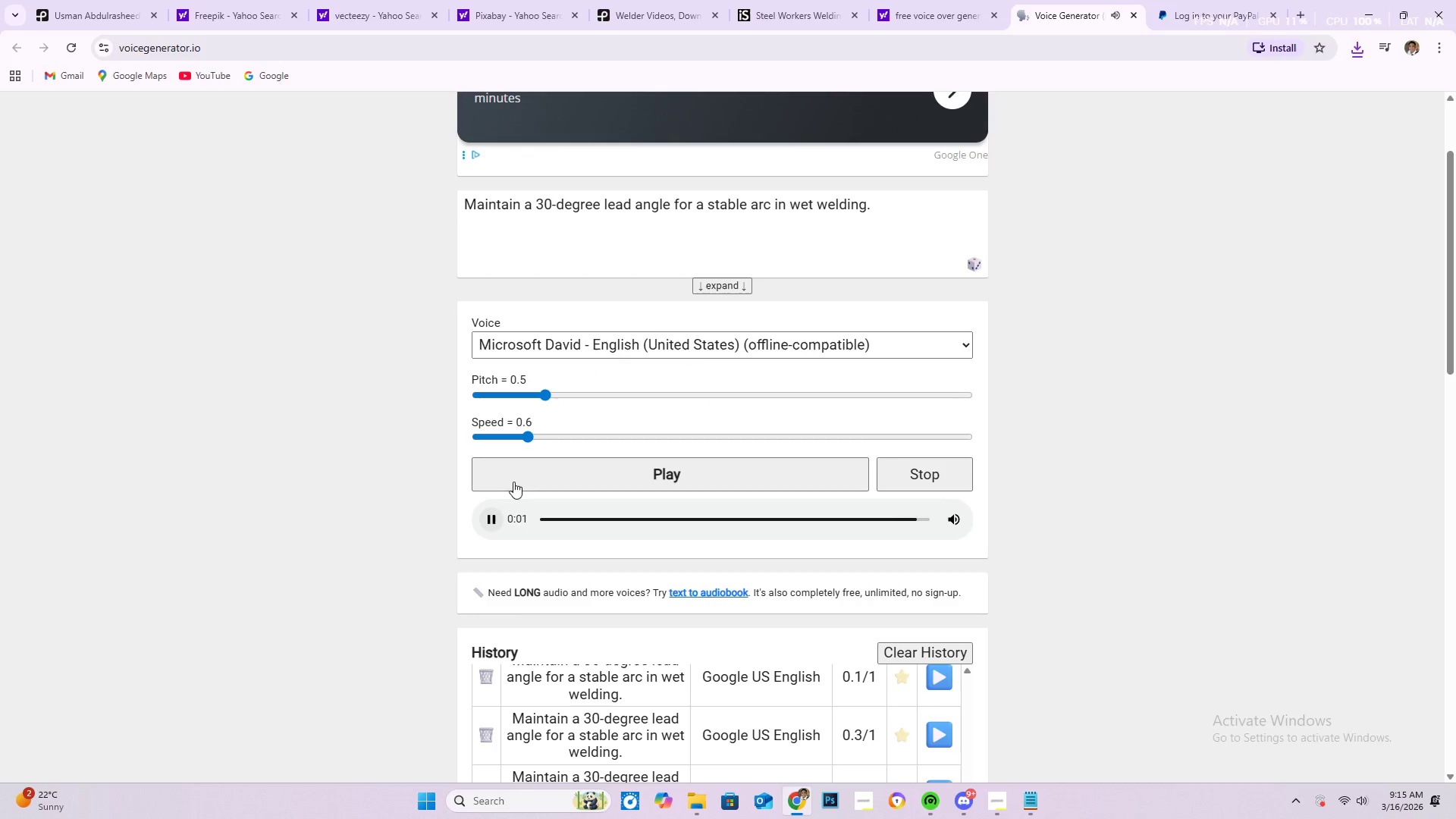 
left_click_drag(start_coordinate=[528, 438], to_coordinate=[560, 441])
 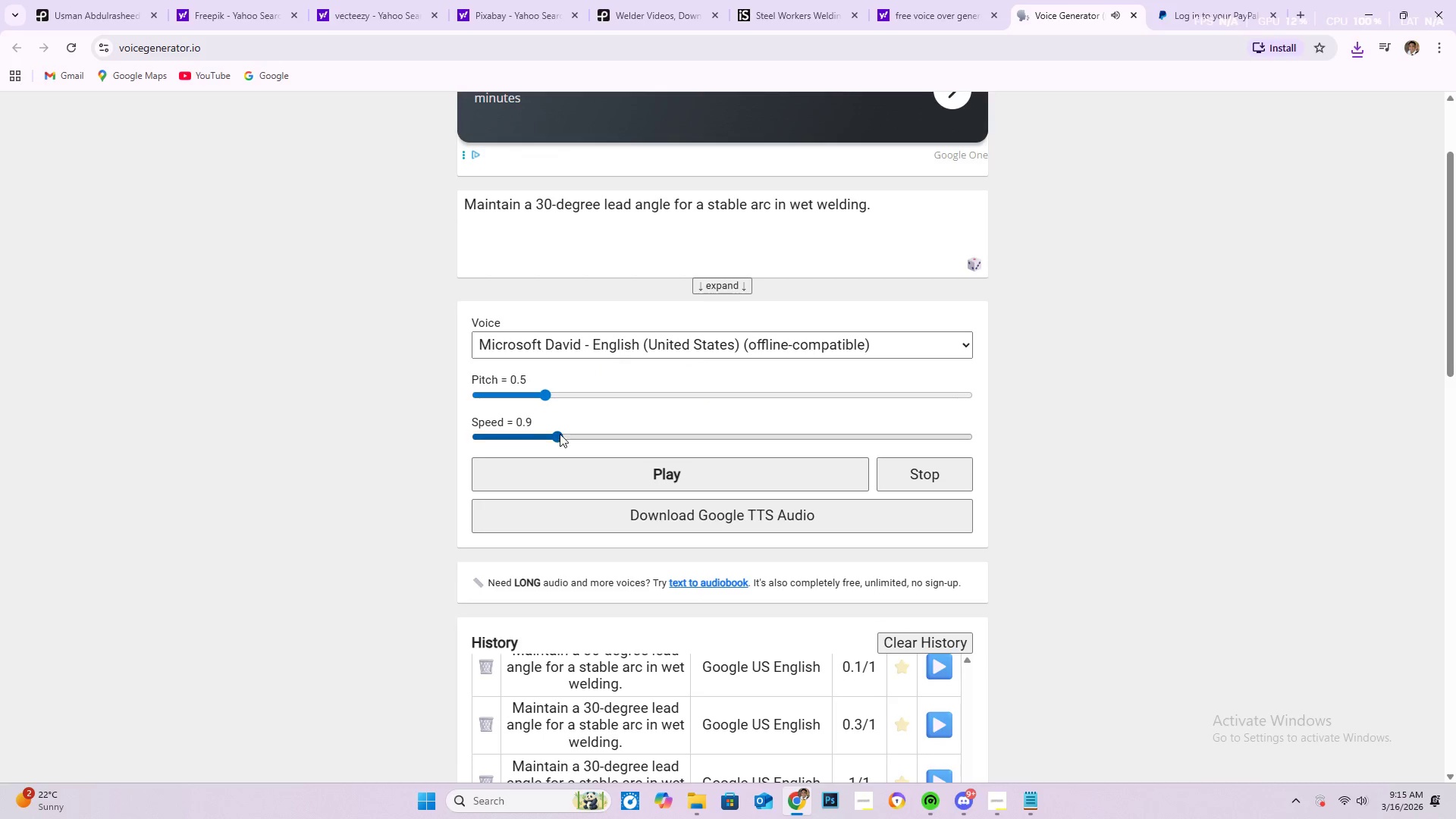 
left_click_drag(start_coordinate=[559, 434], to_coordinate=[610, 441])
 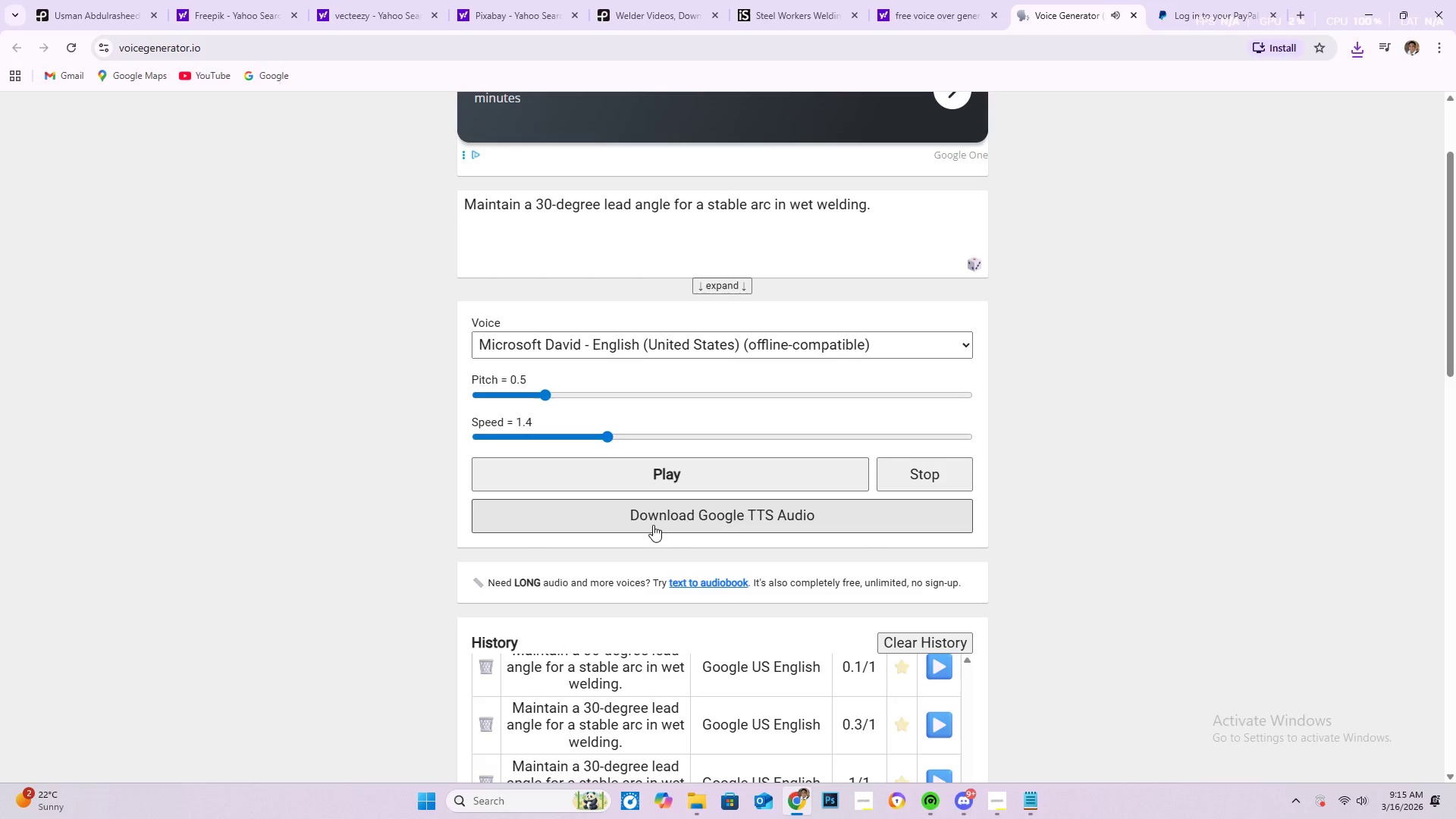 
left_click([656, 526])
 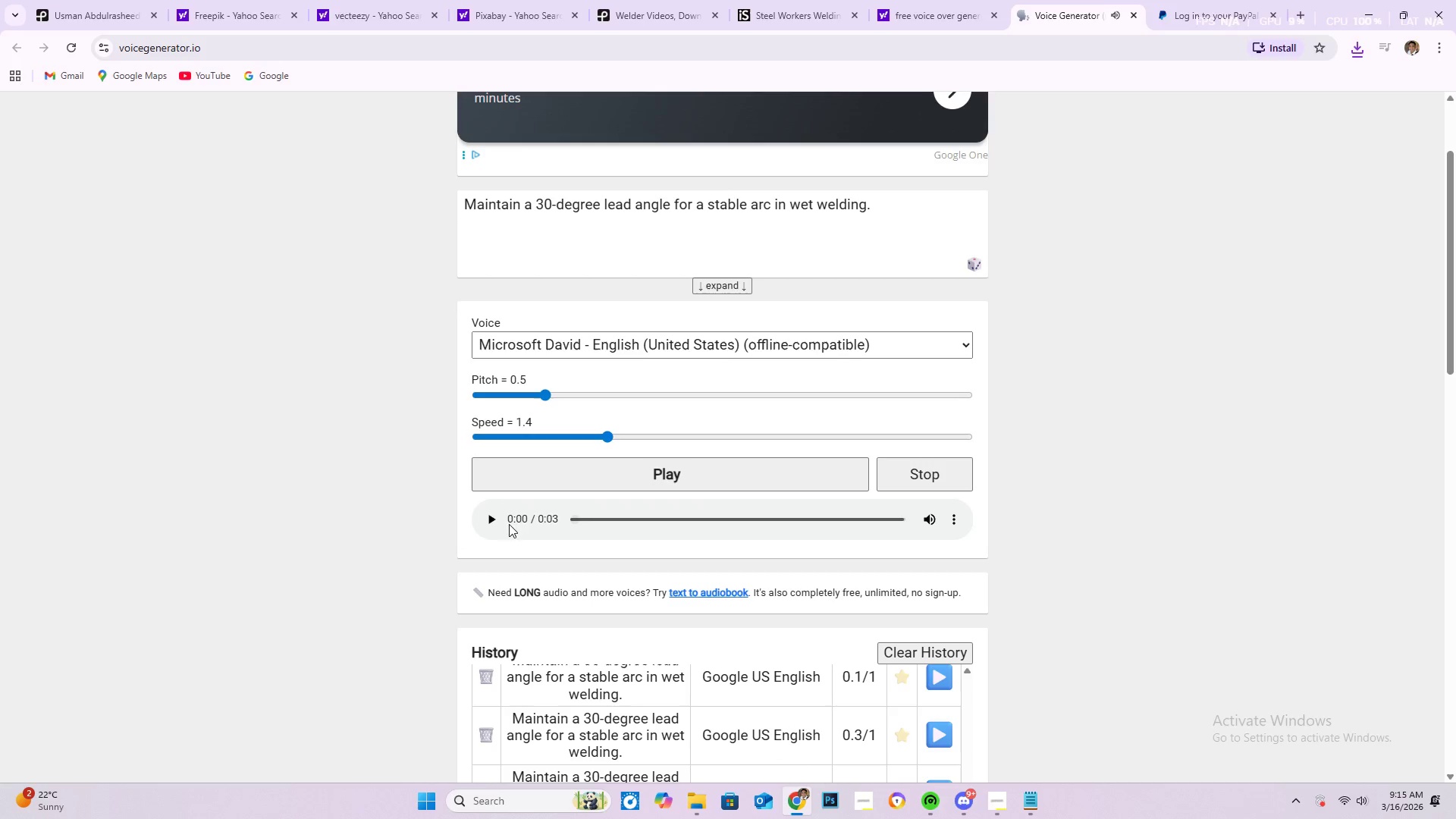 
left_click([491, 524])
 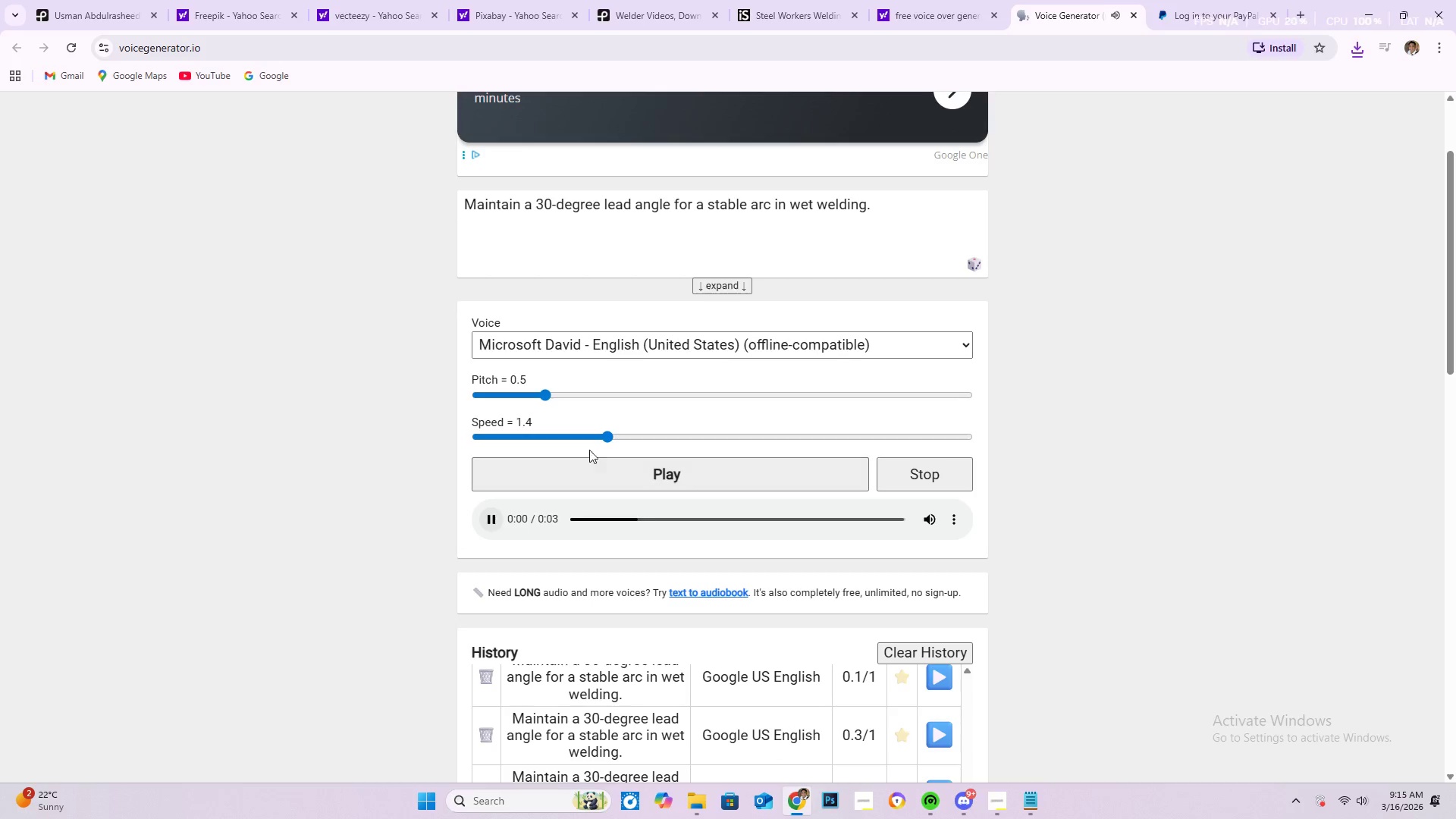 
left_click_drag(start_coordinate=[601, 441], to_coordinate=[592, 441])
 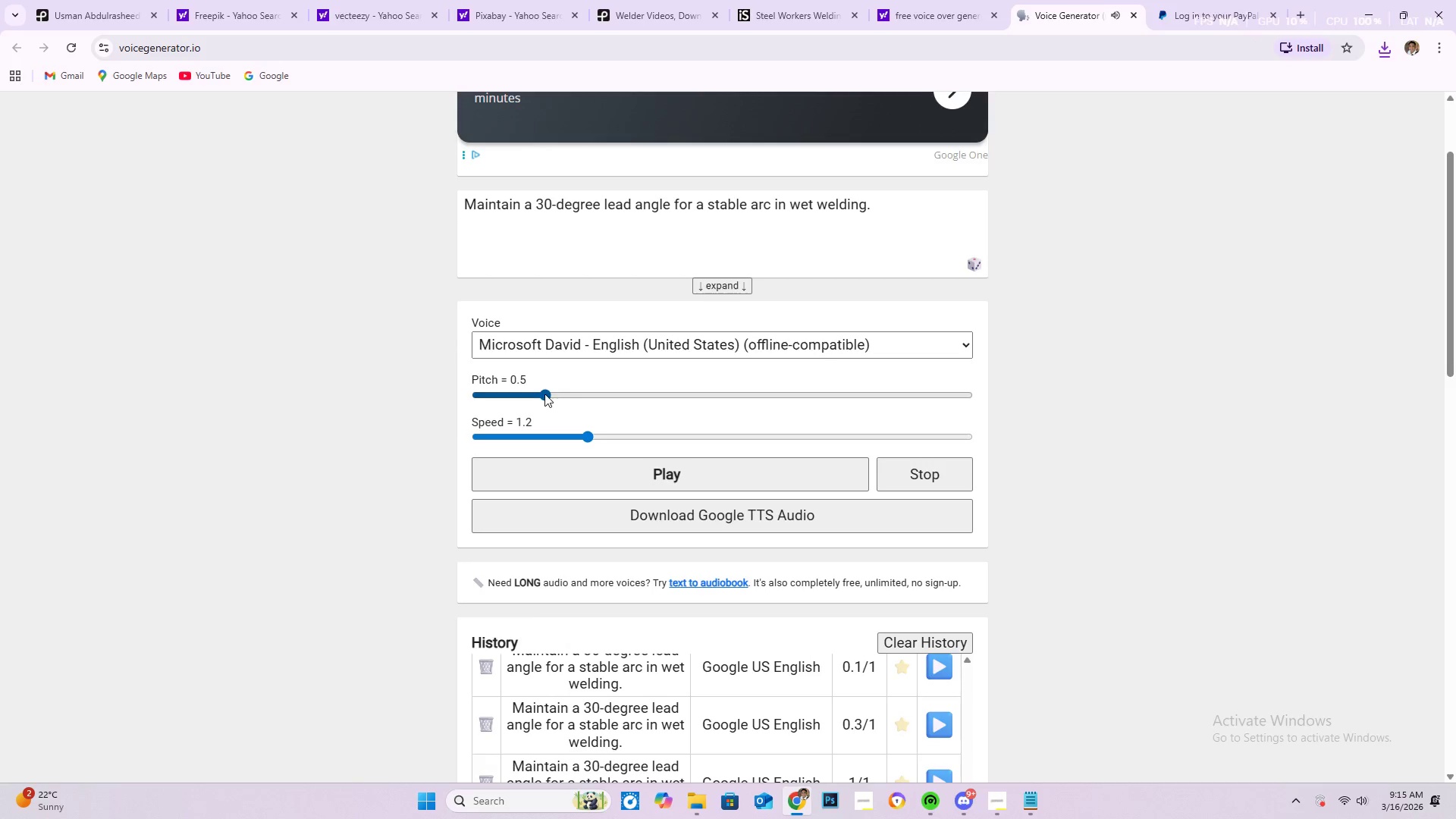 
left_click_drag(start_coordinate=[544, 393], to_coordinate=[861, 416])
 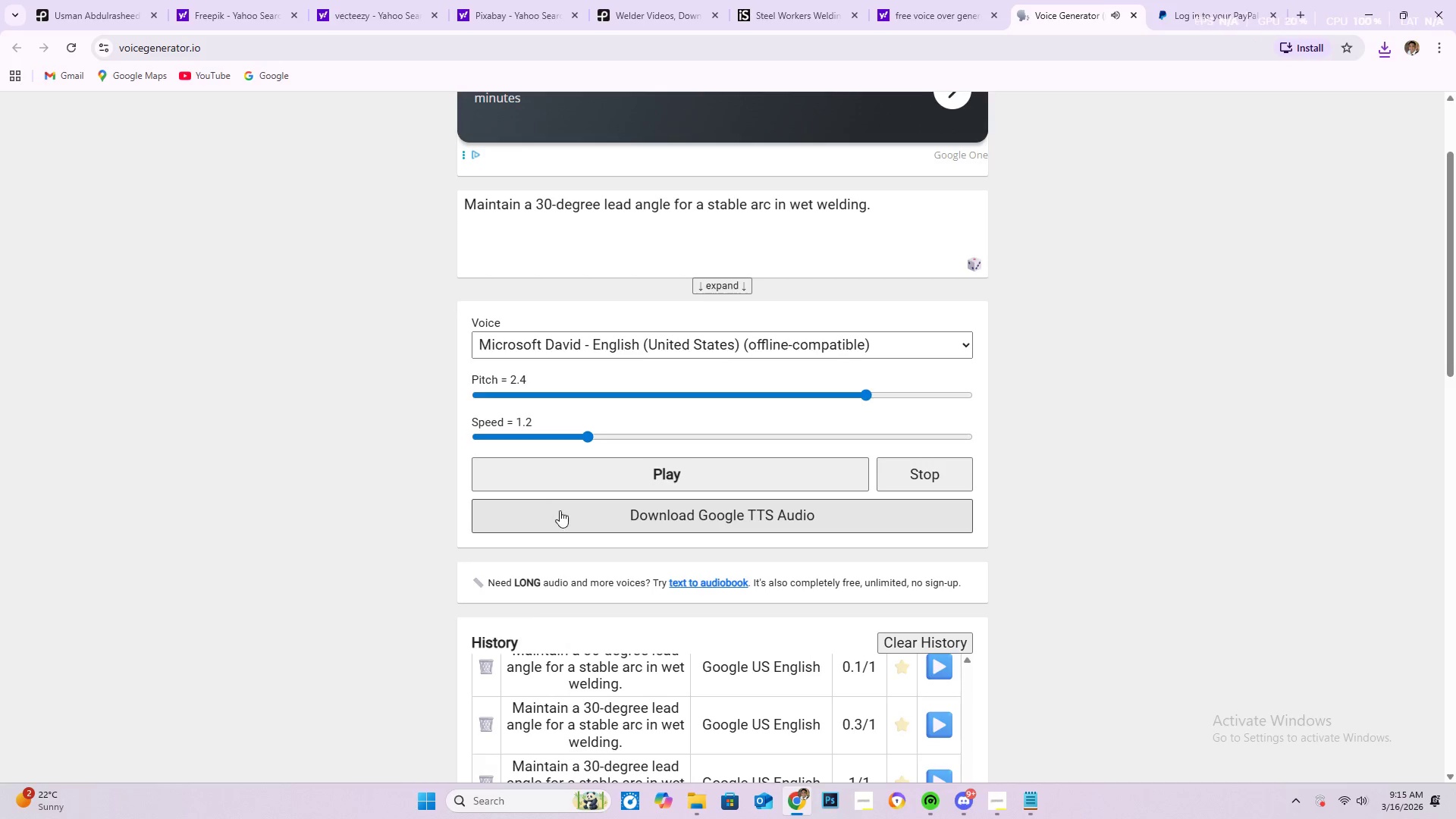 
left_click([559, 512])
 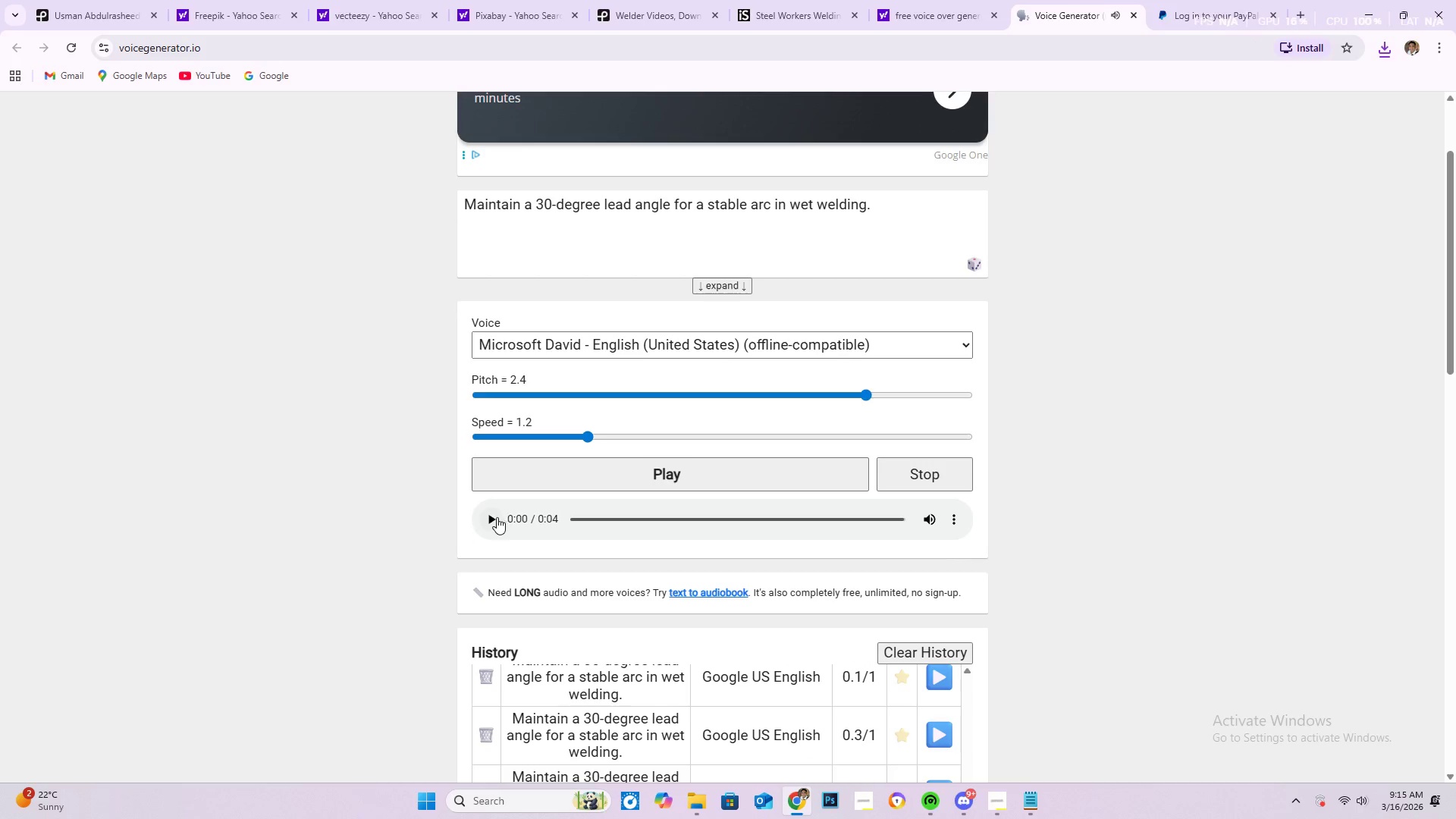 
left_click([493, 517])
 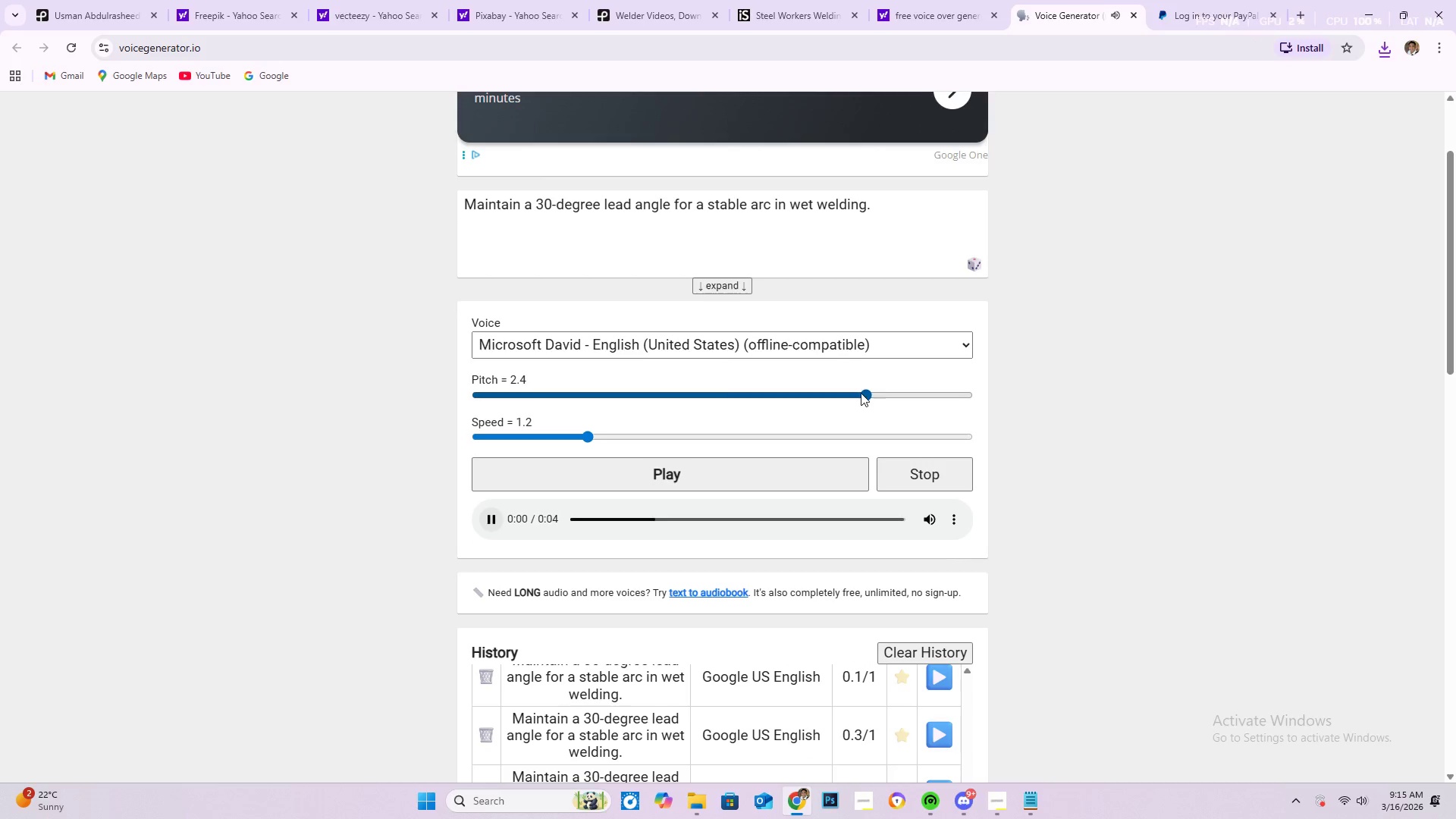 
left_click_drag(start_coordinate=[864, 394], to_coordinate=[464, 404])
 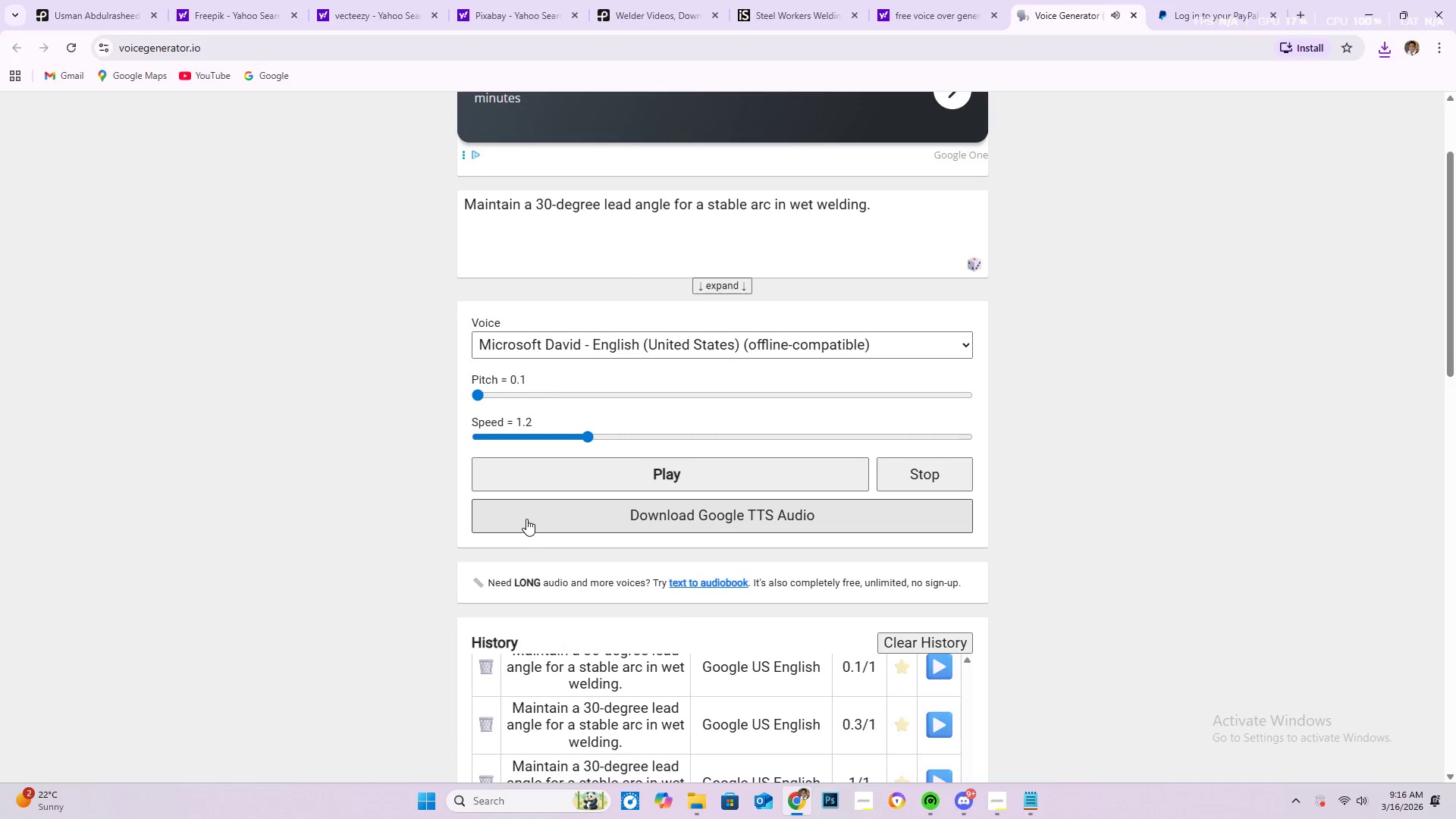 
left_click([526, 519])
 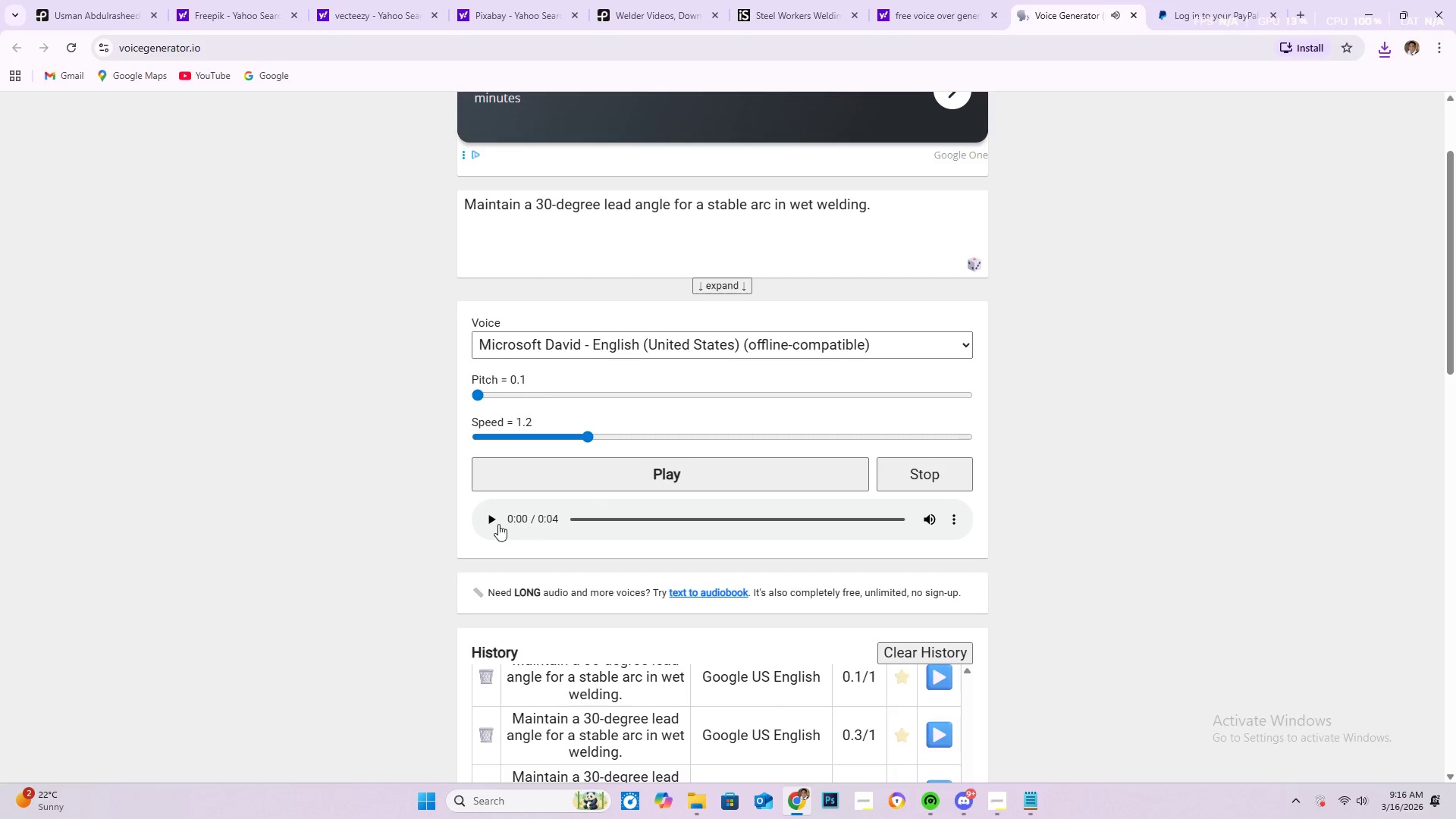 
left_click([488, 521])
 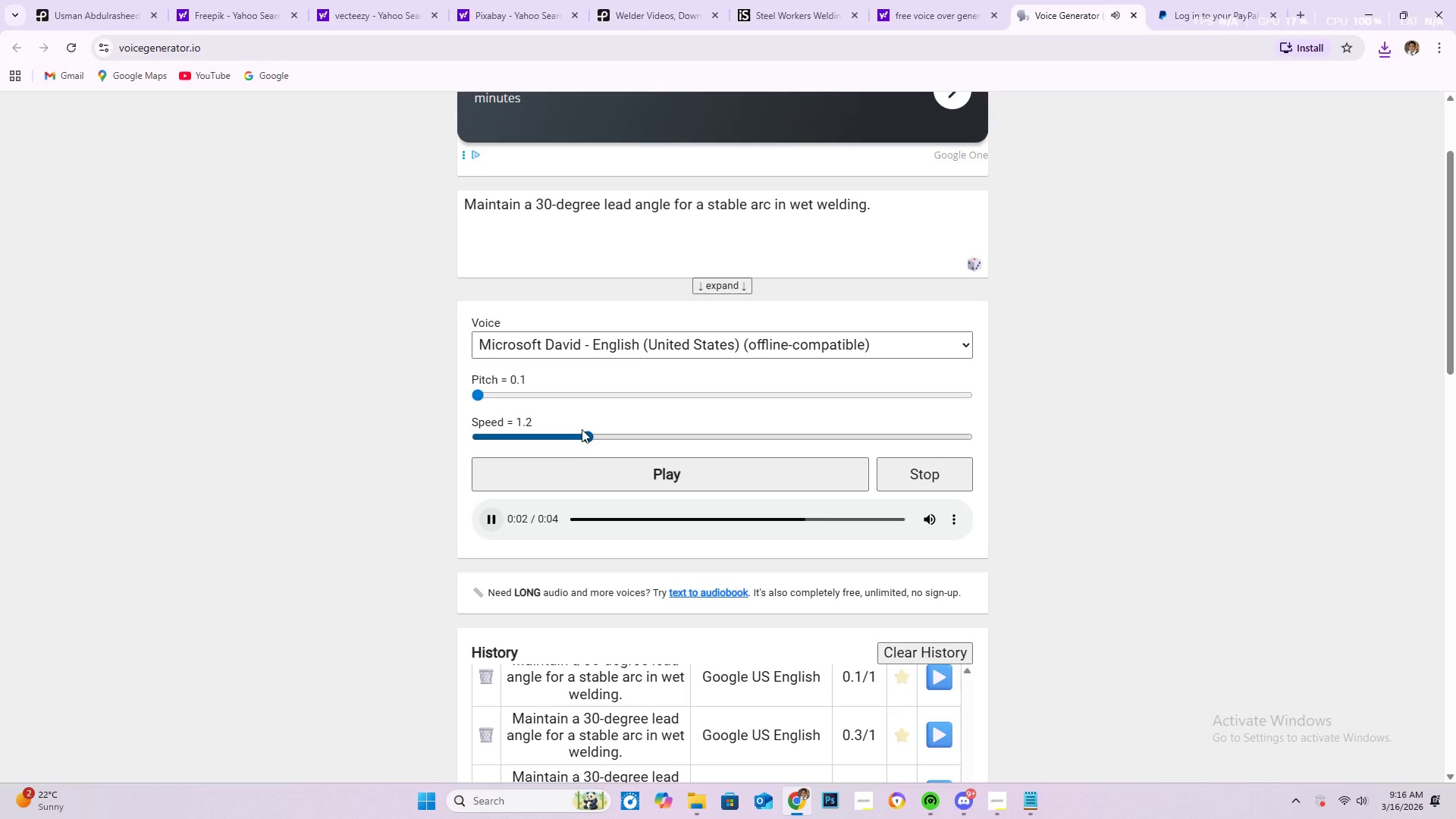 
left_click_drag(start_coordinate=[592, 435], to_coordinate=[624, 440])
 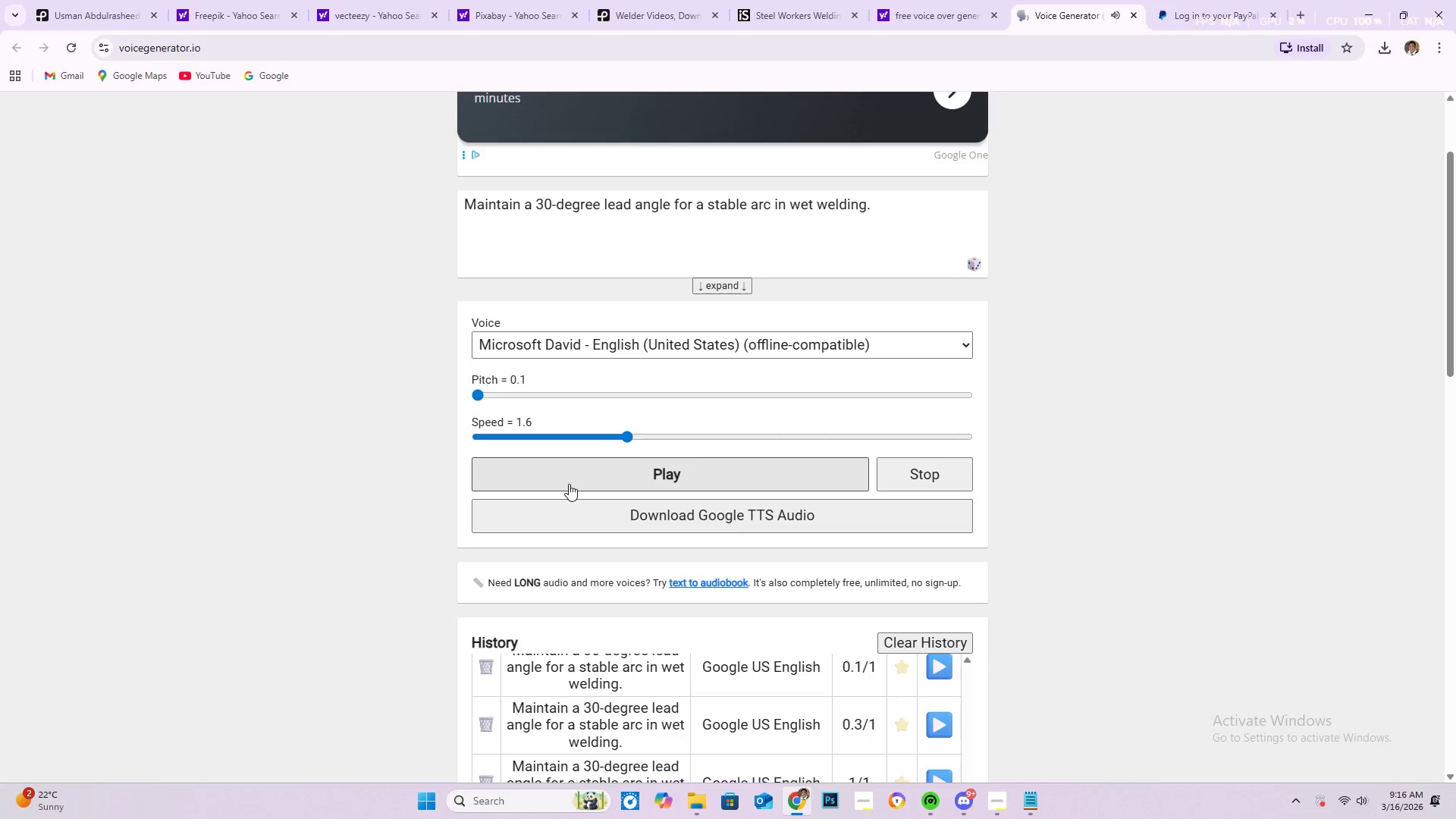 
left_click([560, 507])
 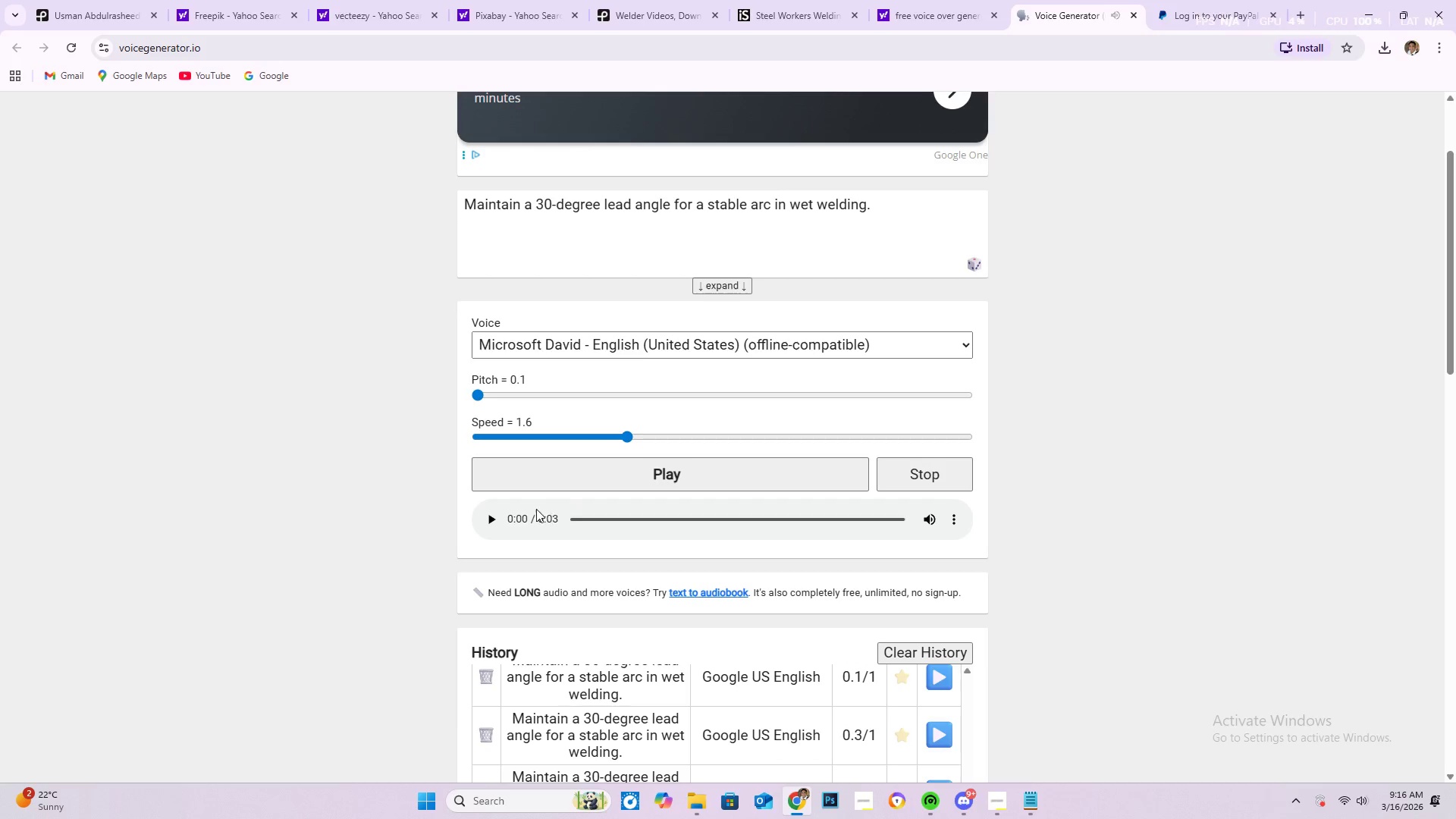 
left_click([490, 518])
 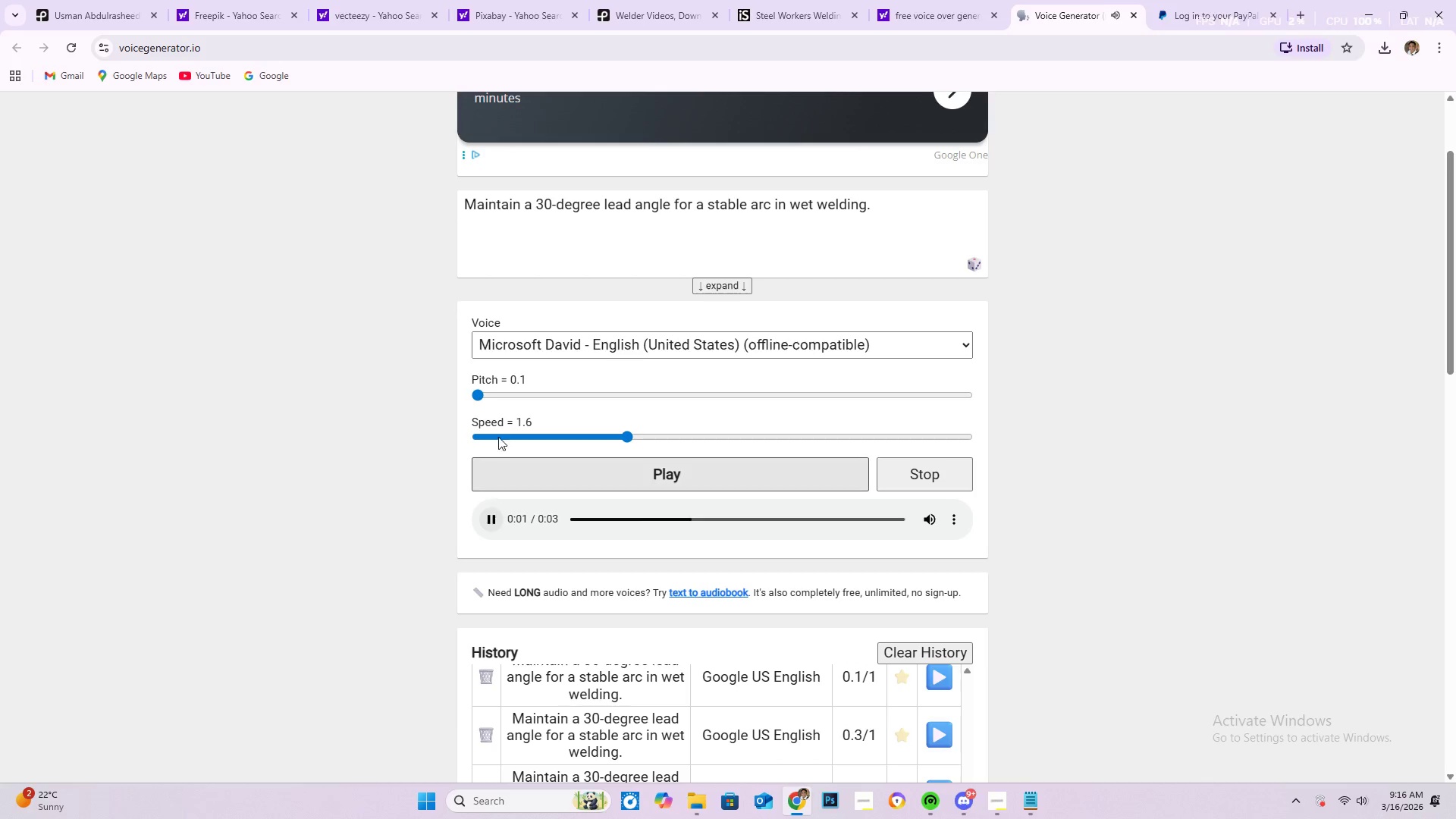 
left_click_drag(start_coordinate=[491, 394], to_coordinate=[525, 398])
 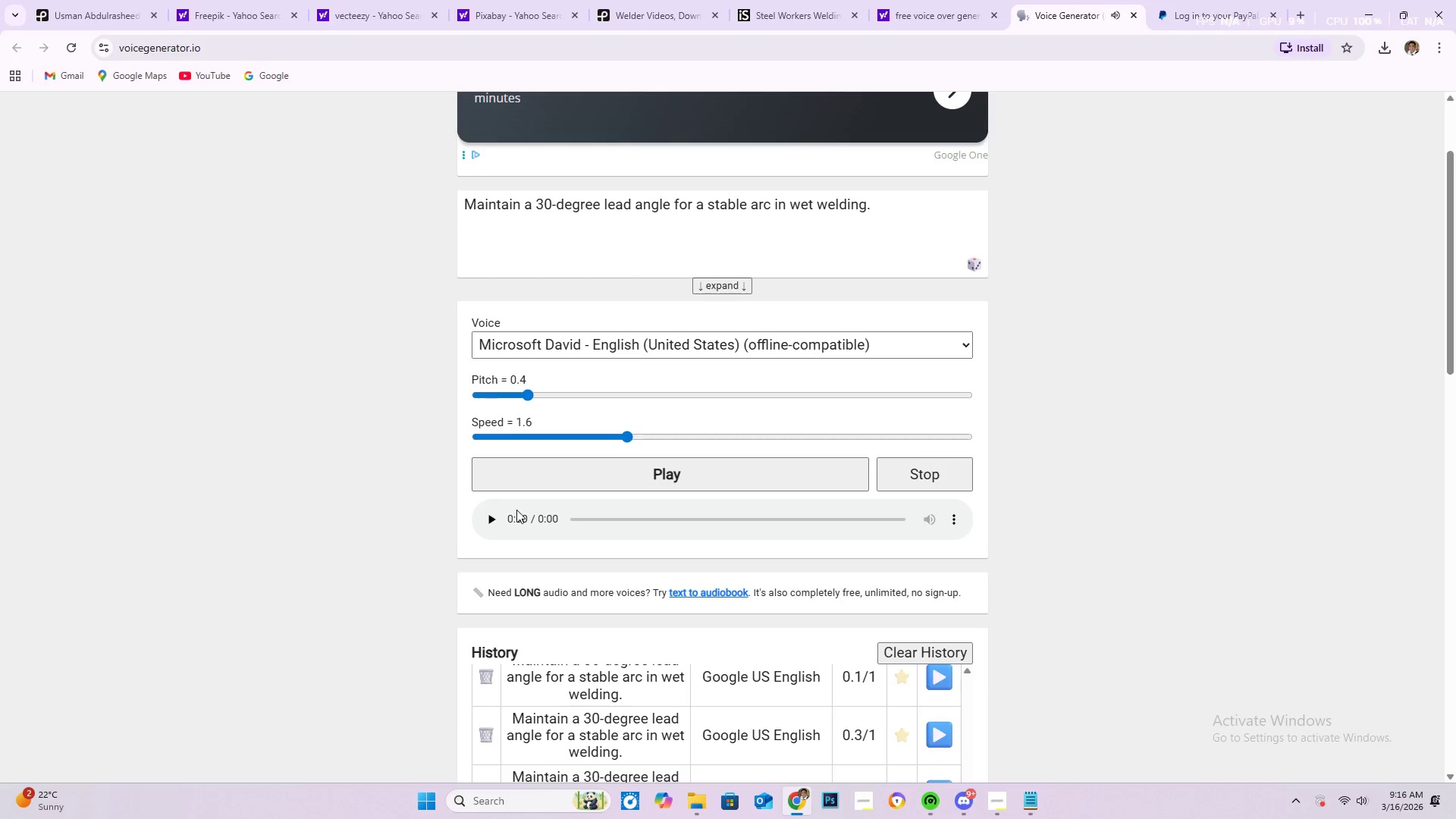 
left_click([485, 521])
 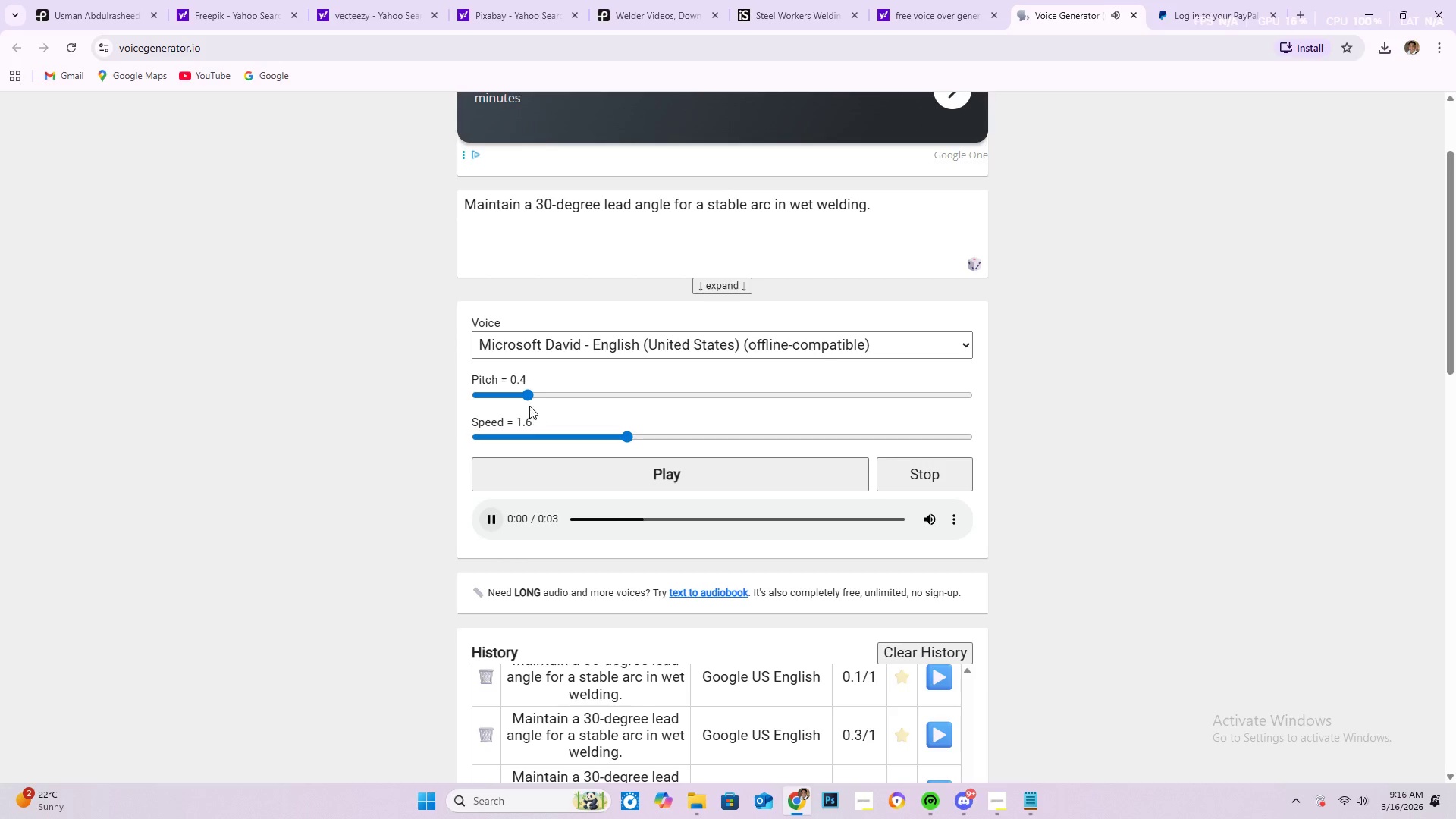 
left_click_drag(start_coordinate=[529, 400], to_coordinate=[509, 397])
 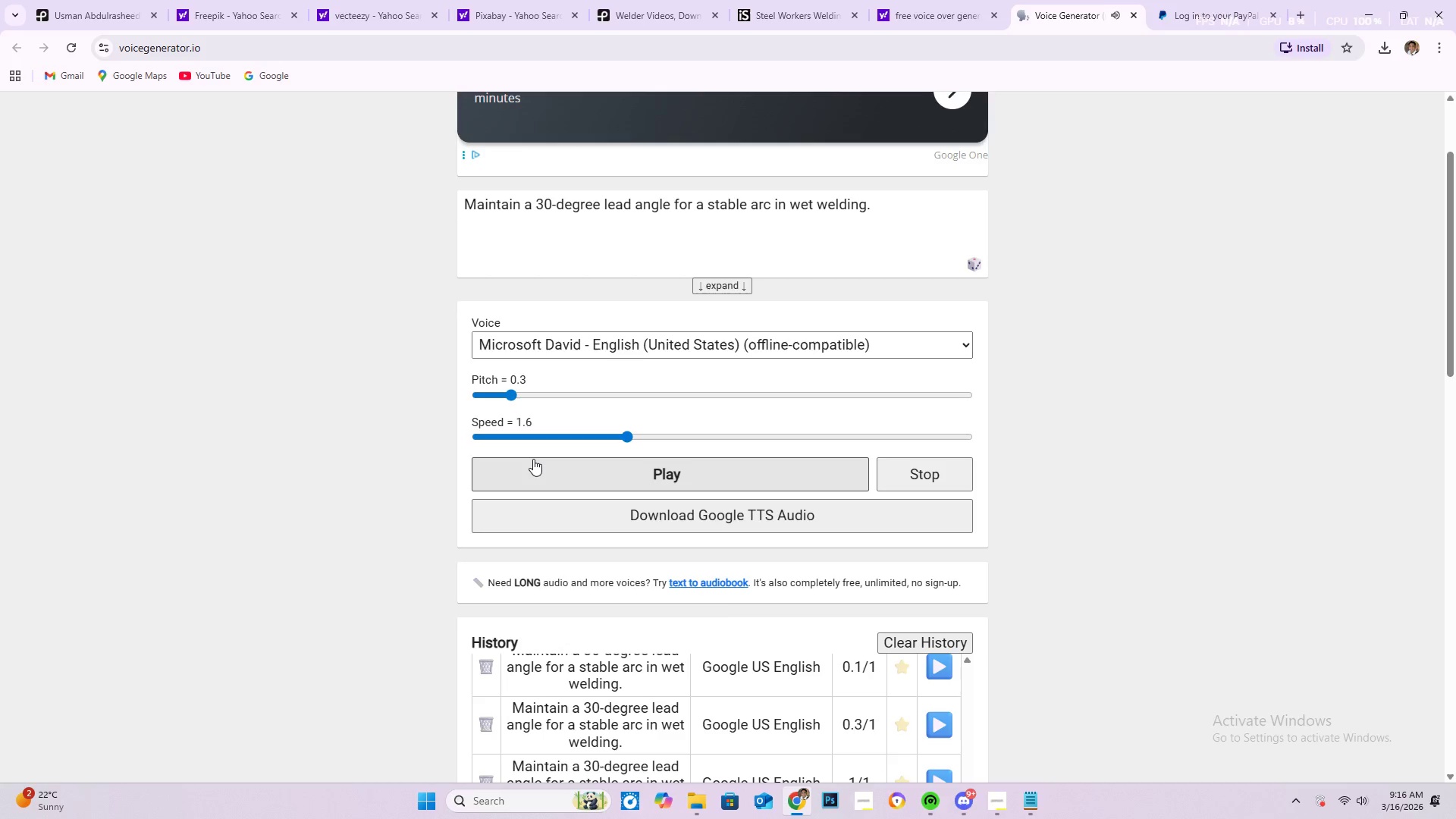 
left_click([533, 459])
 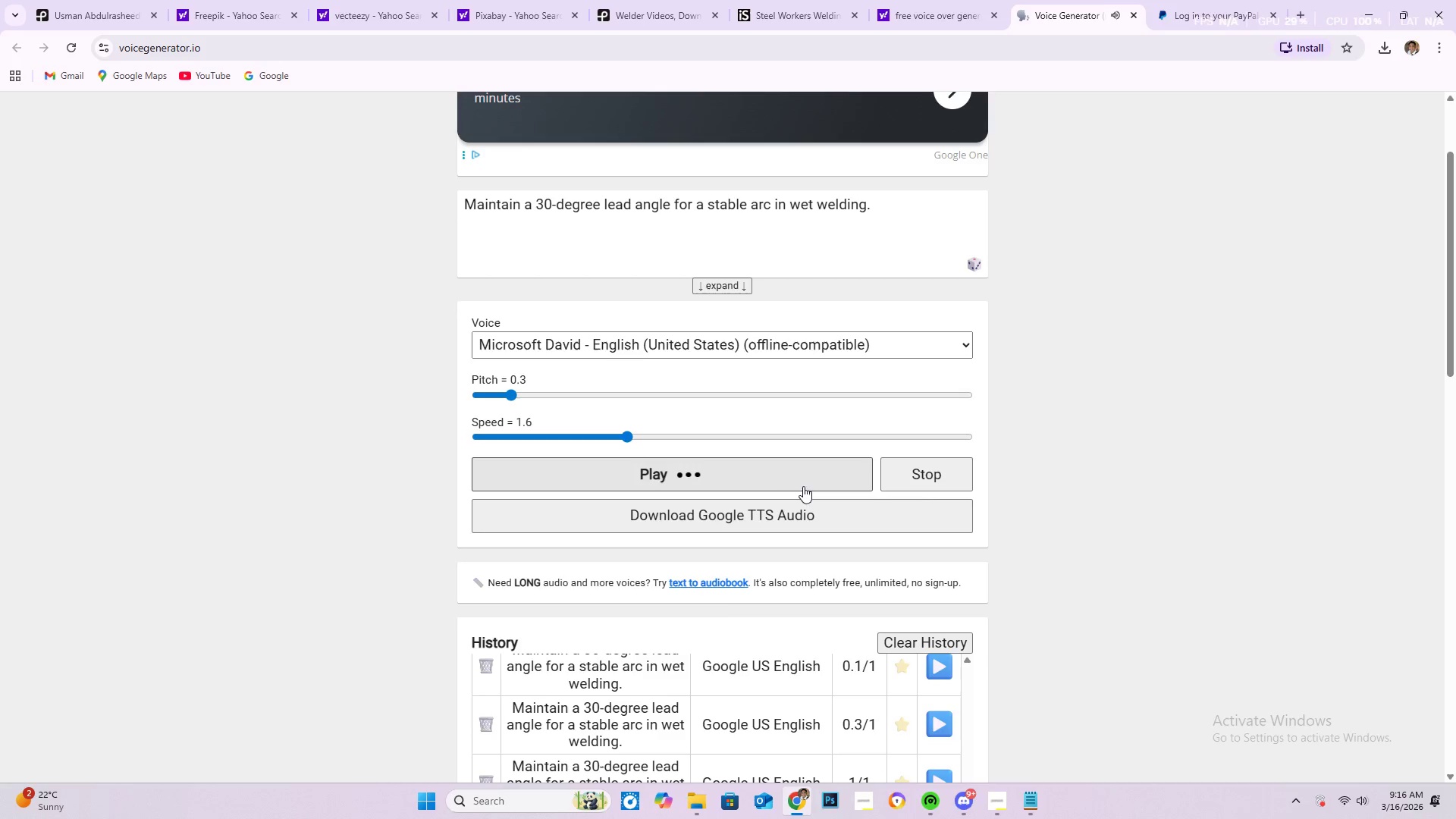 
scroll: coordinate [735, 720], scroll_direction: up, amount: 12.0
 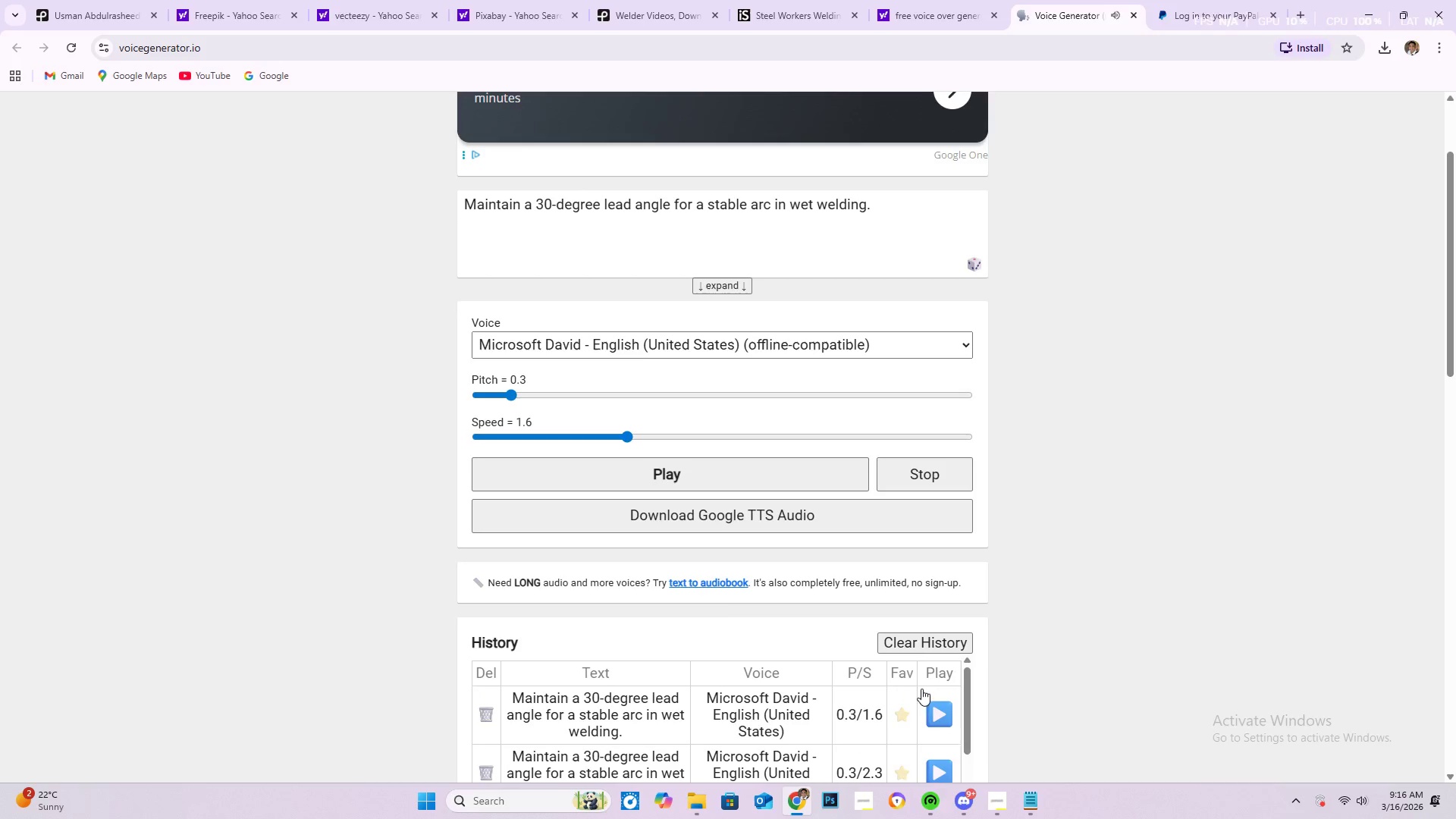 
left_click([937, 706])
 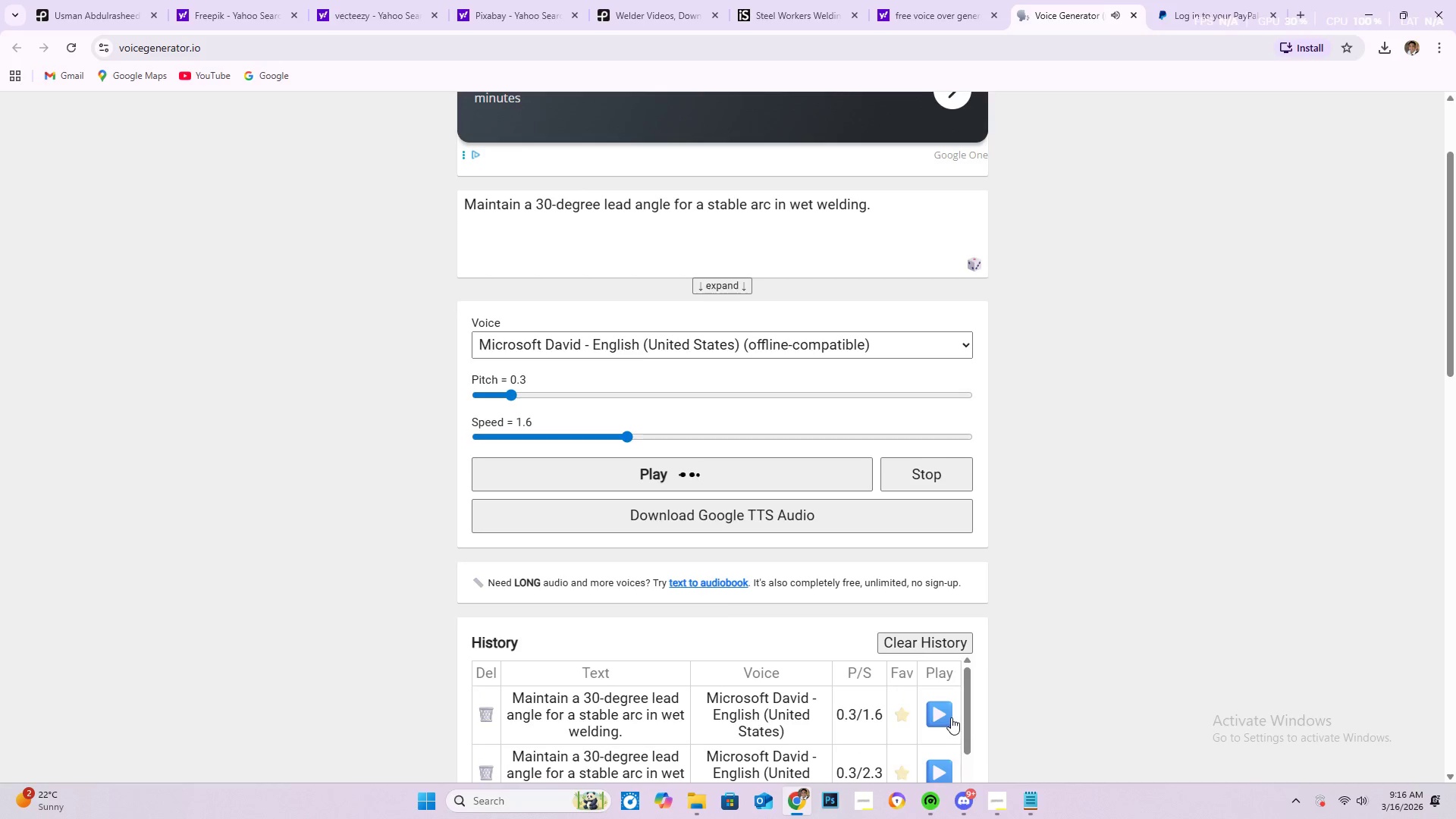 
scroll: coordinate [849, 682], scroll_direction: up, amount: 1.0
 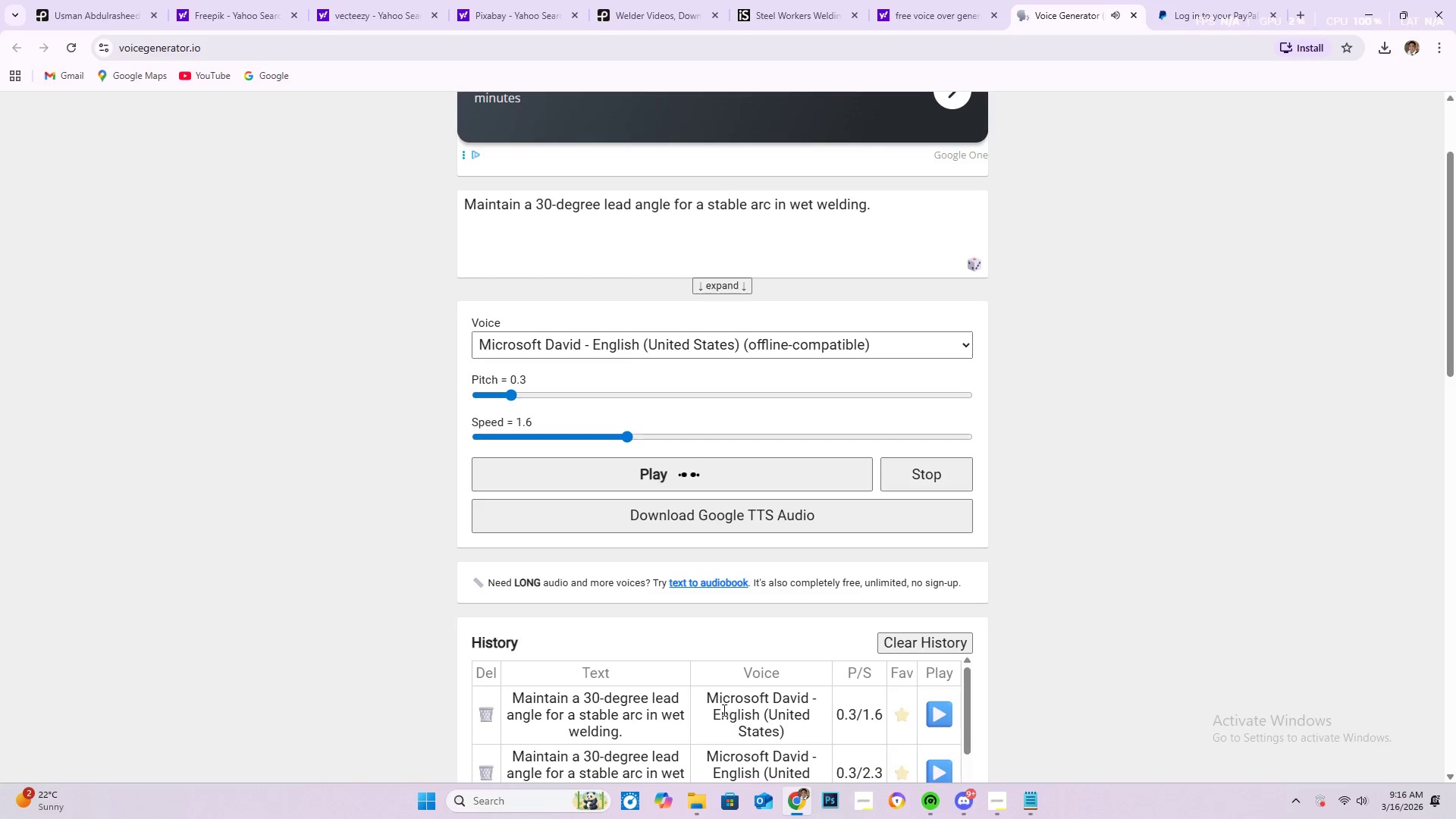 
left_click([617, 703])
 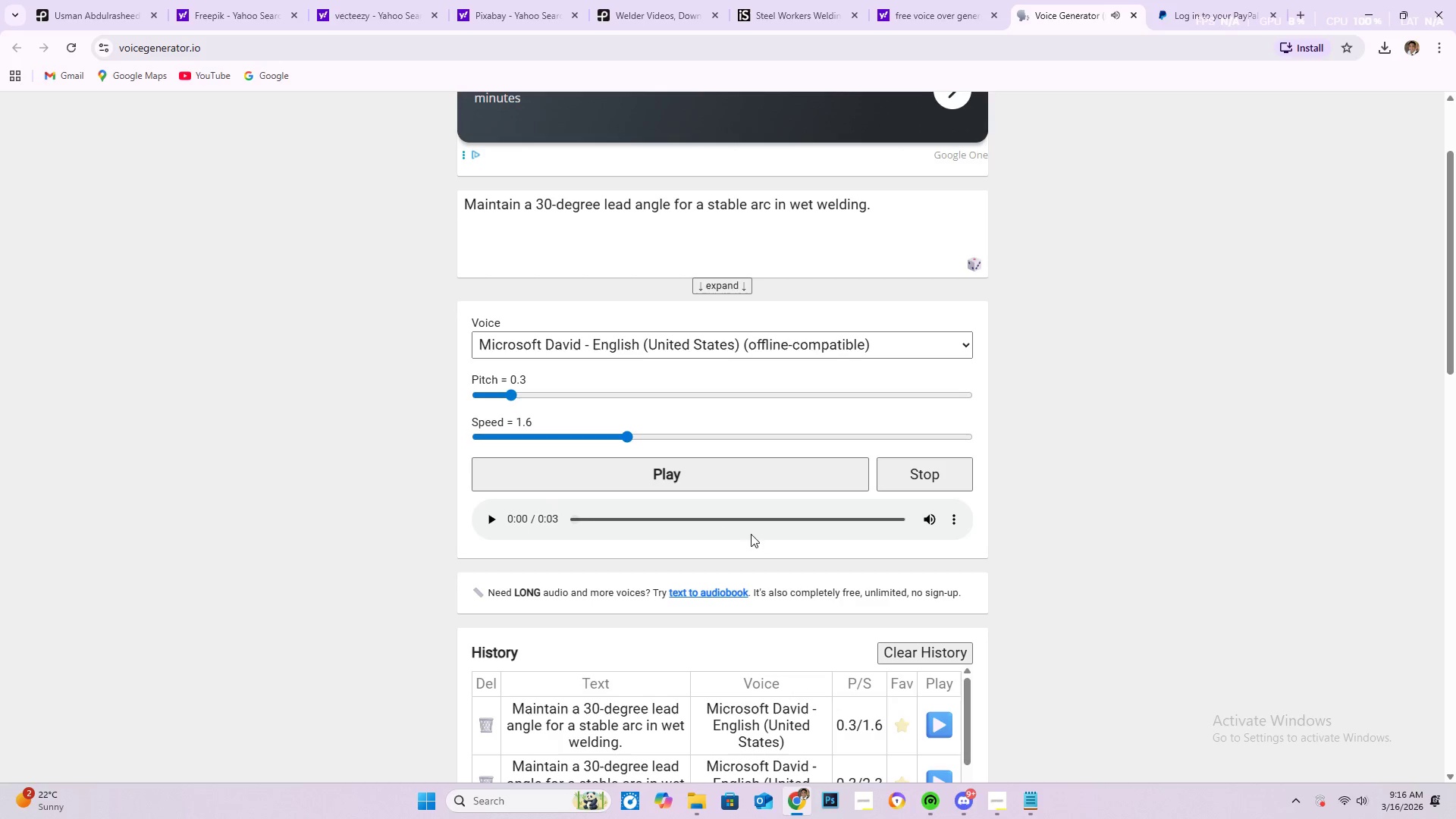 
left_click([497, 520])
 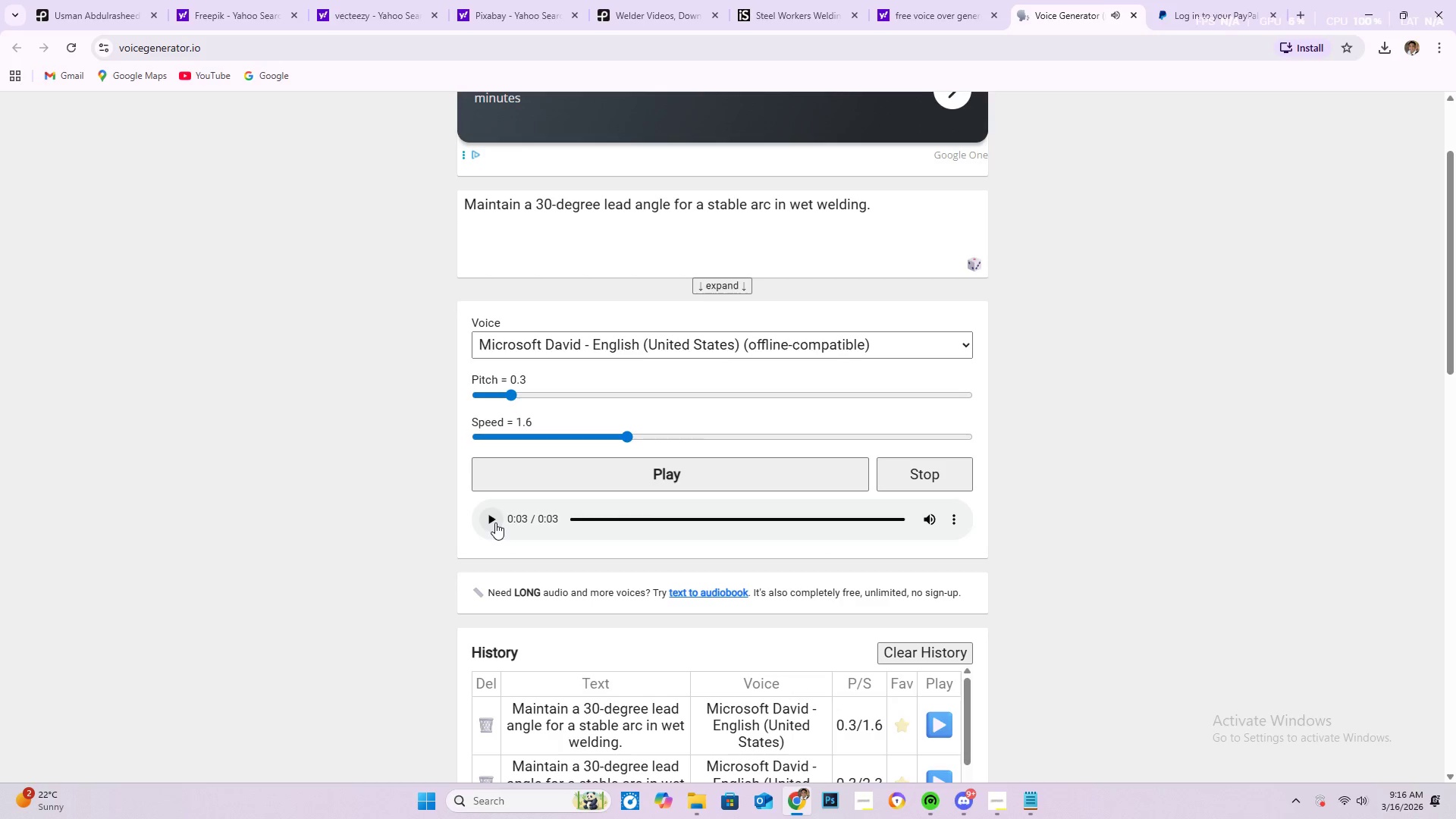 
wait(5.02)
 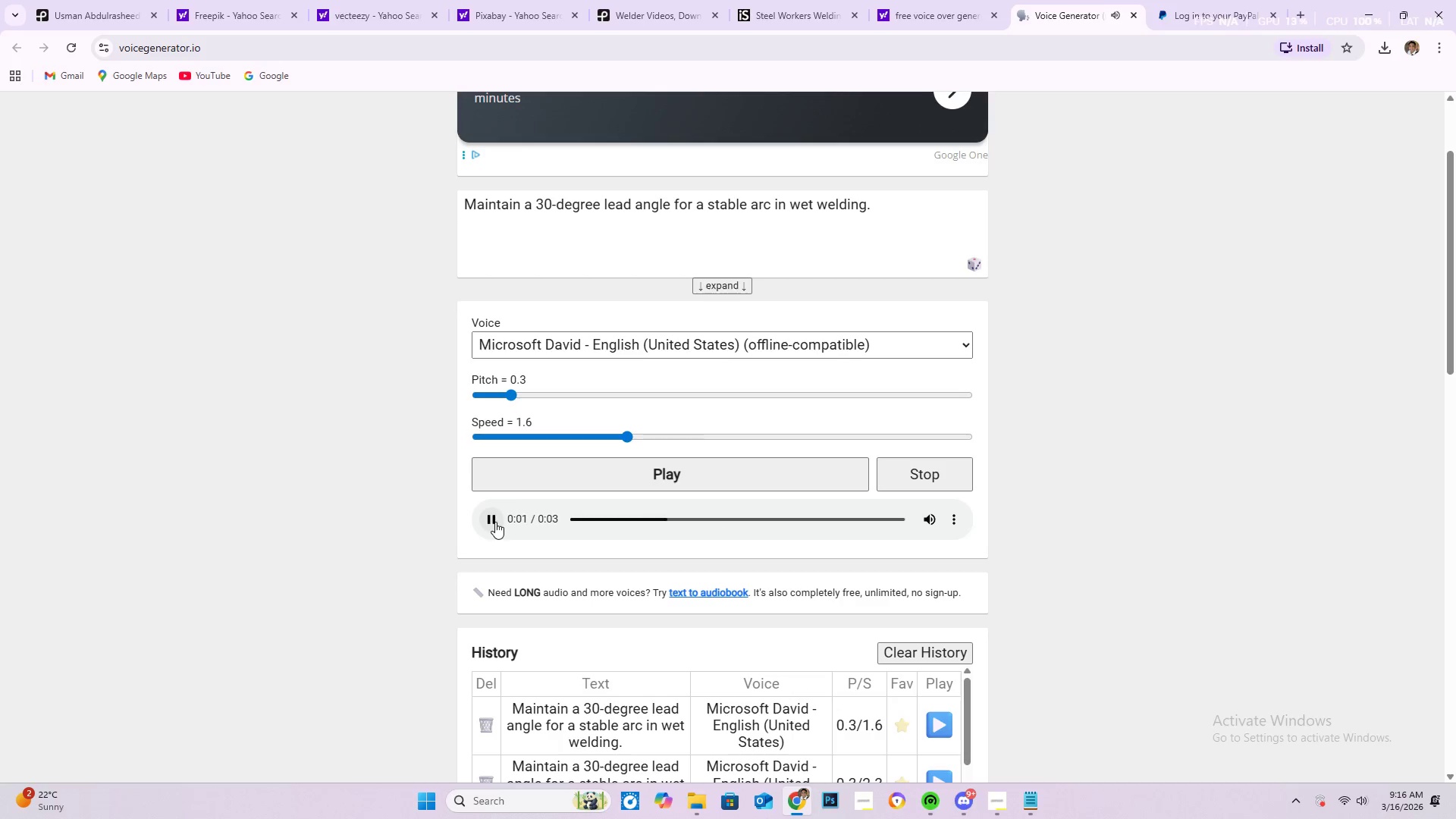 
scroll: coordinate [1151, 431], scroll_direction: down, amount: 9.0
 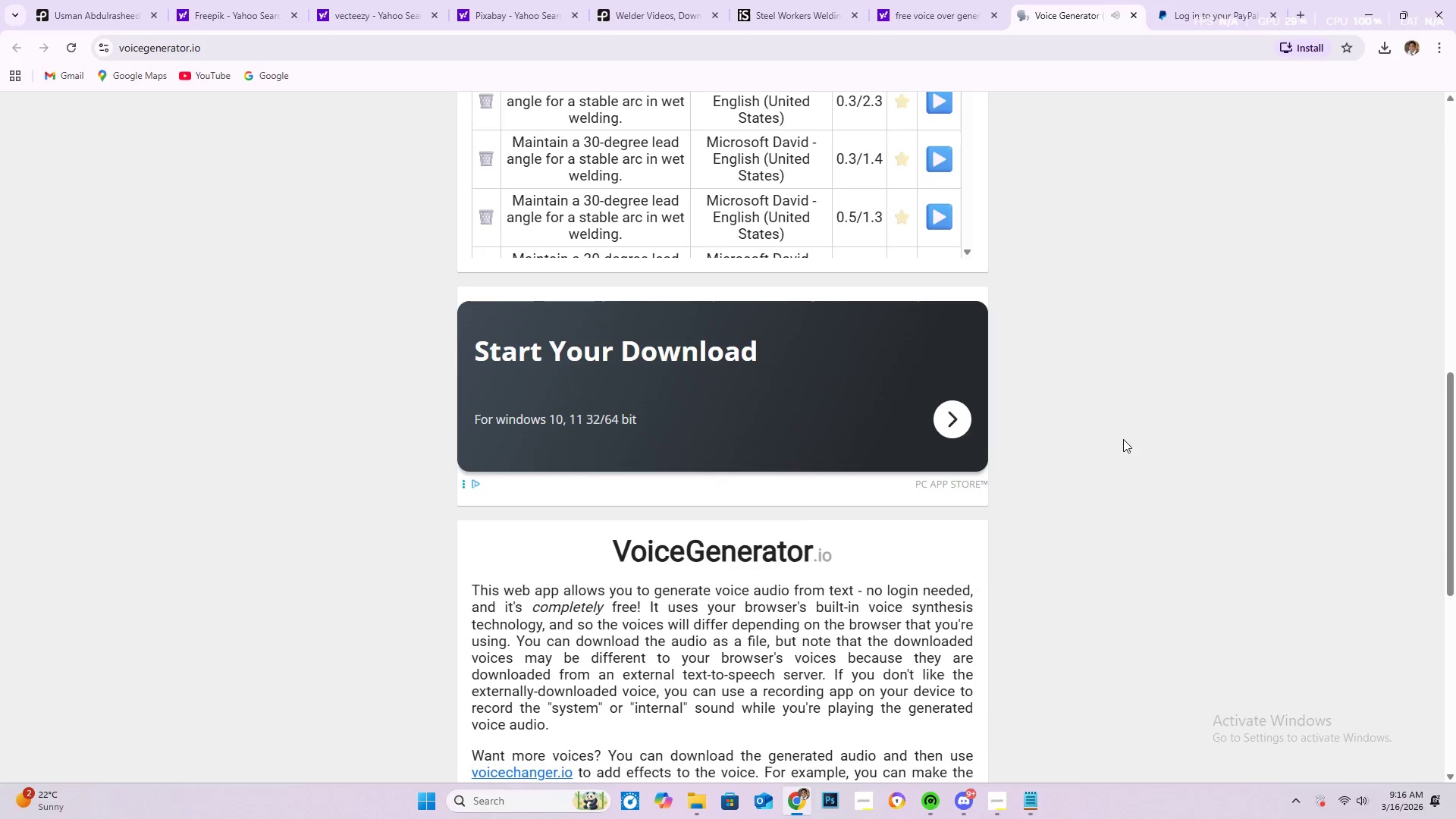 
scroll: coordinate [1123, 439], scroll_direction: up, amount: 4.0
 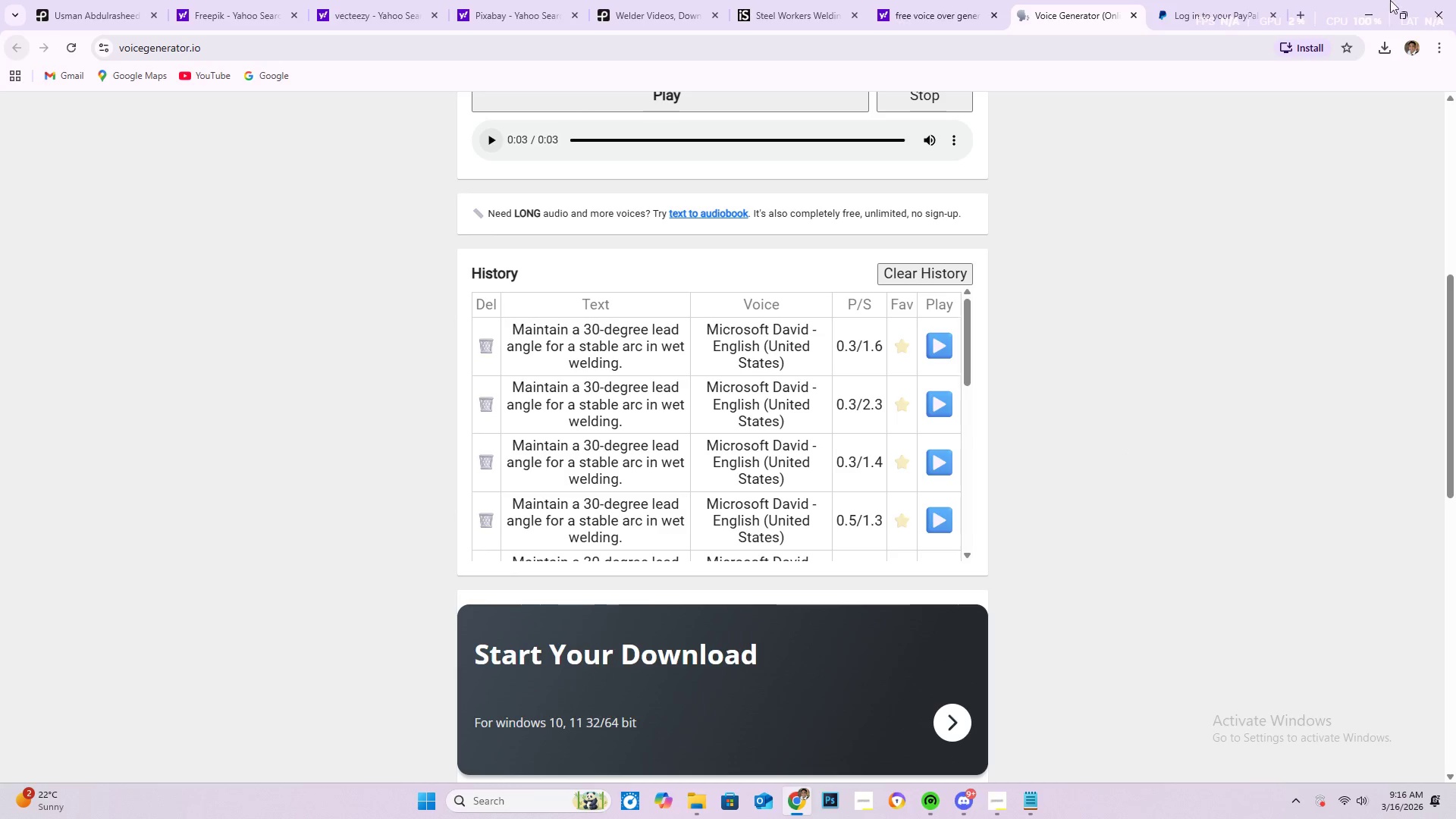 
left_click([967, 2])
 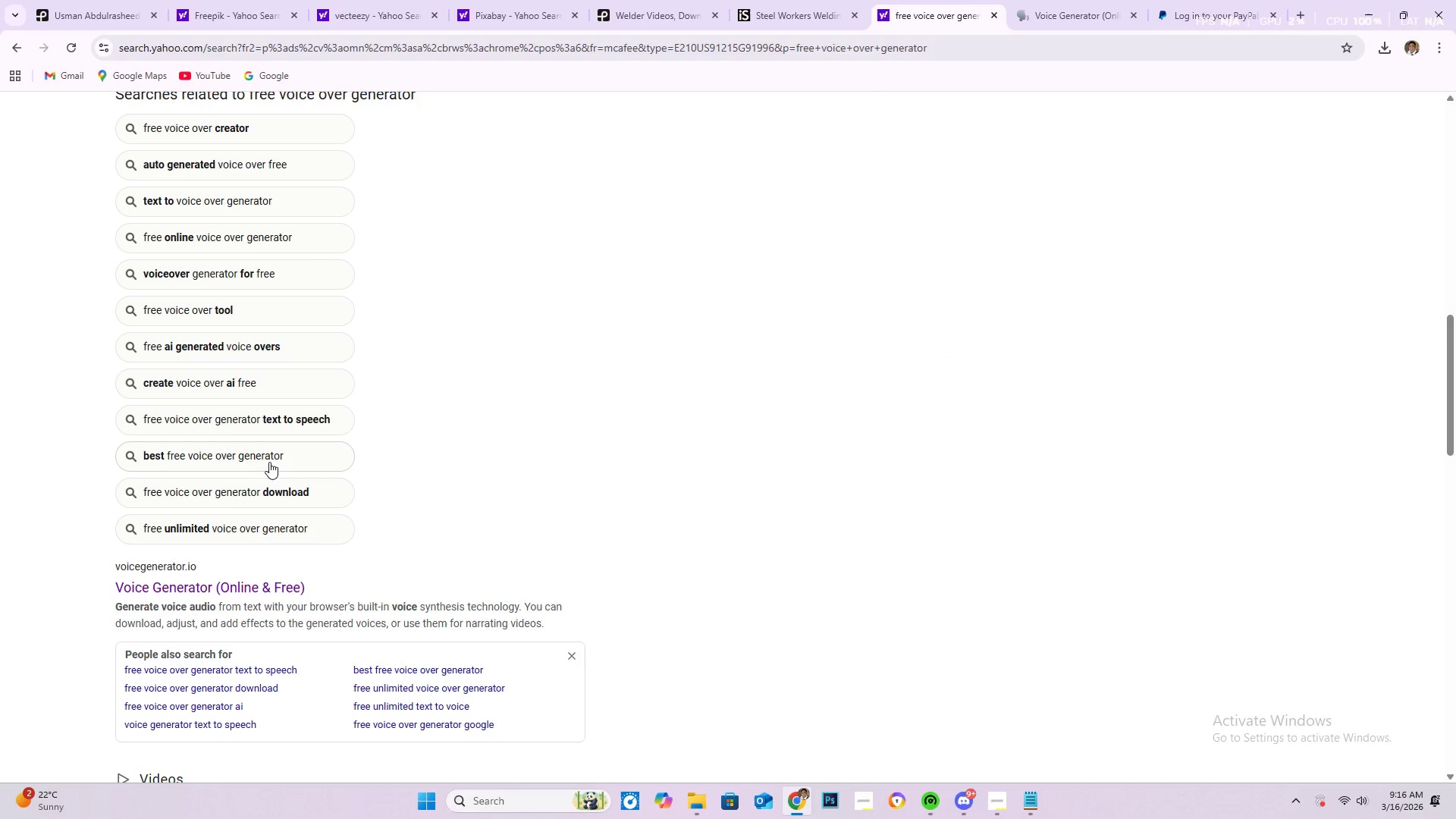 
left_click([256, 460])
 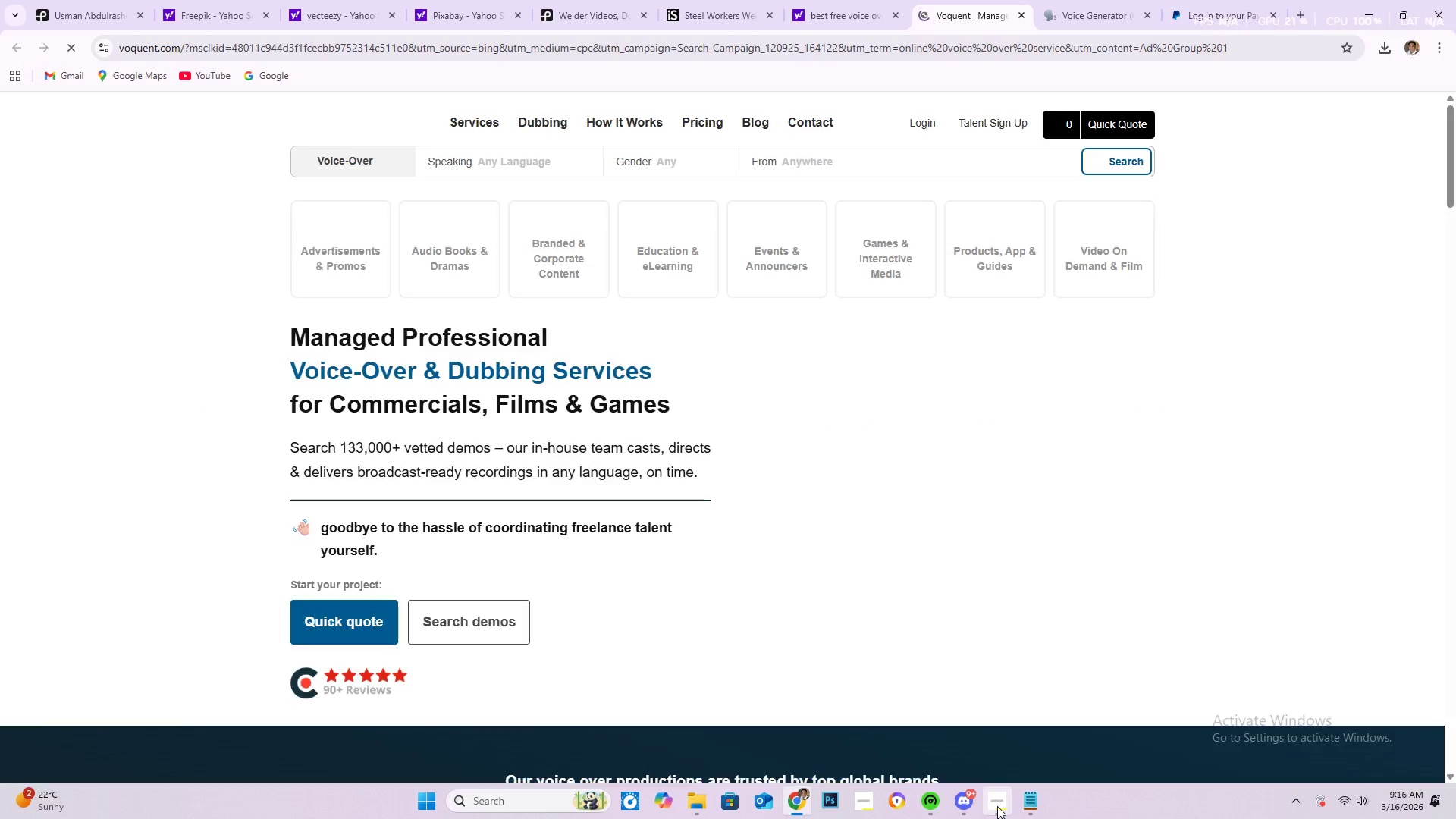 
wait(16.8)
 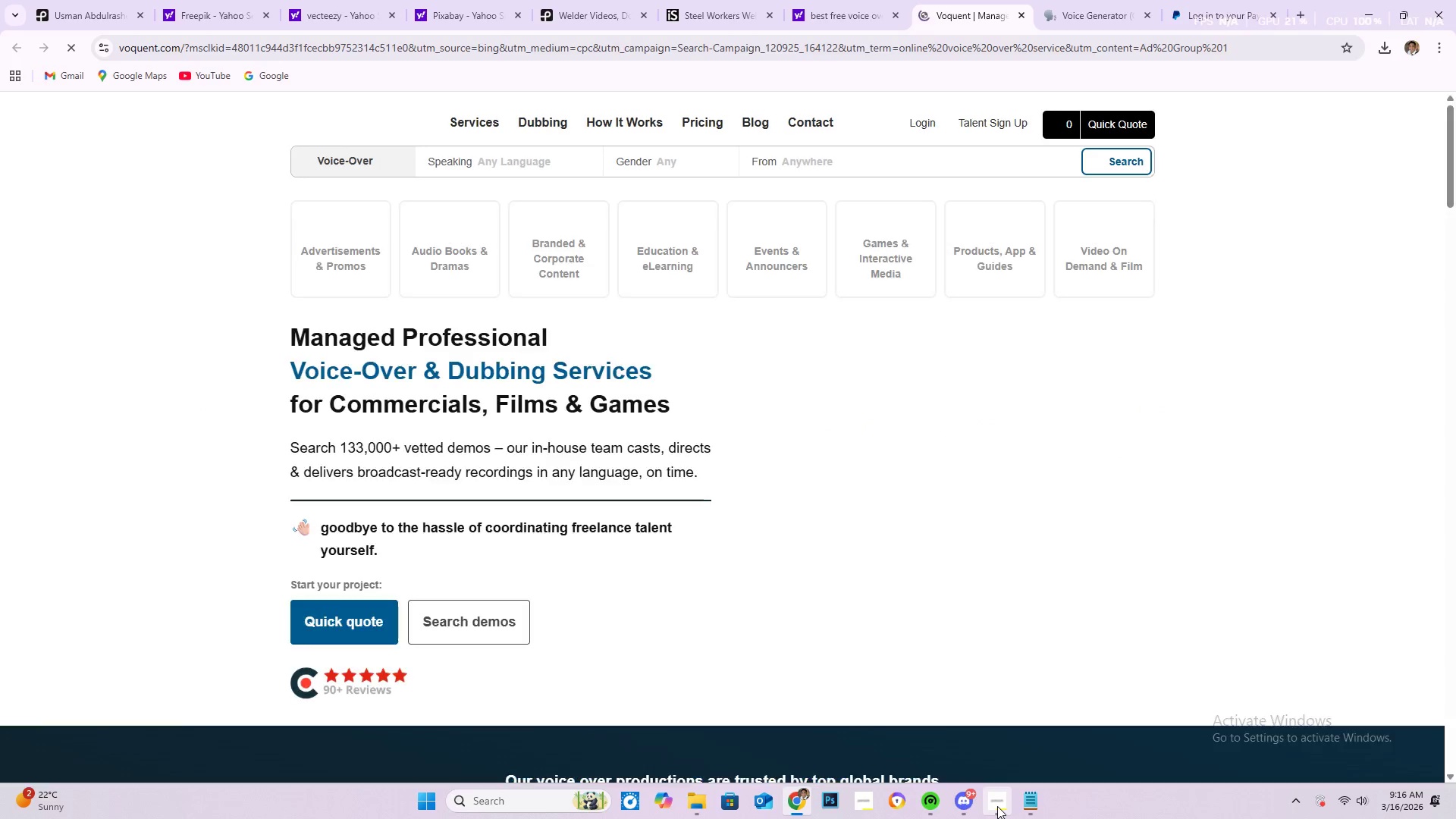 
scroll: coordinate [541, 458], scroll_direction: down, amount: 5.0
 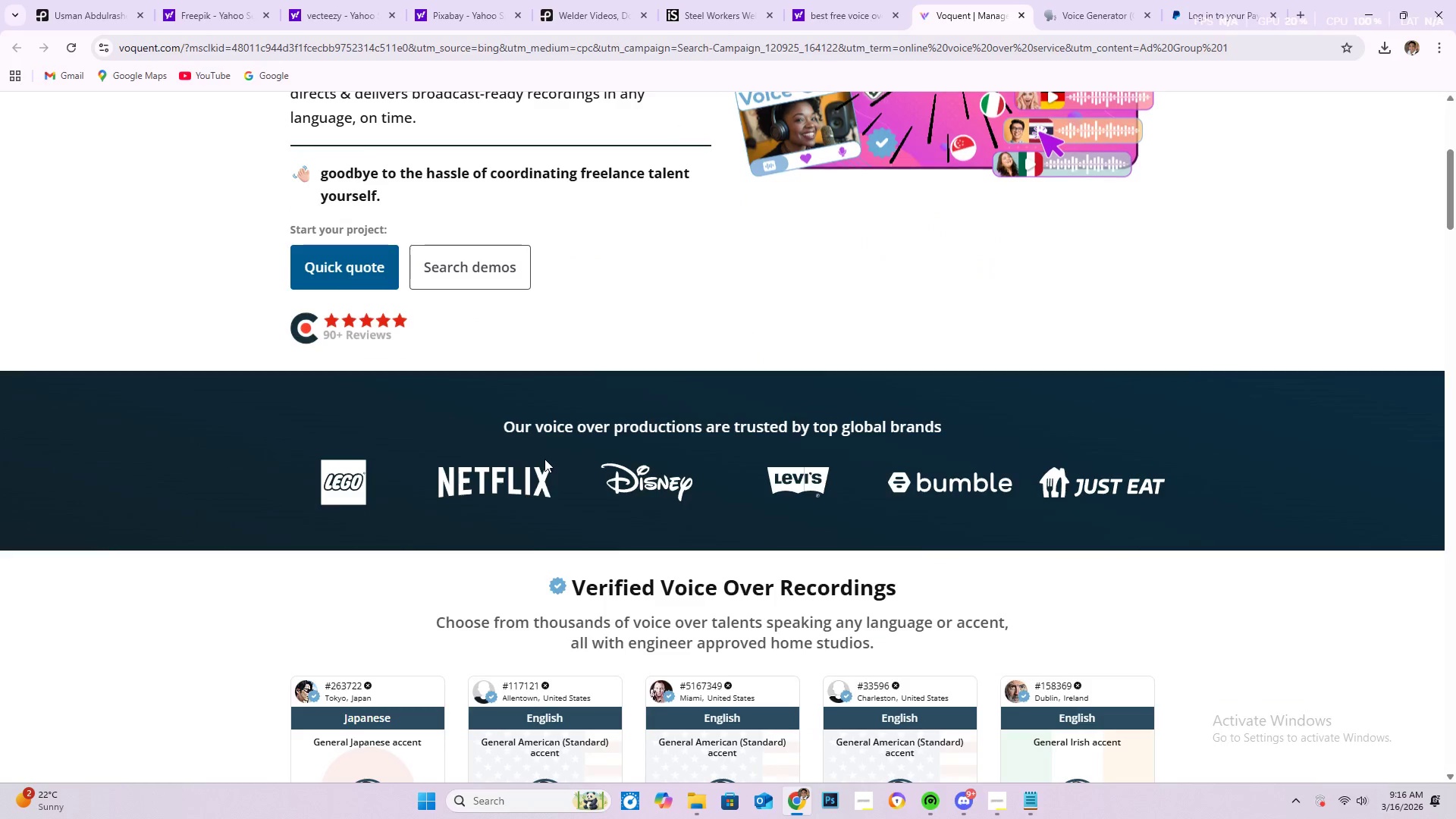 
scroll: coordinate [394, 447], scroll_direction: up, amount: 4.0
 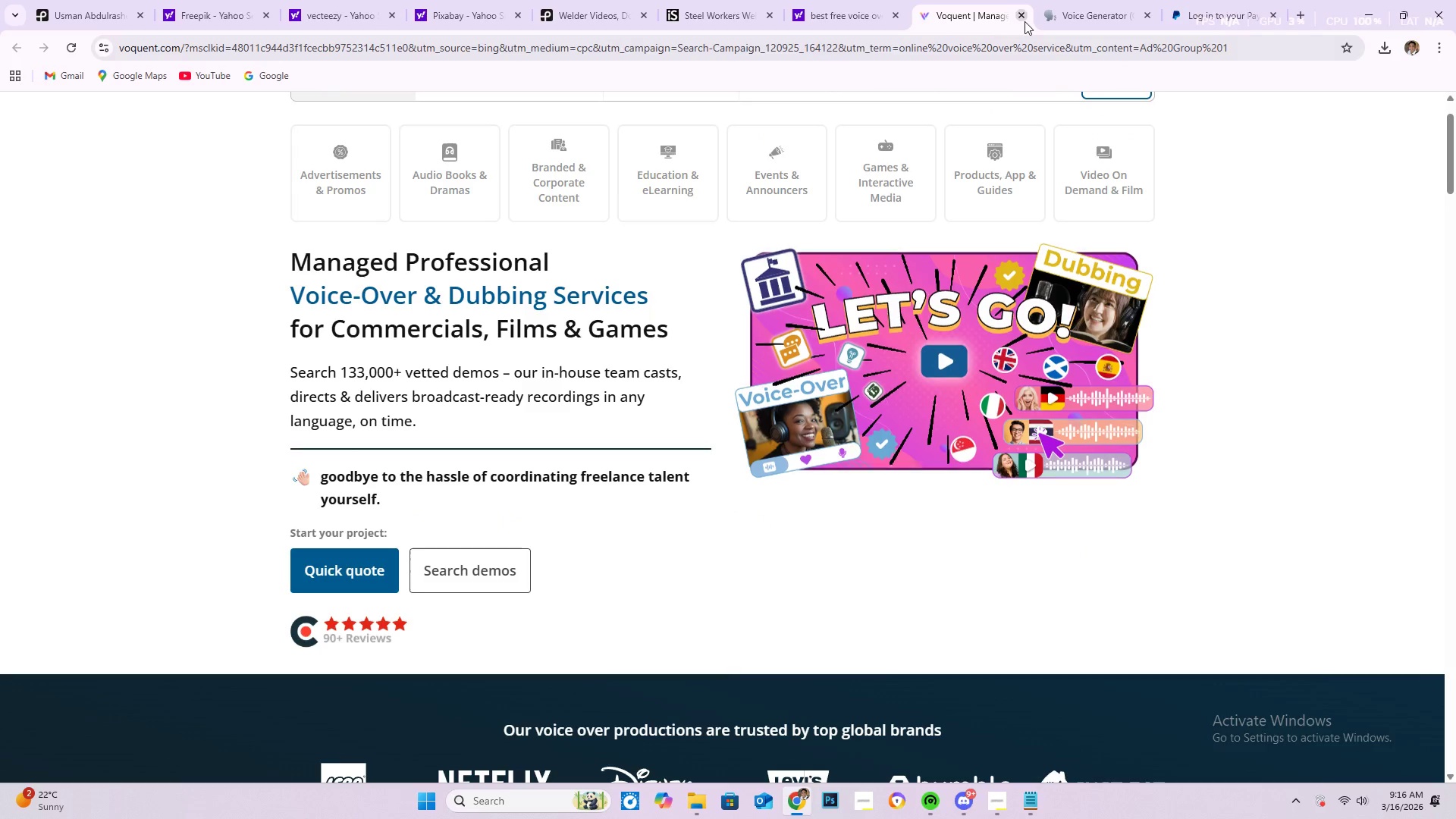 
left_click([1026, 18])
 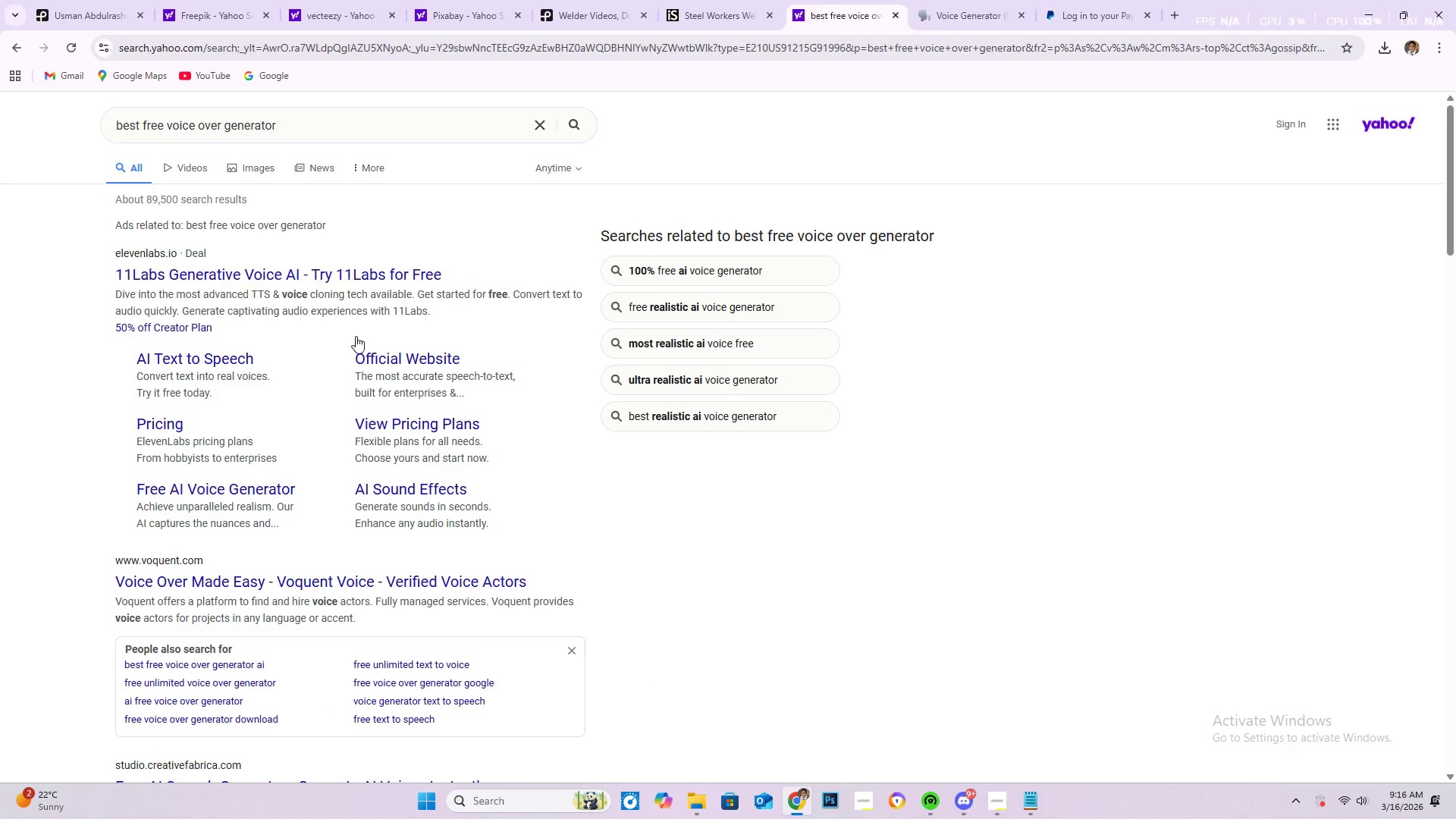 
scroll: coordinate [370, 485], scroll_direction: down, amount: 5.0
 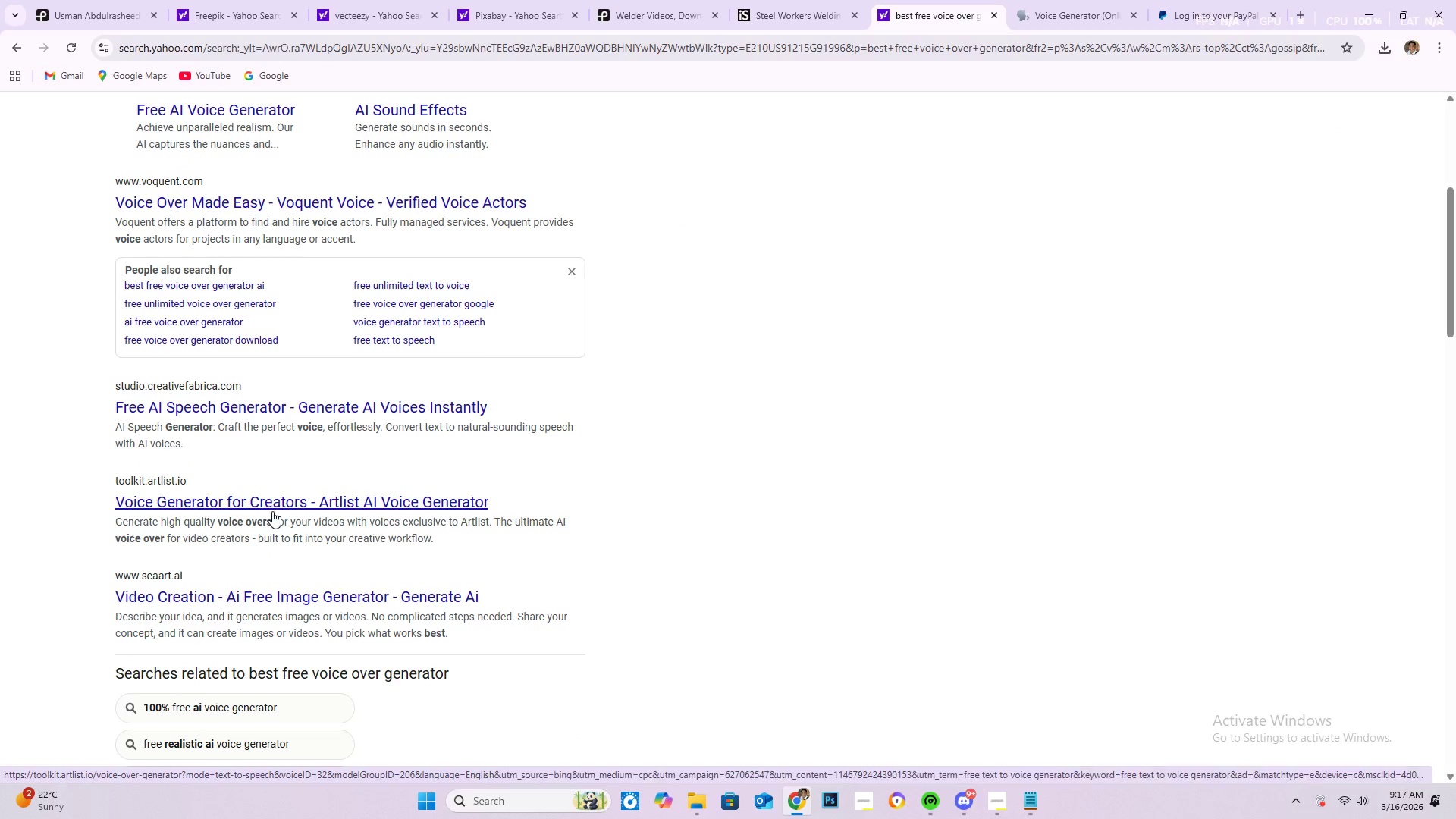 
left_click([275, 507])
 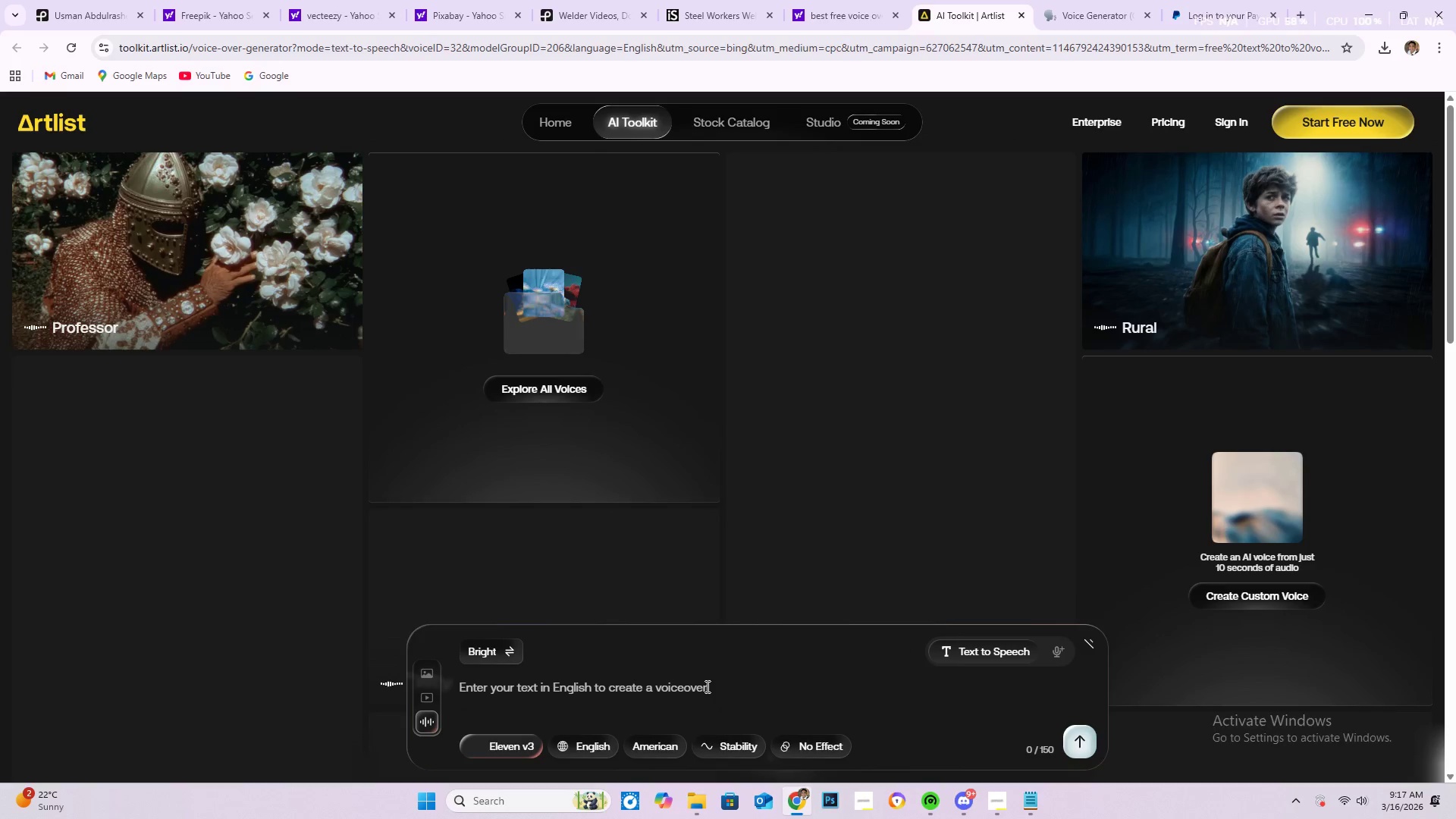 
wait(7.22)
 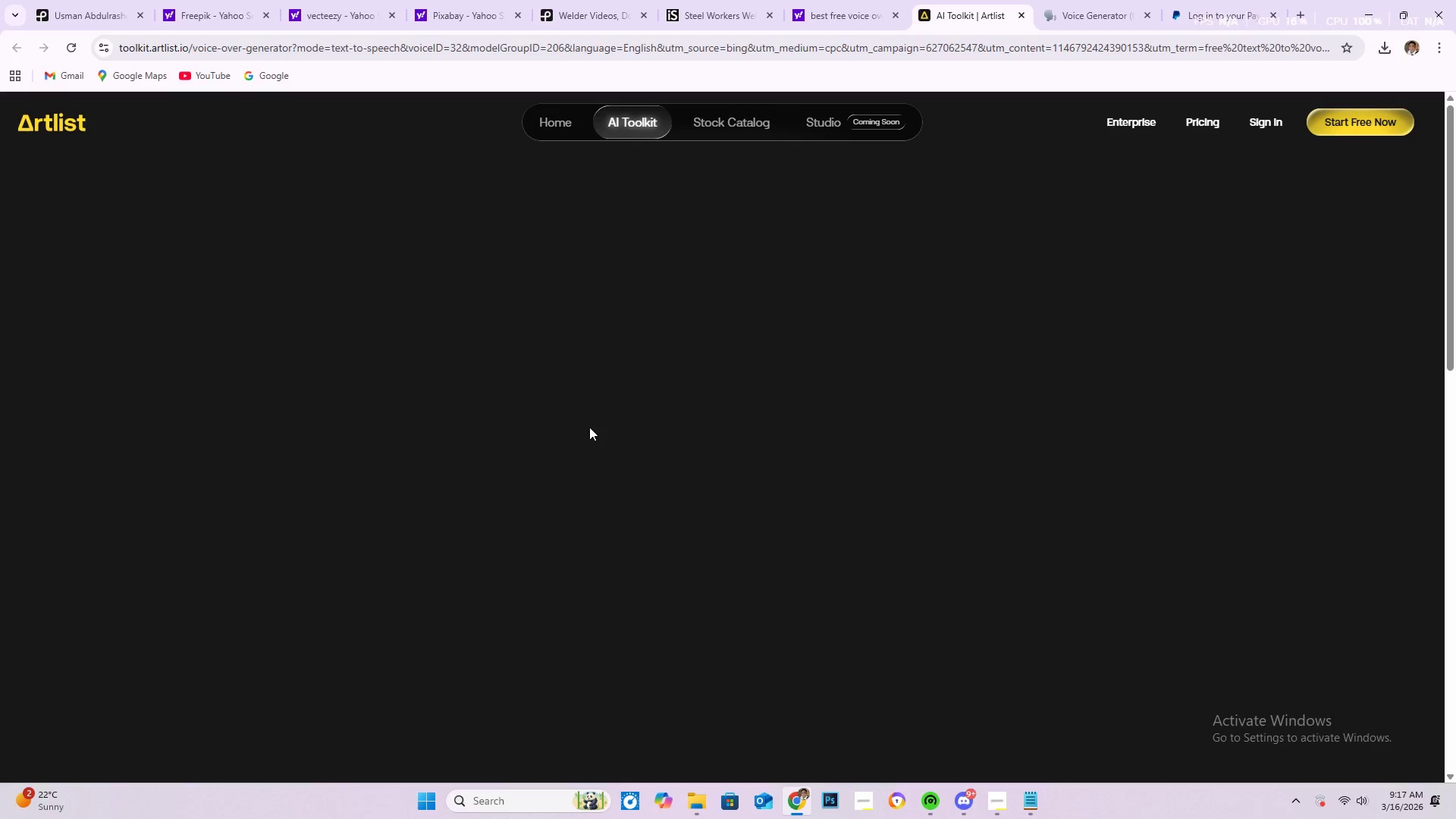 
left_click([705, 687])
 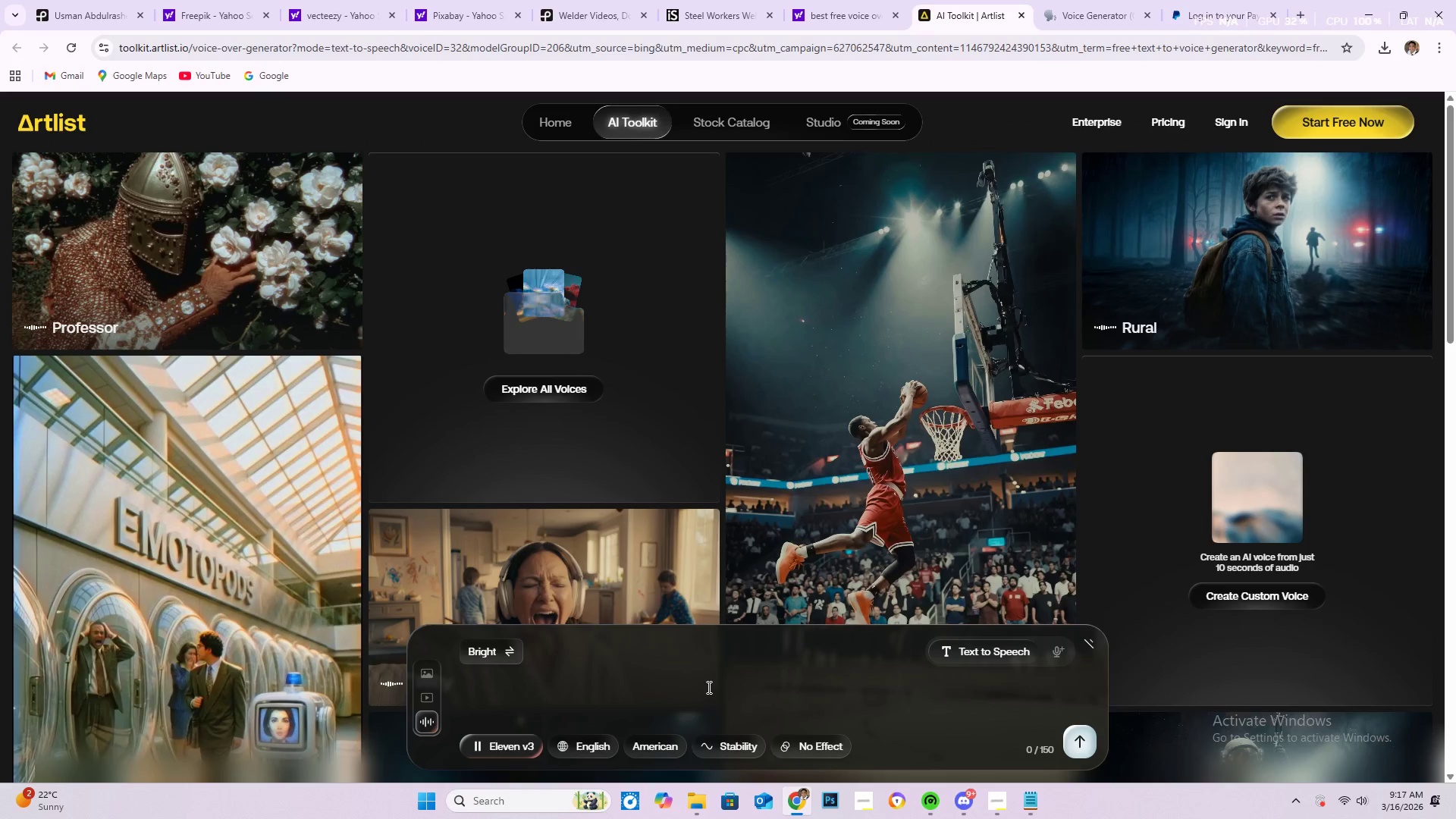 
key(Control+V)
 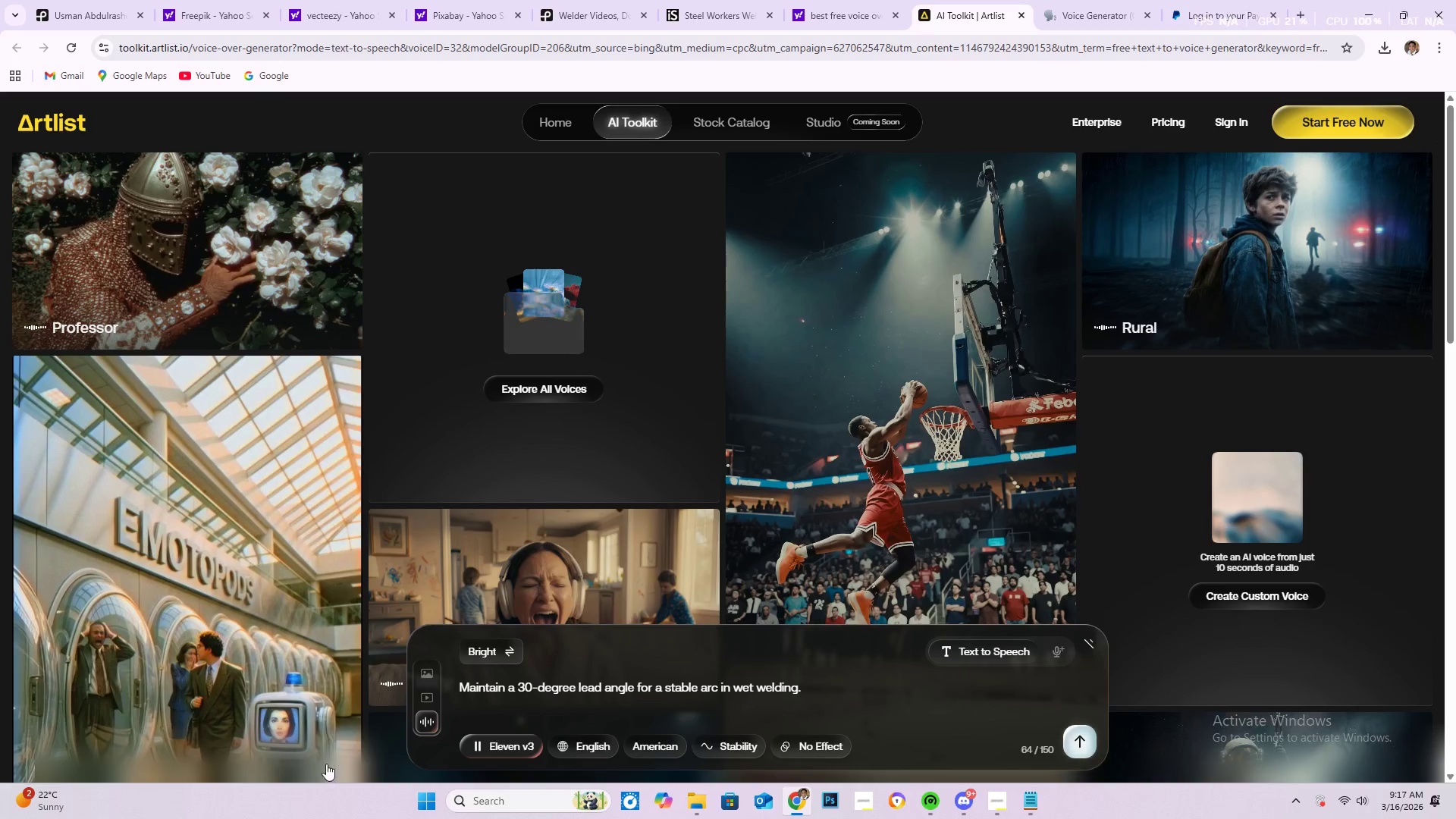 
left_click([428, 724])
 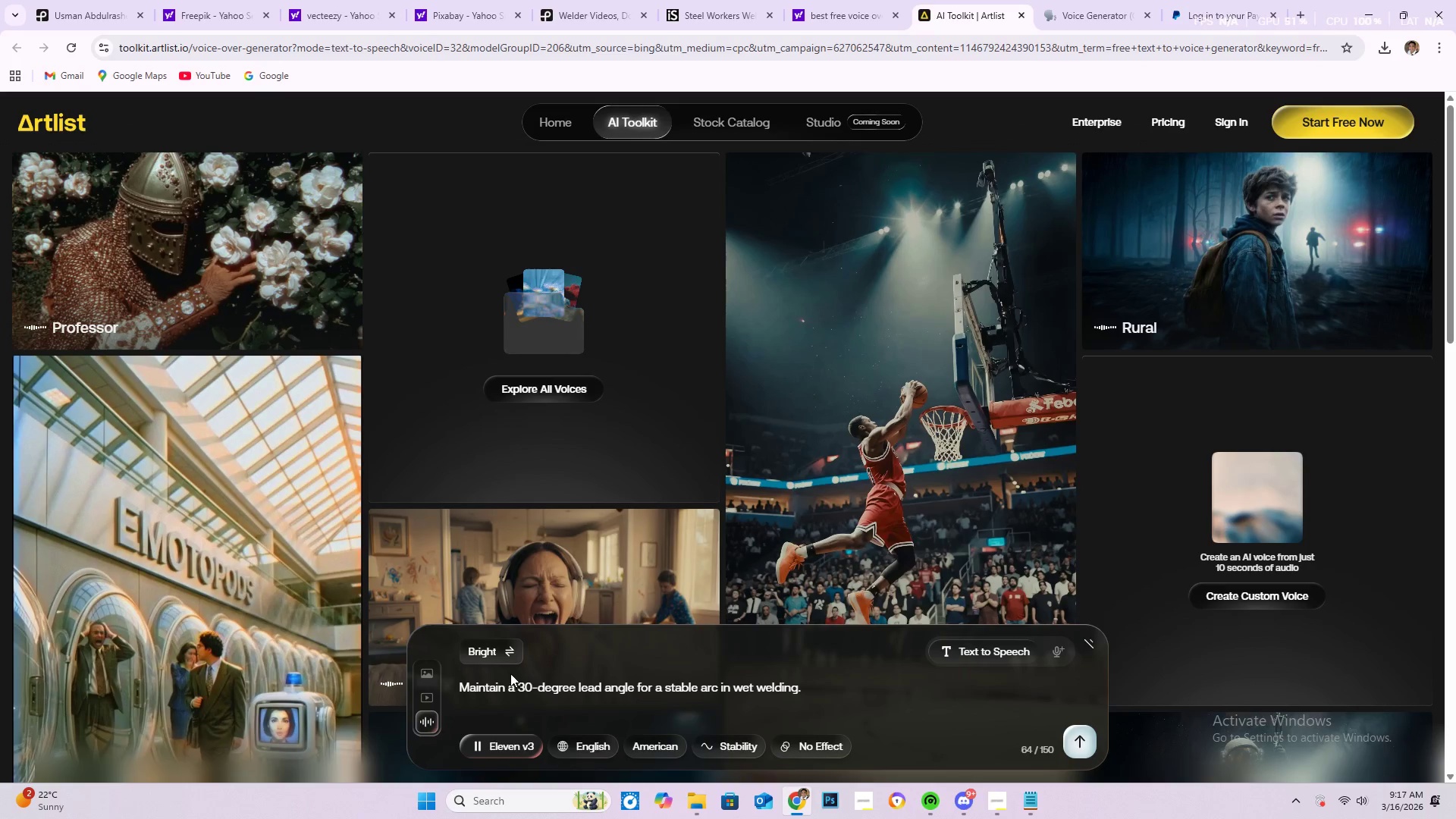 
left_click([504, 654])
 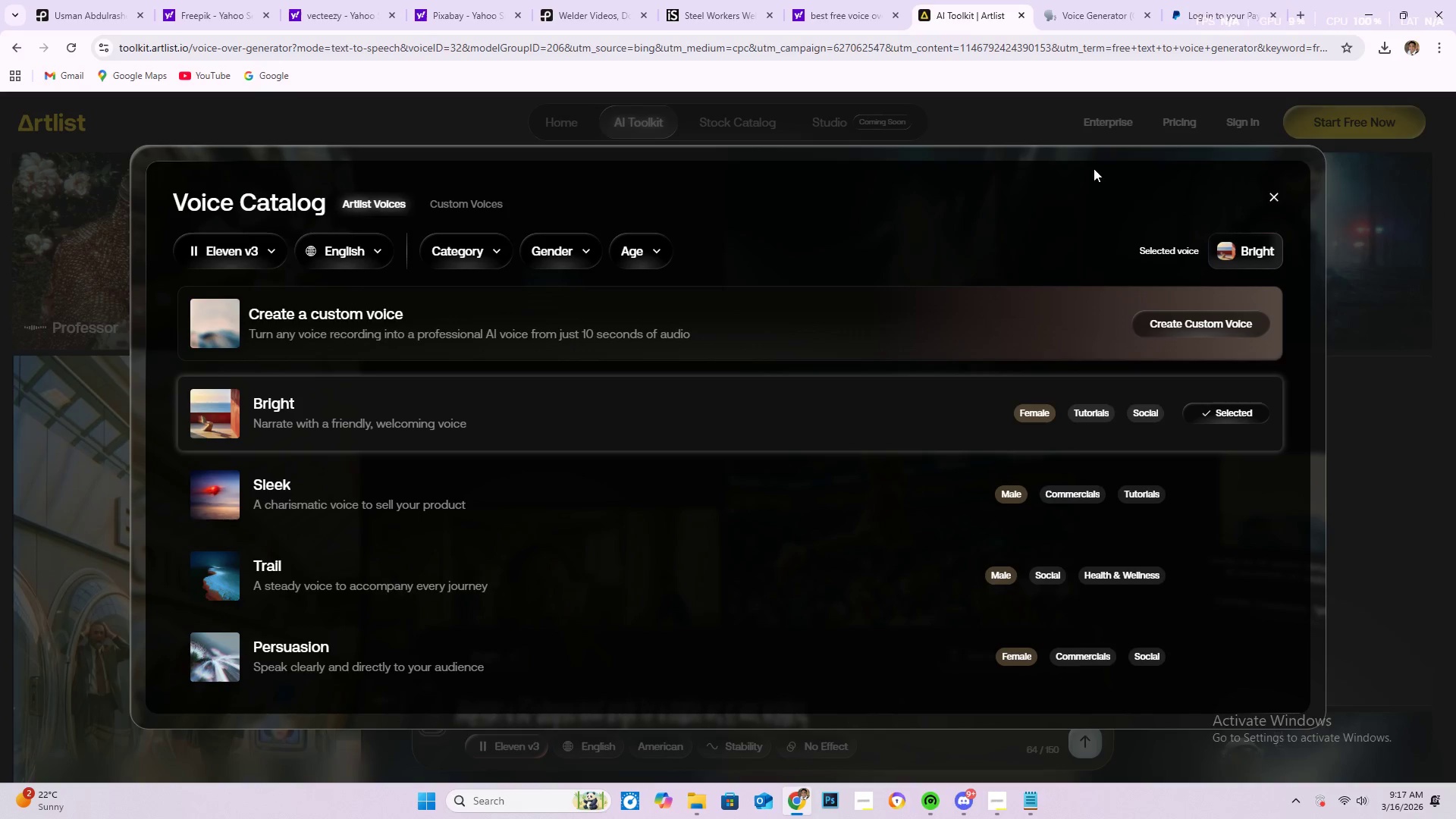 
left_click([1275, 190])
 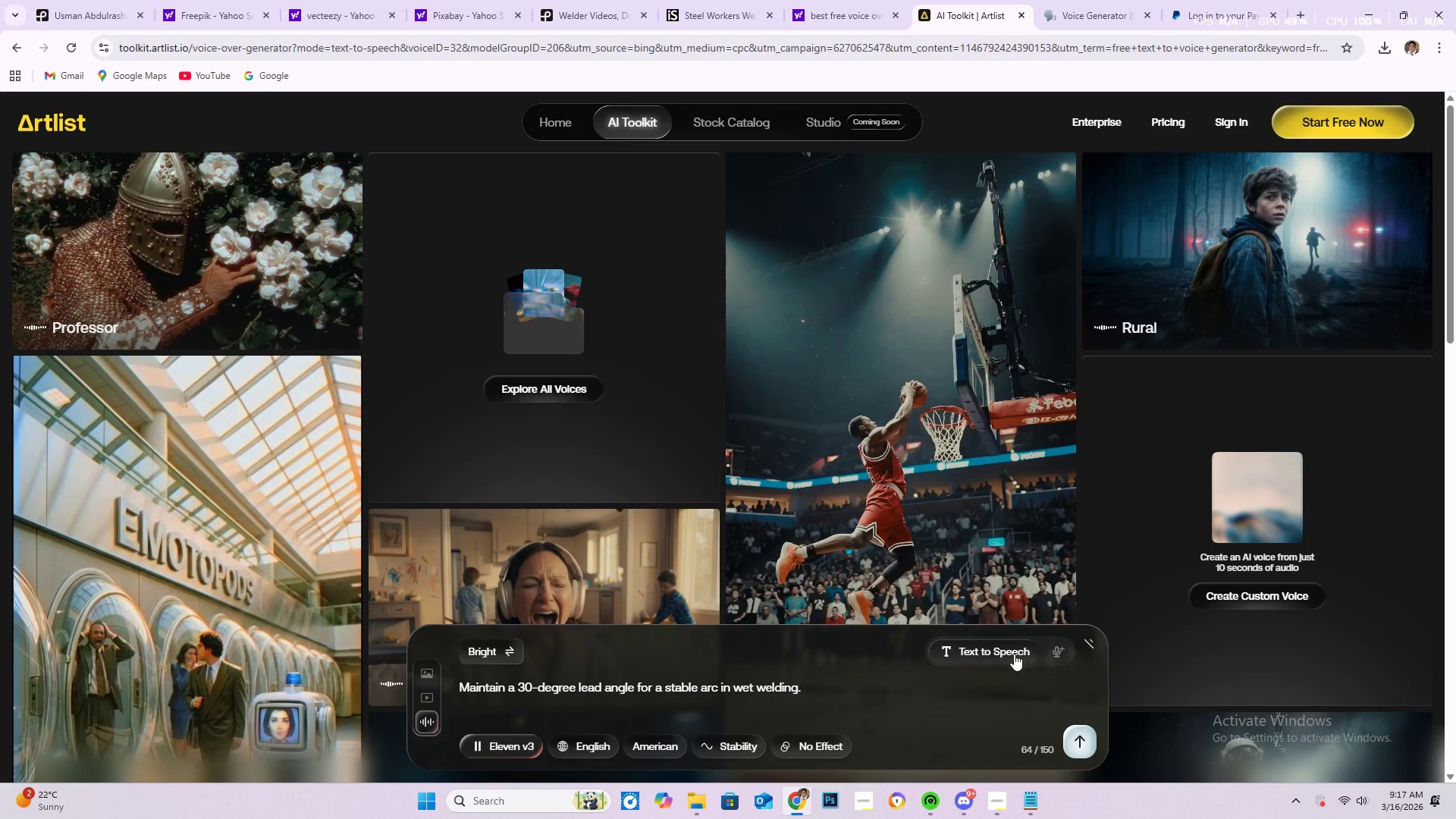 
wait(6.14)
 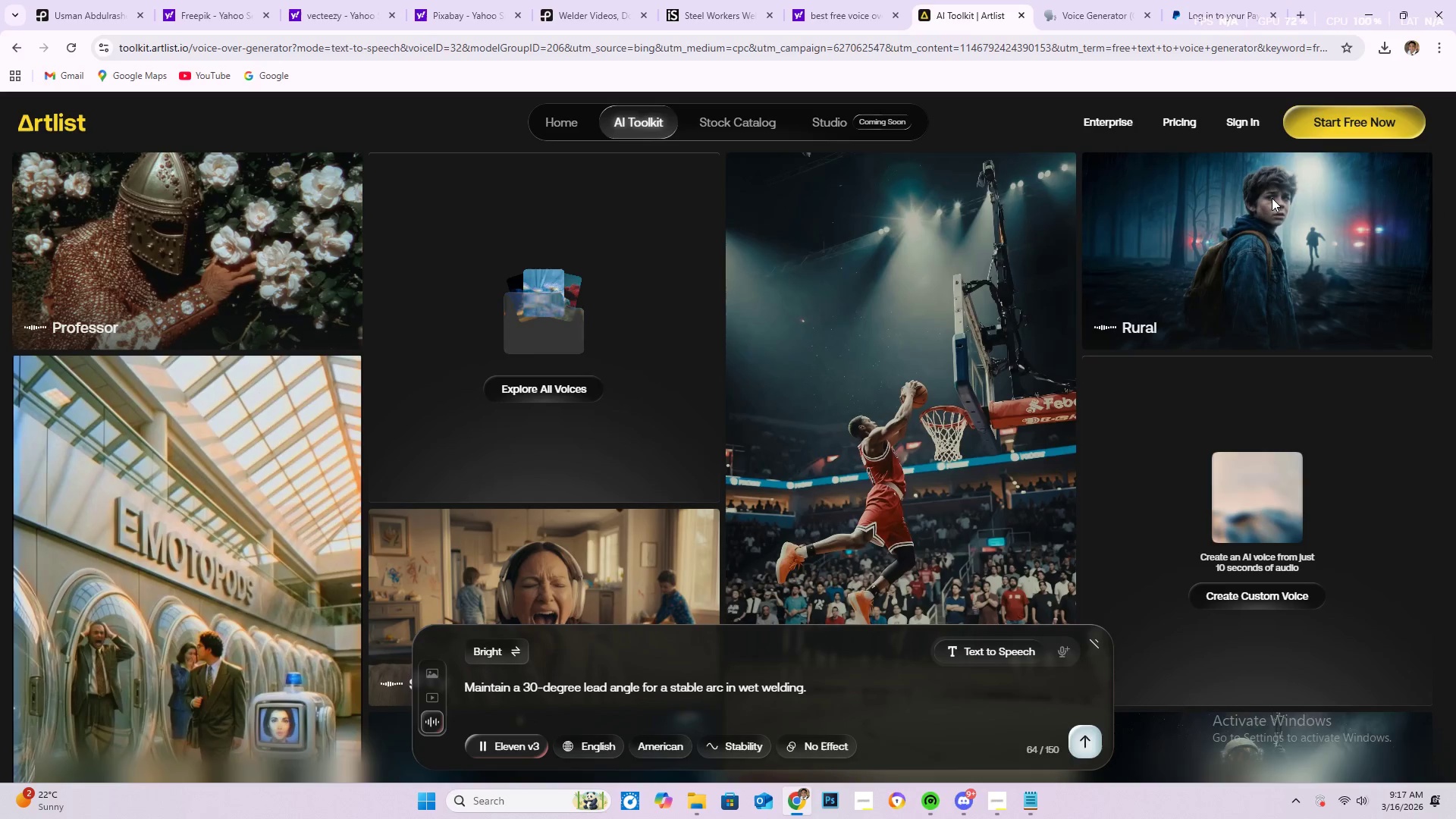 
left_click([1004, 654])
 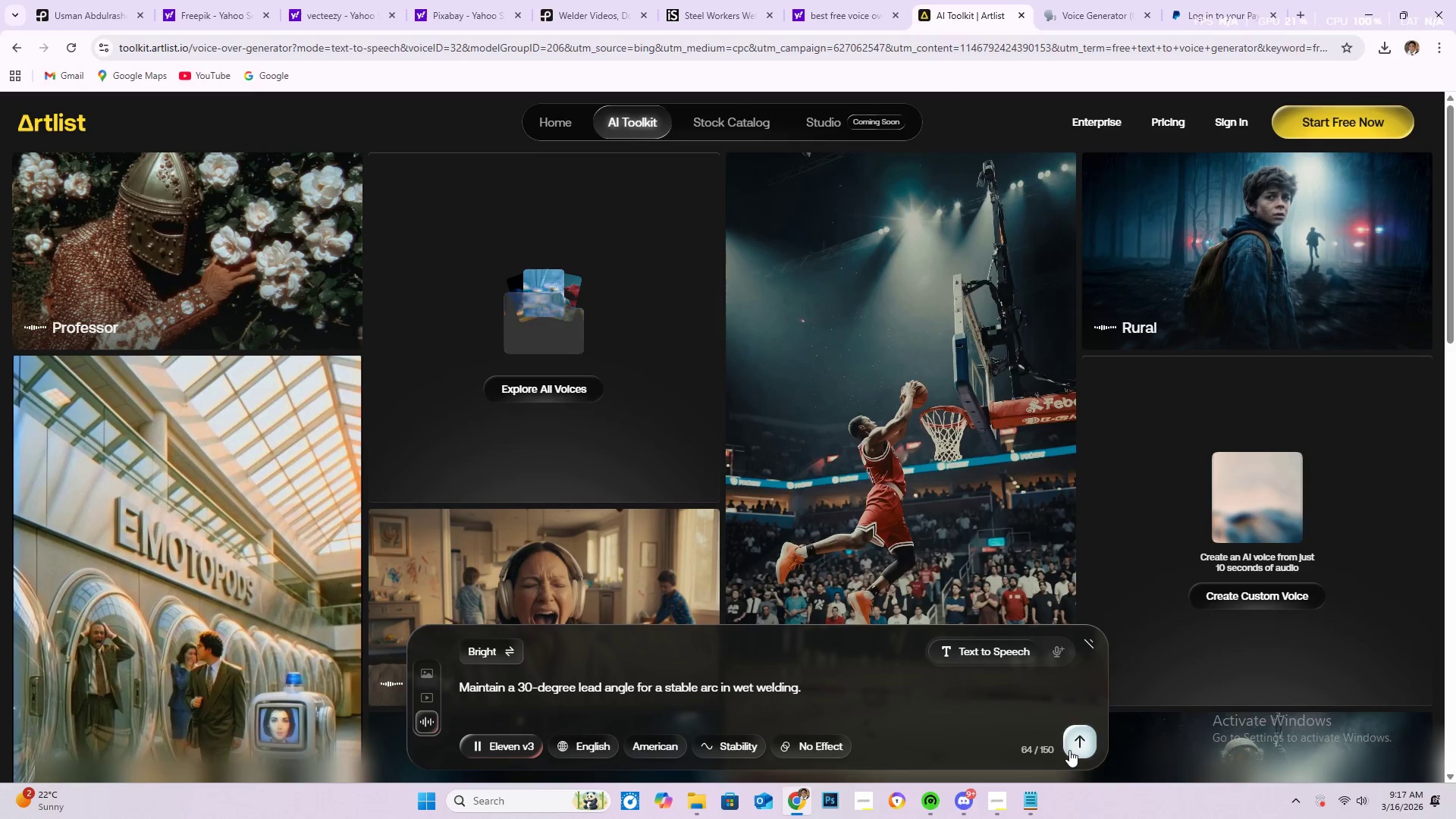 
left_click([1072, 748])
 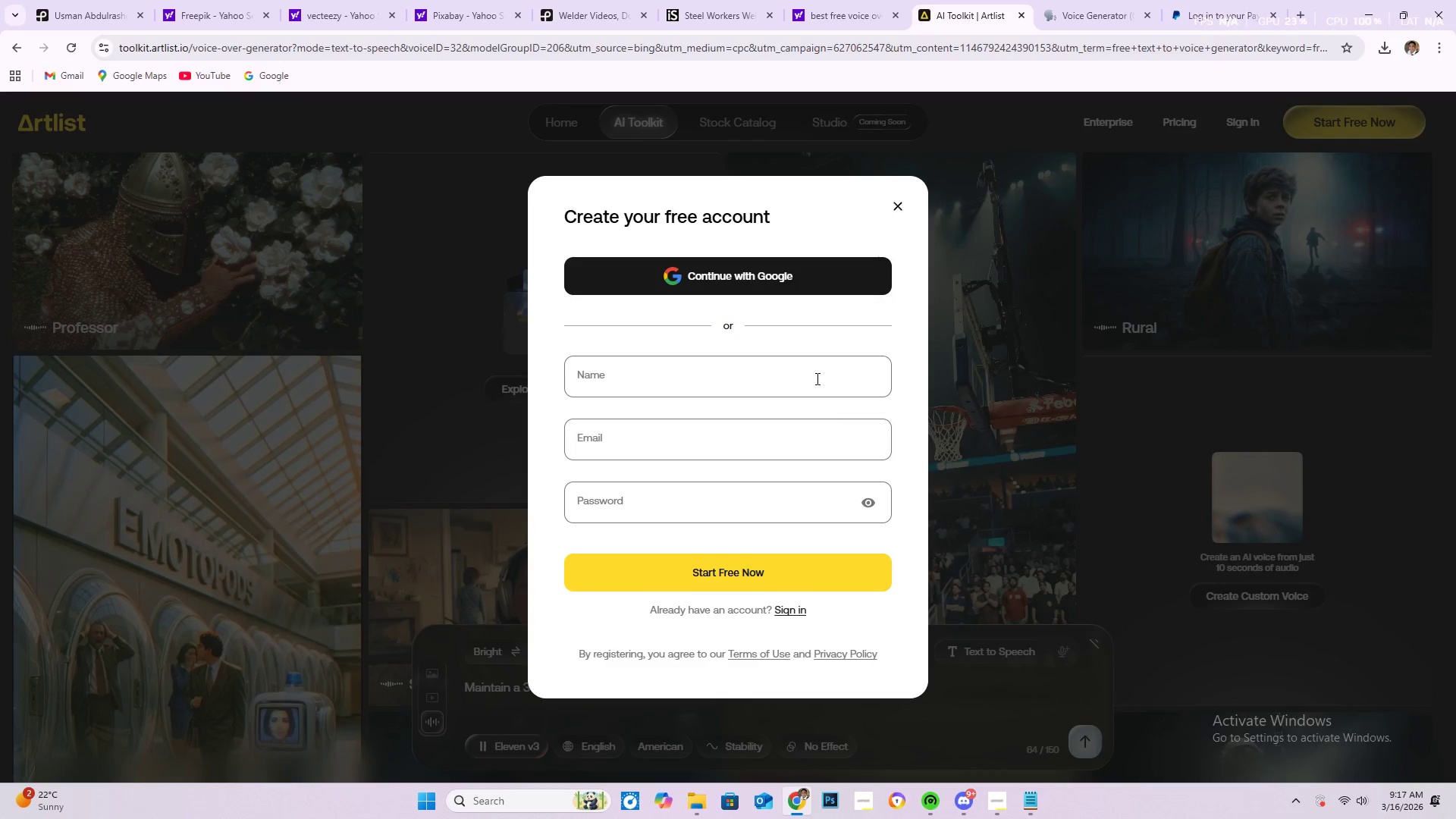 
left_click([758, 281])
 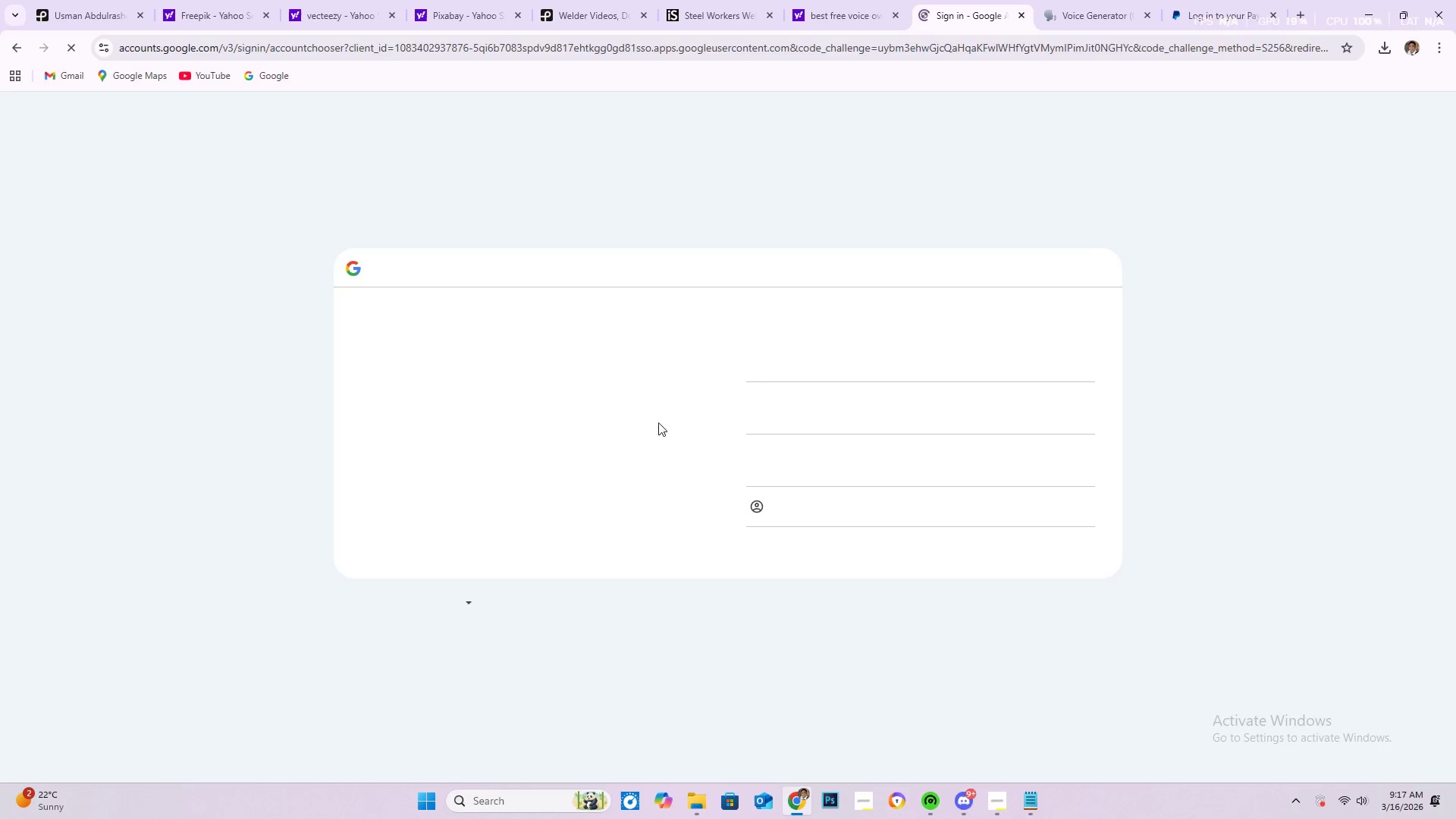 
left_click([857, 347])
 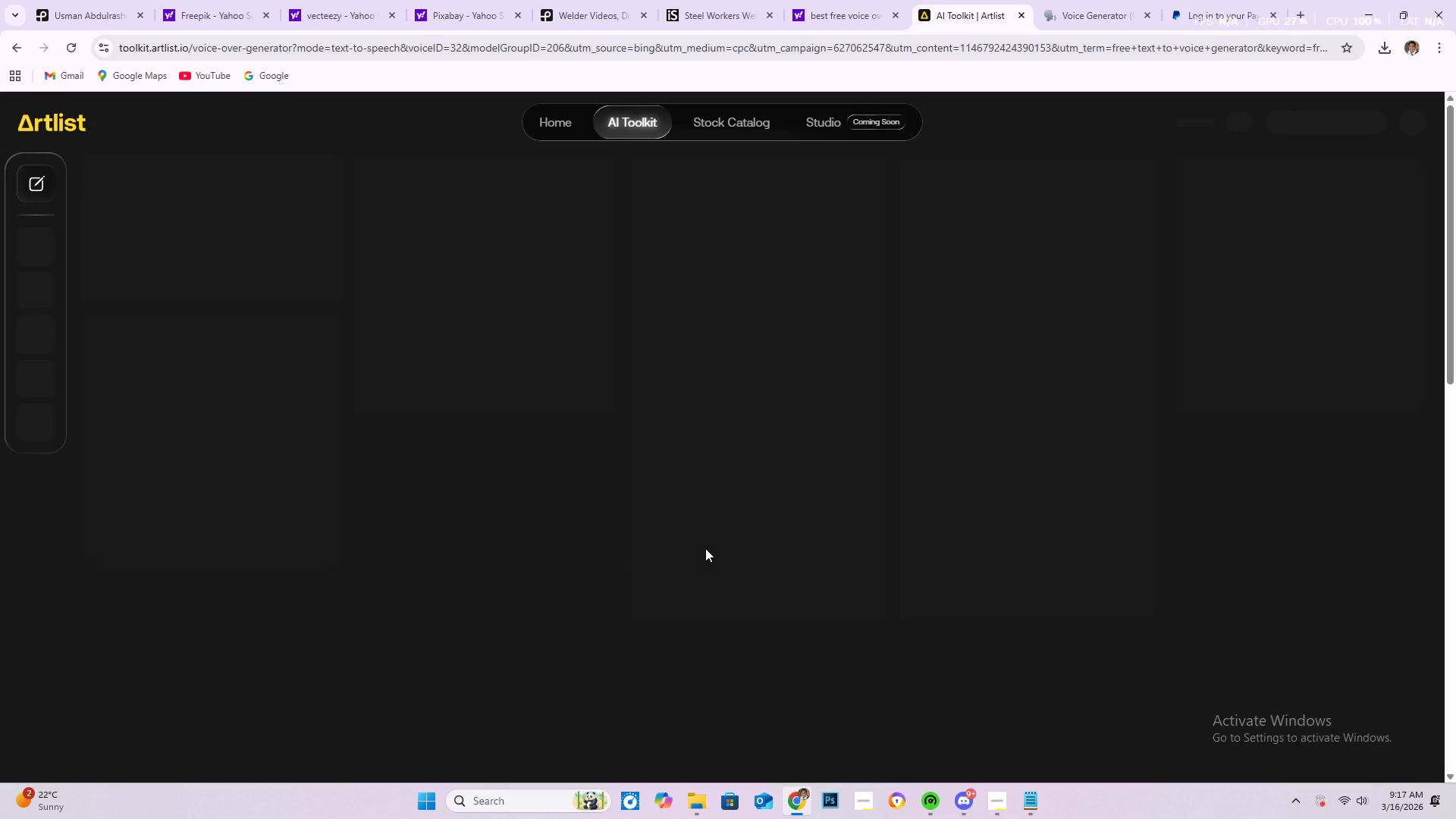 
wait(10.89)
 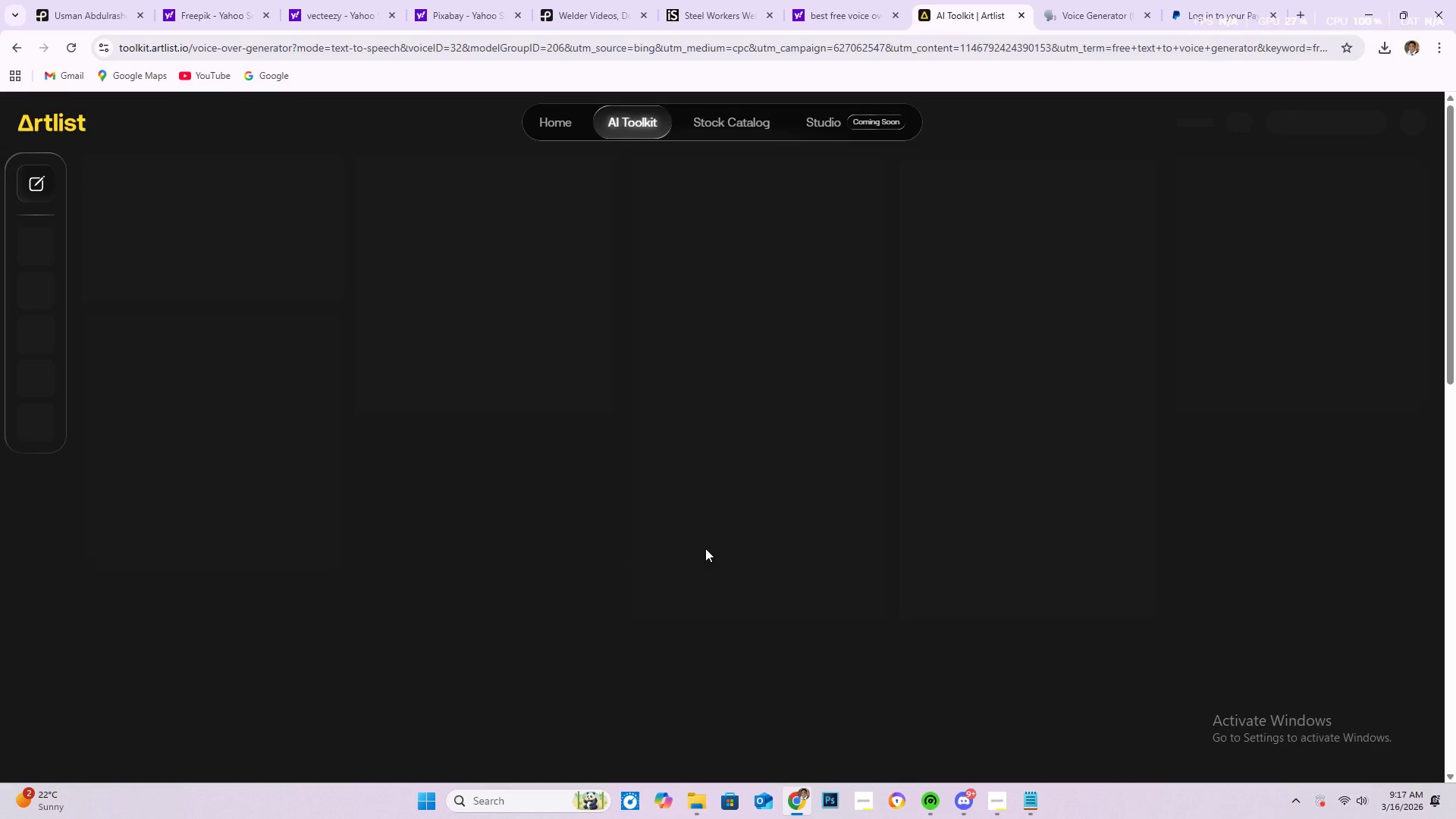 
double_click([1053, 751])
 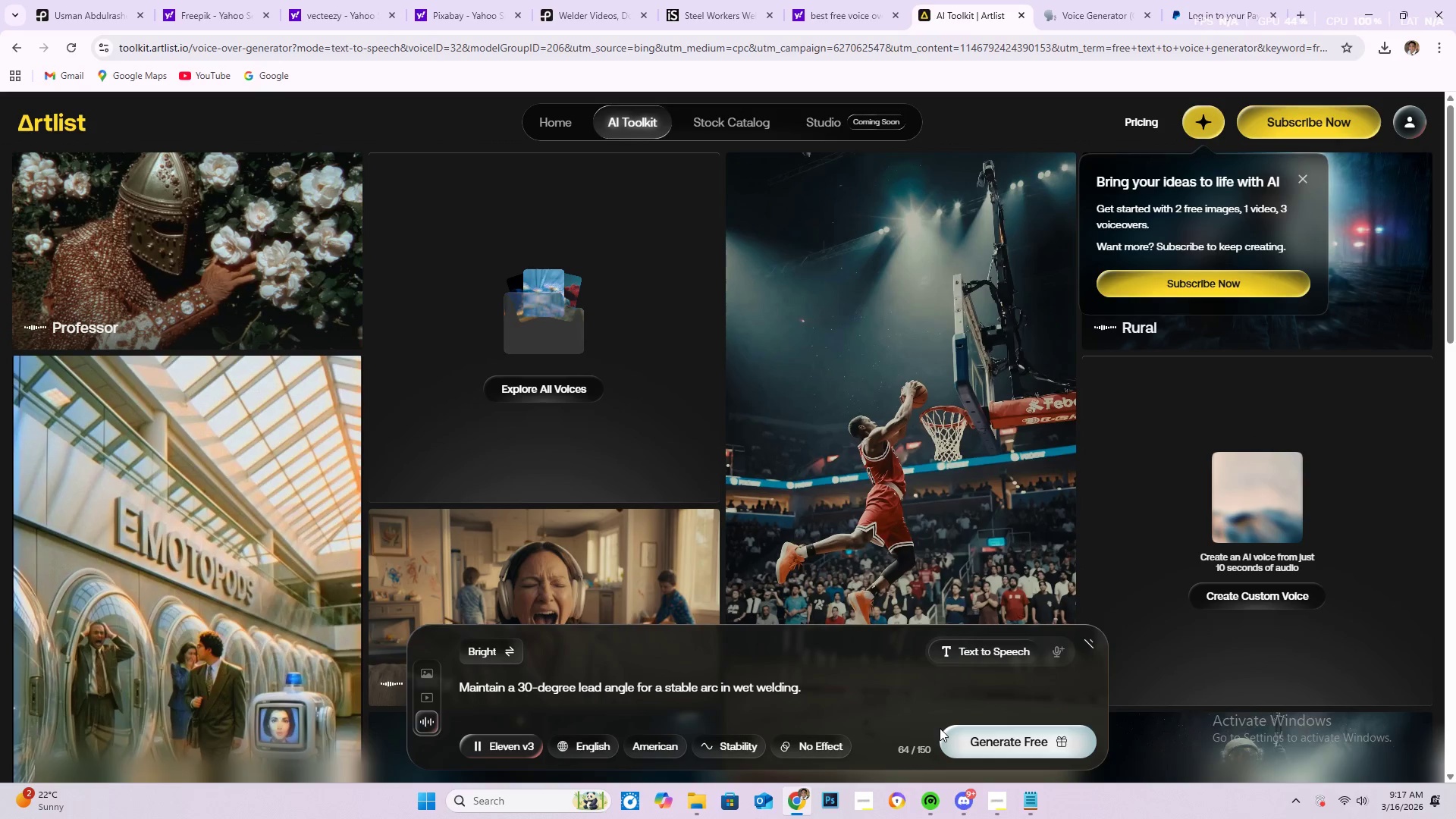 
wait(5.25)
 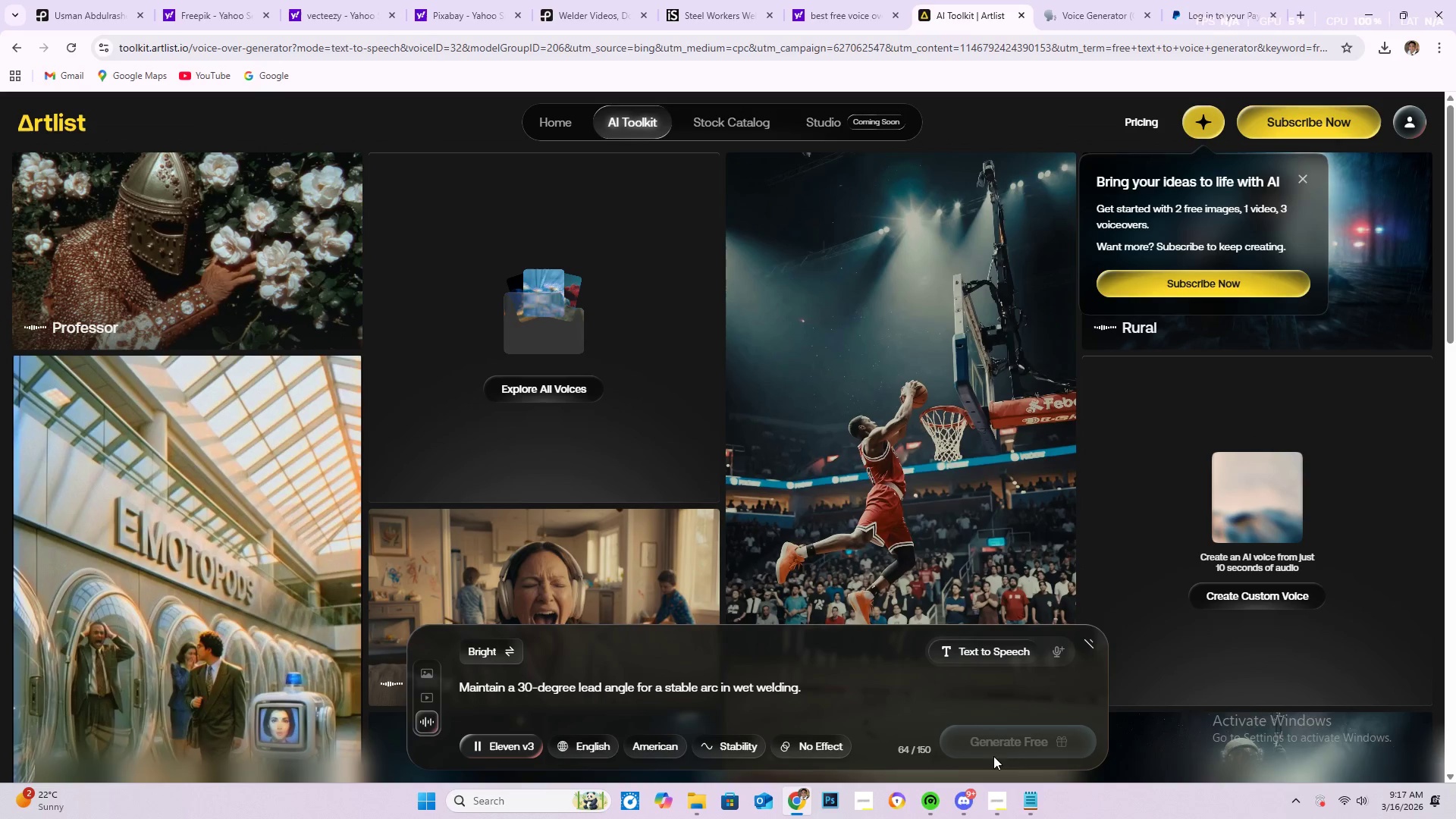 
left_click([971, 744])
 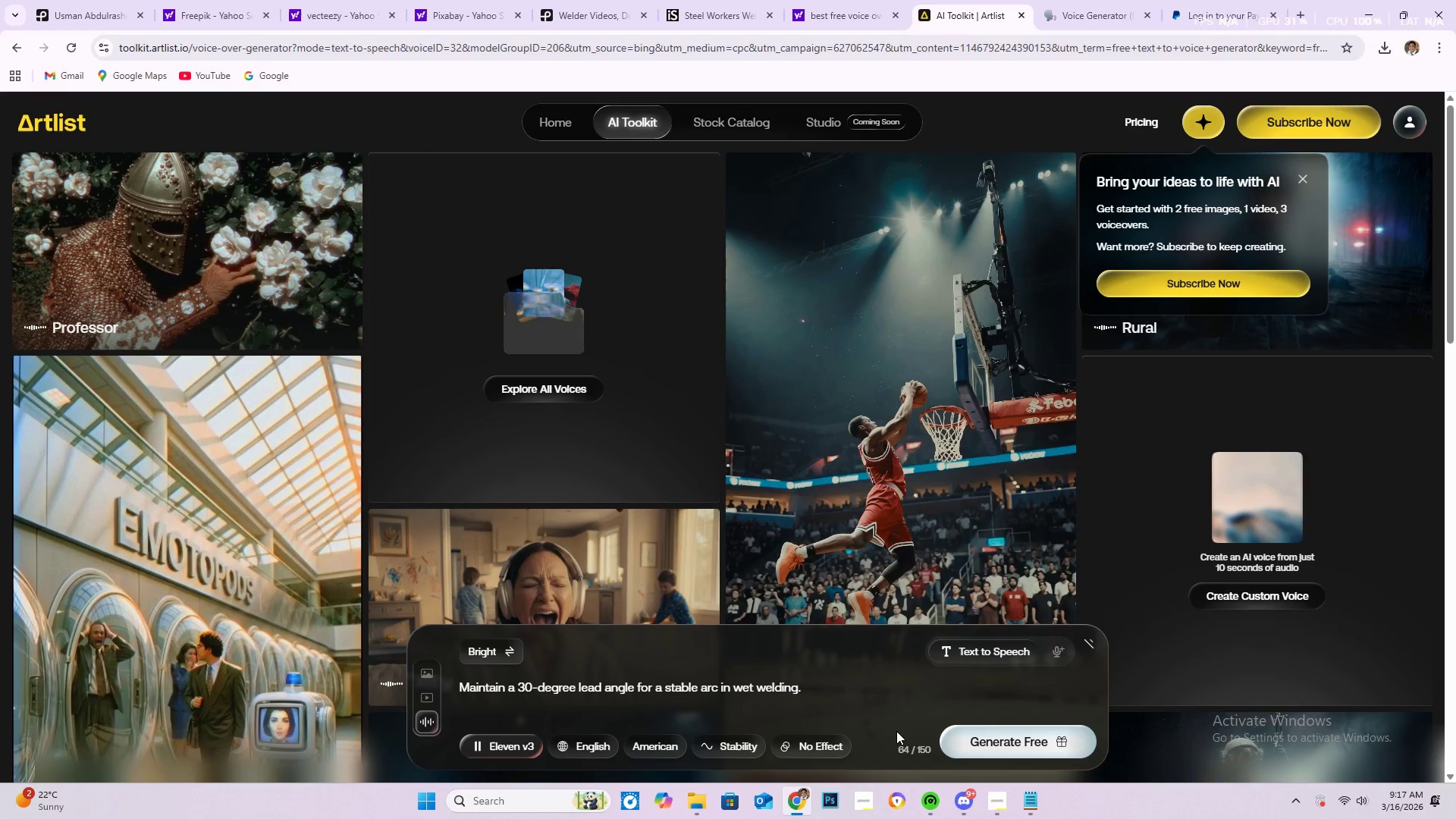 
wait(8.44)
 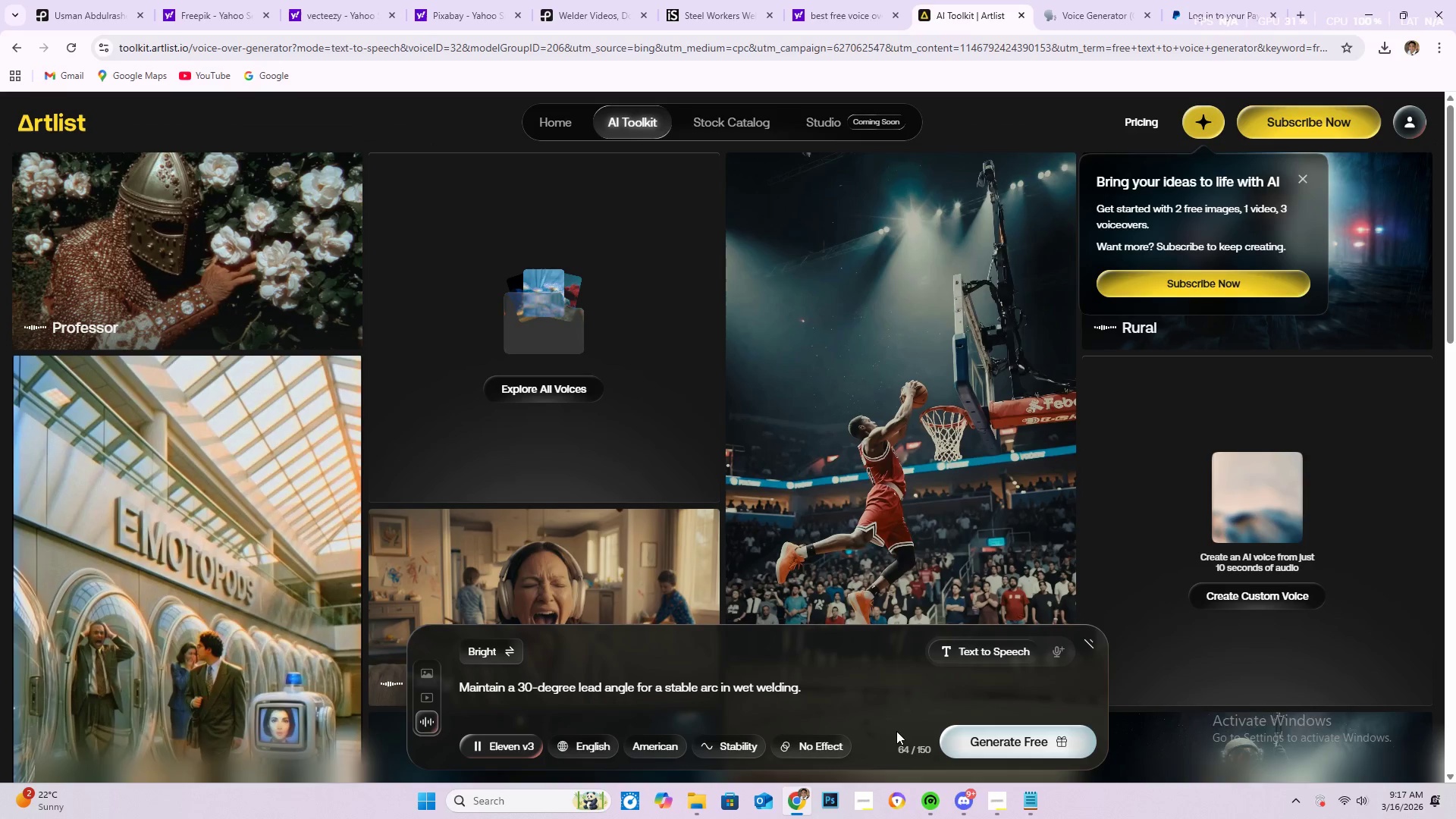 
left_click([742, 193])
 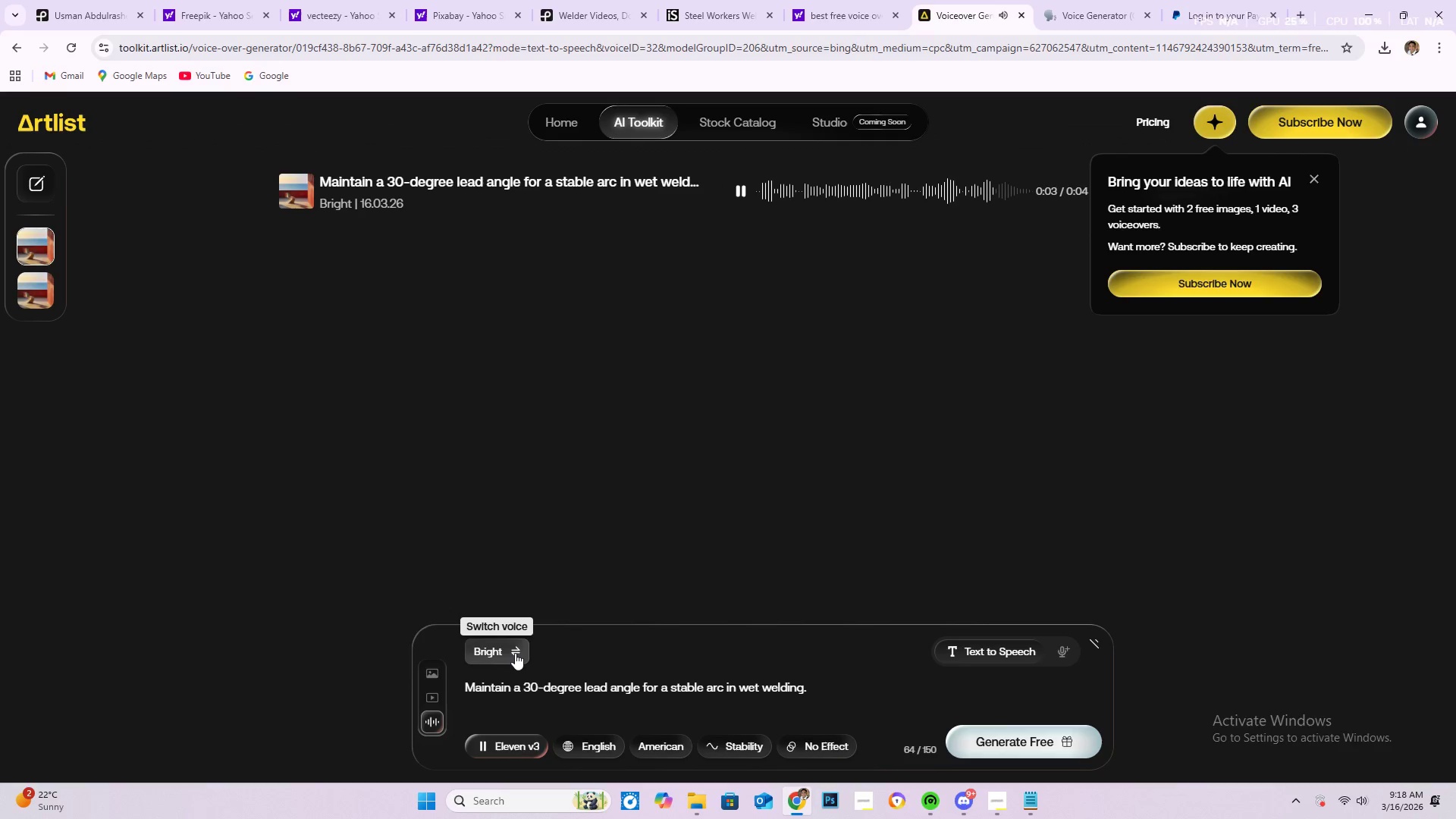 
wait(5.36)
 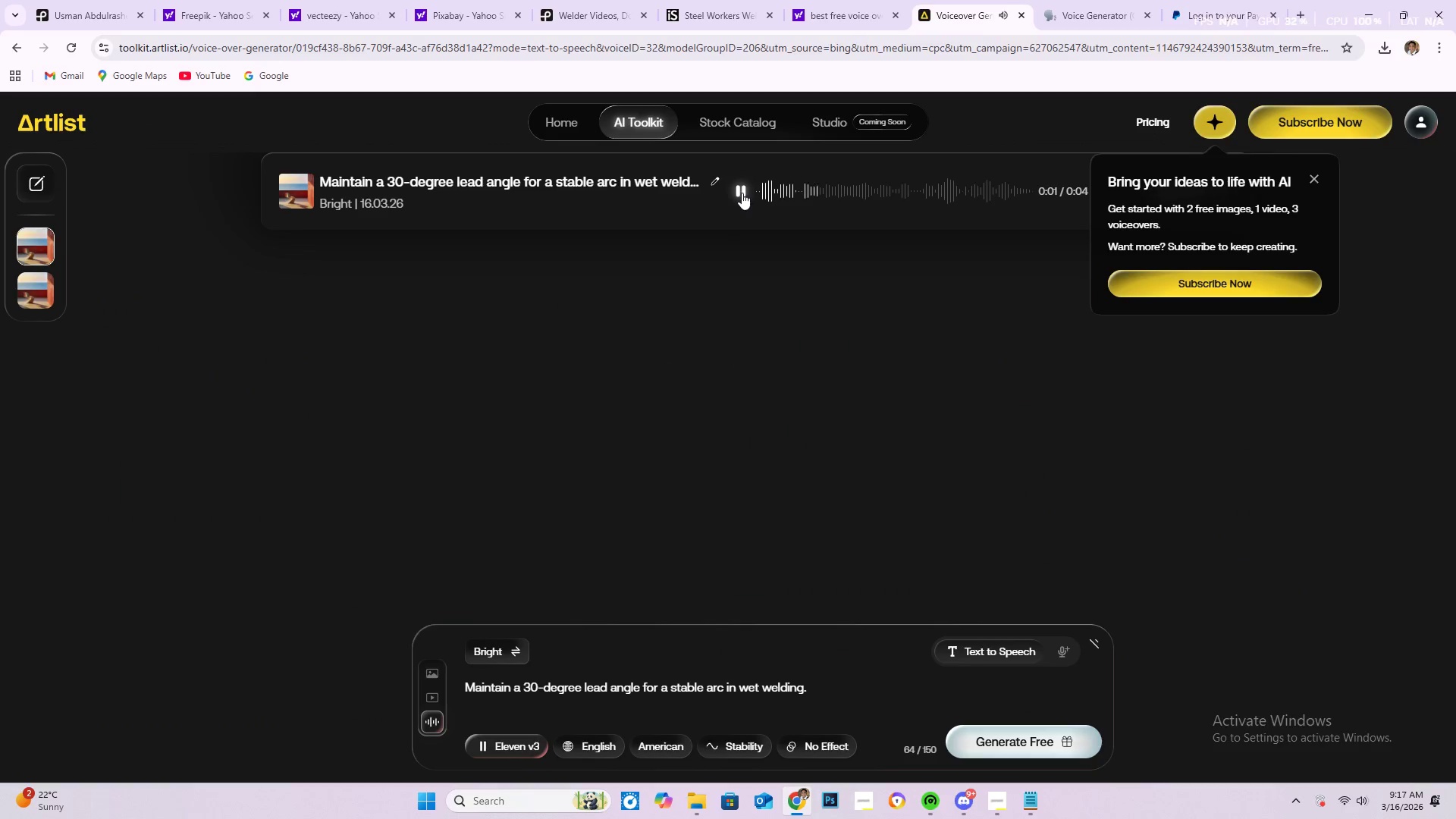 
left_click([516, 653])
 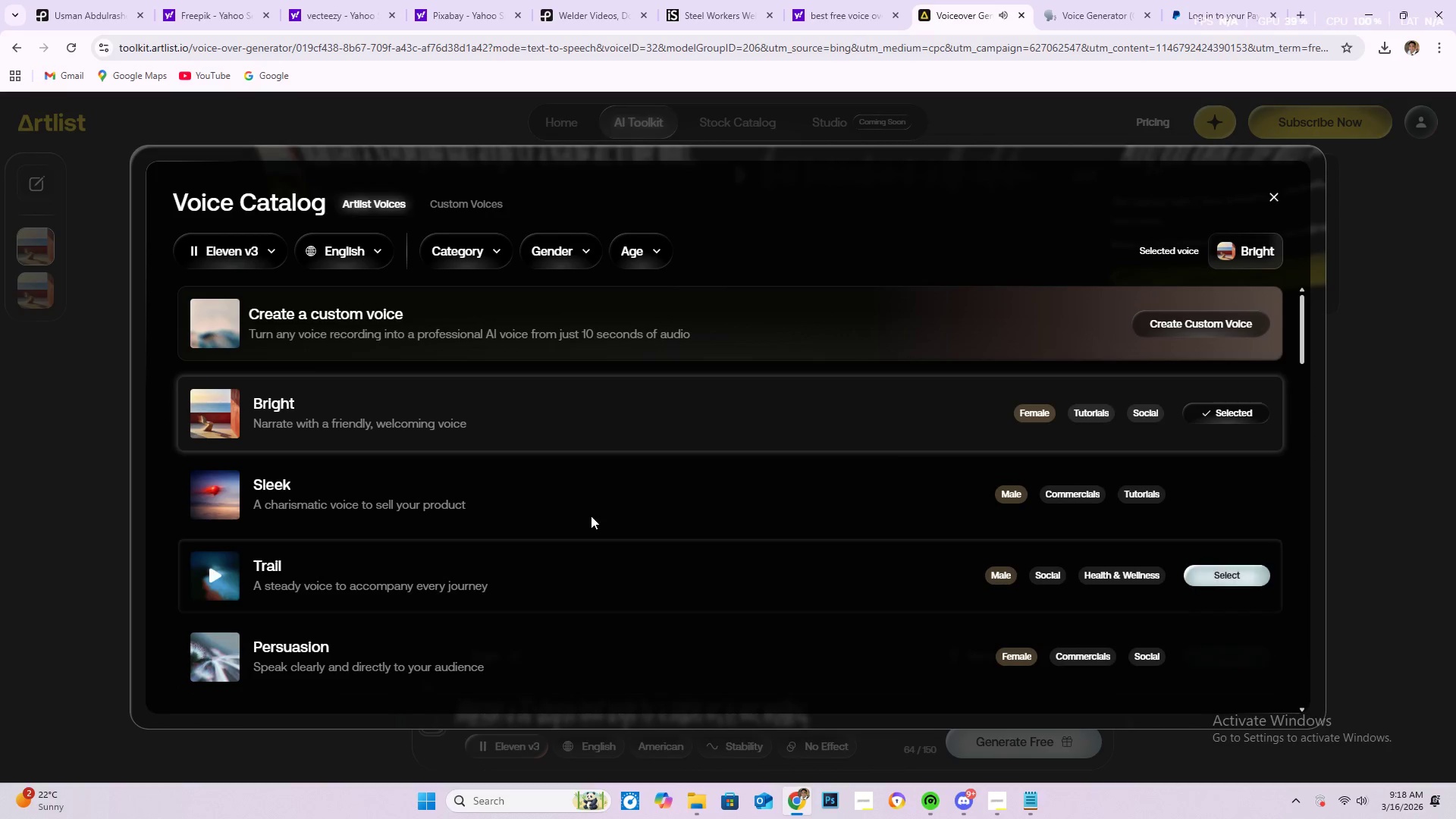 
left_click([676, 483])
 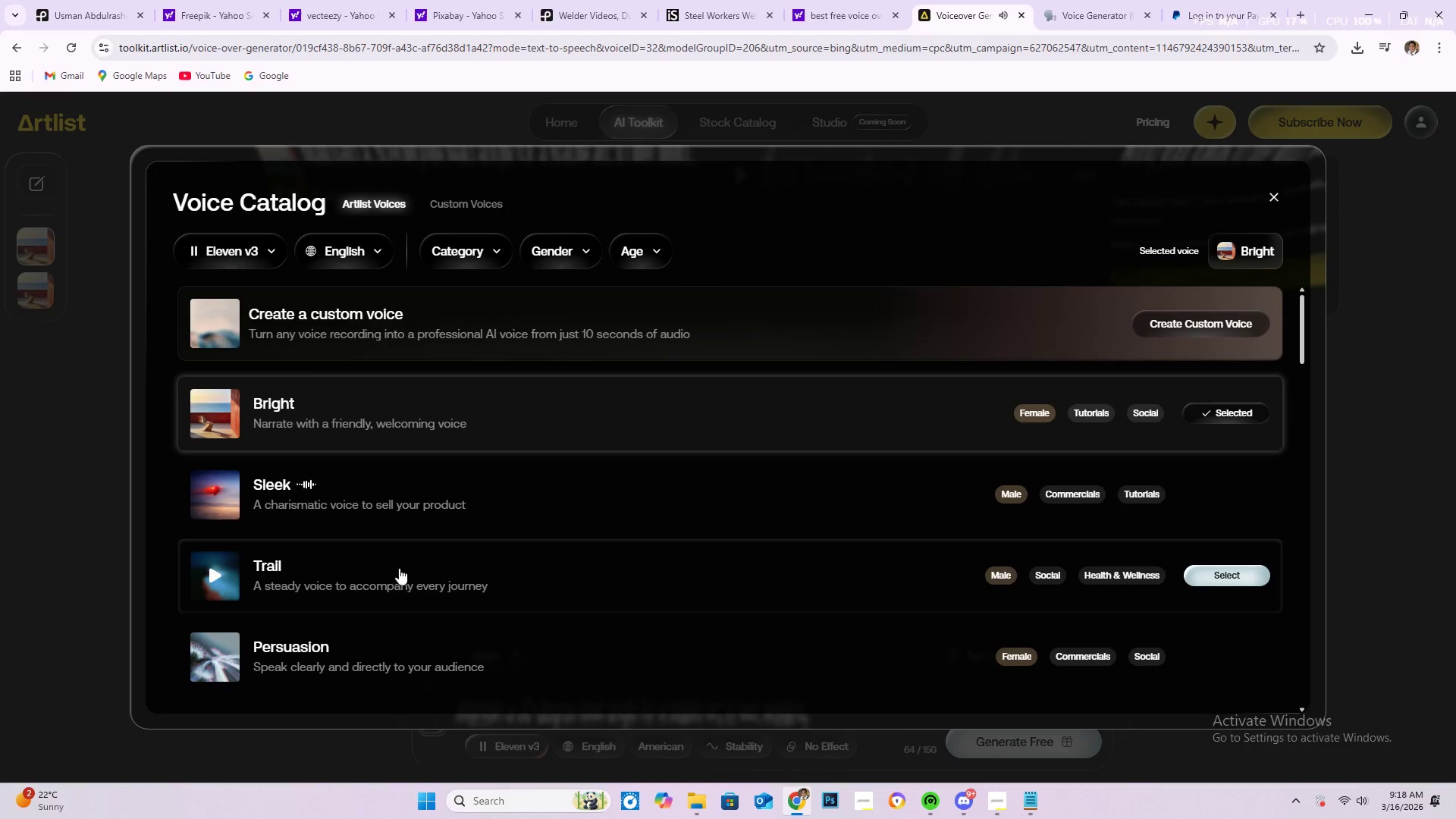 
left_click([286, 485])
 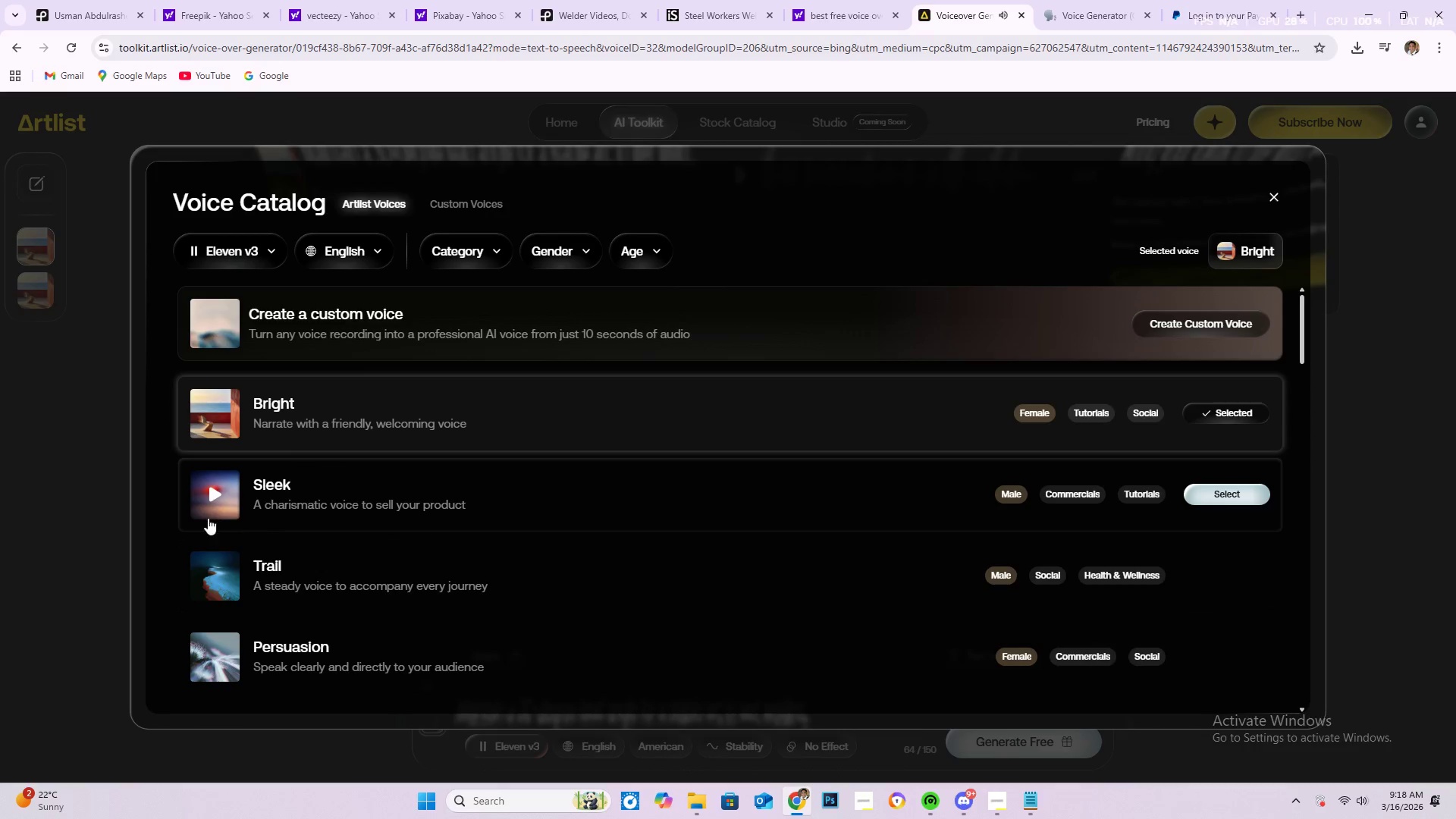 
left_click([226, 497])
 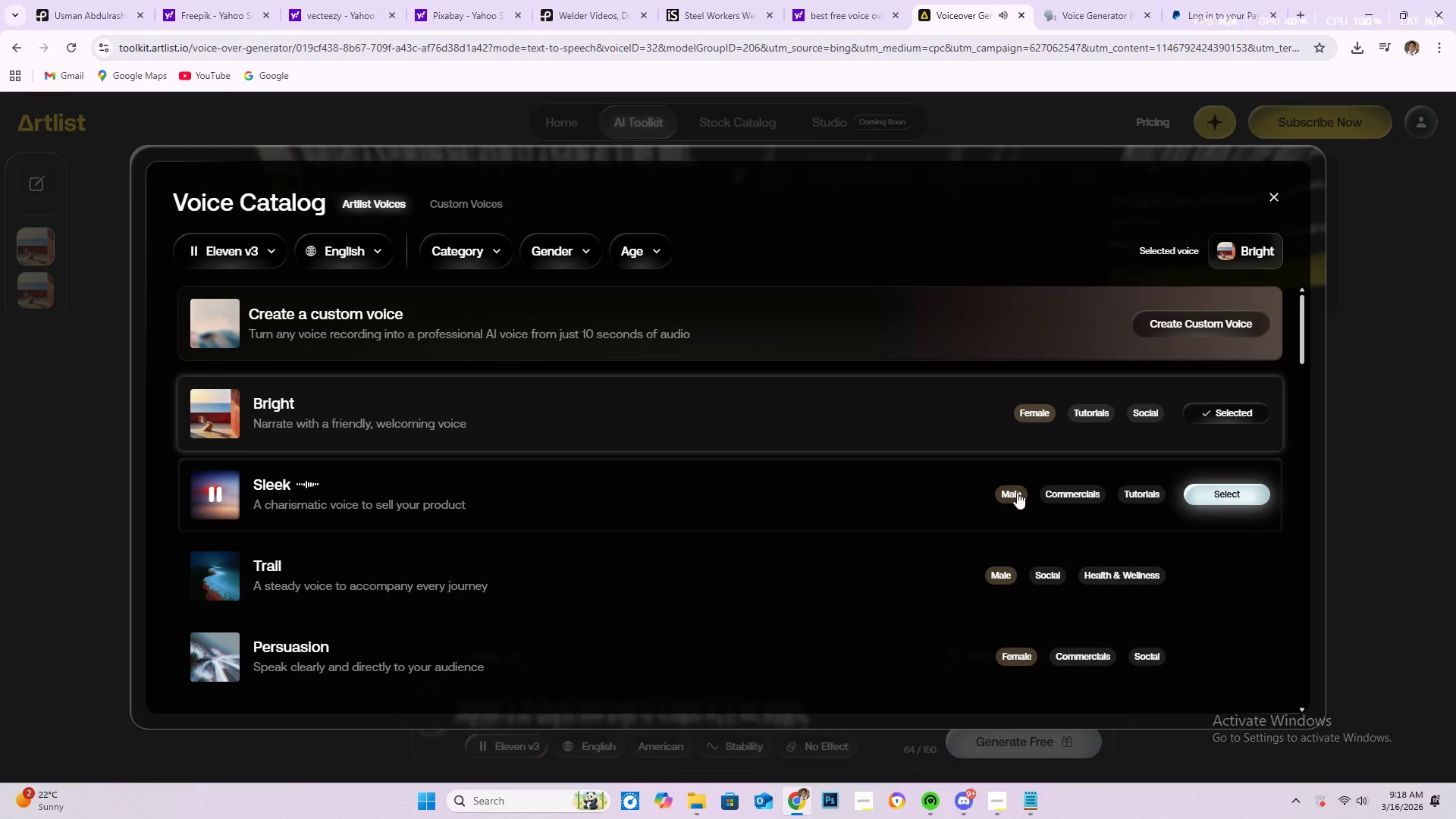 
left_click([485, 566])
 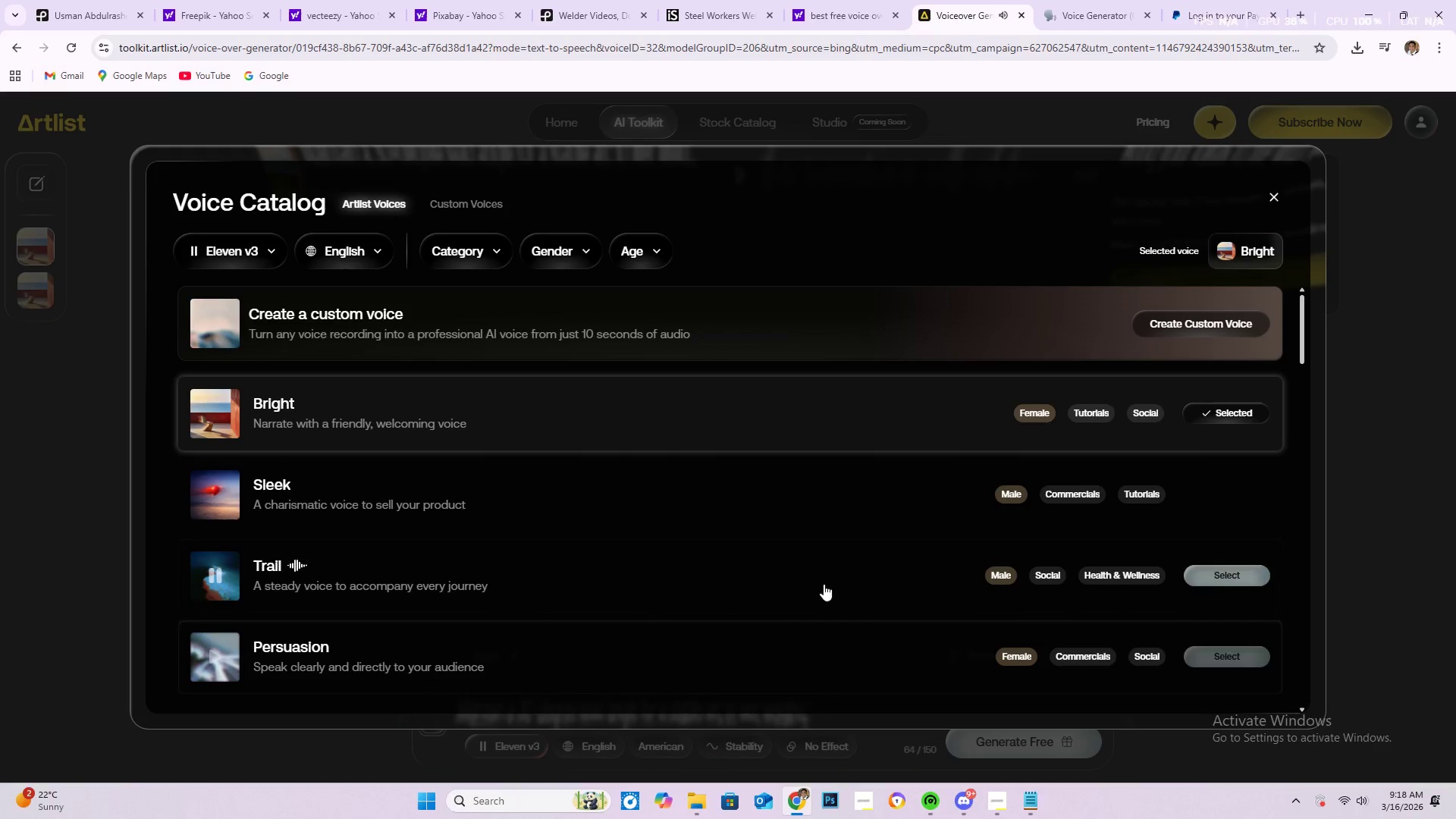 
left_click([552, 661])
 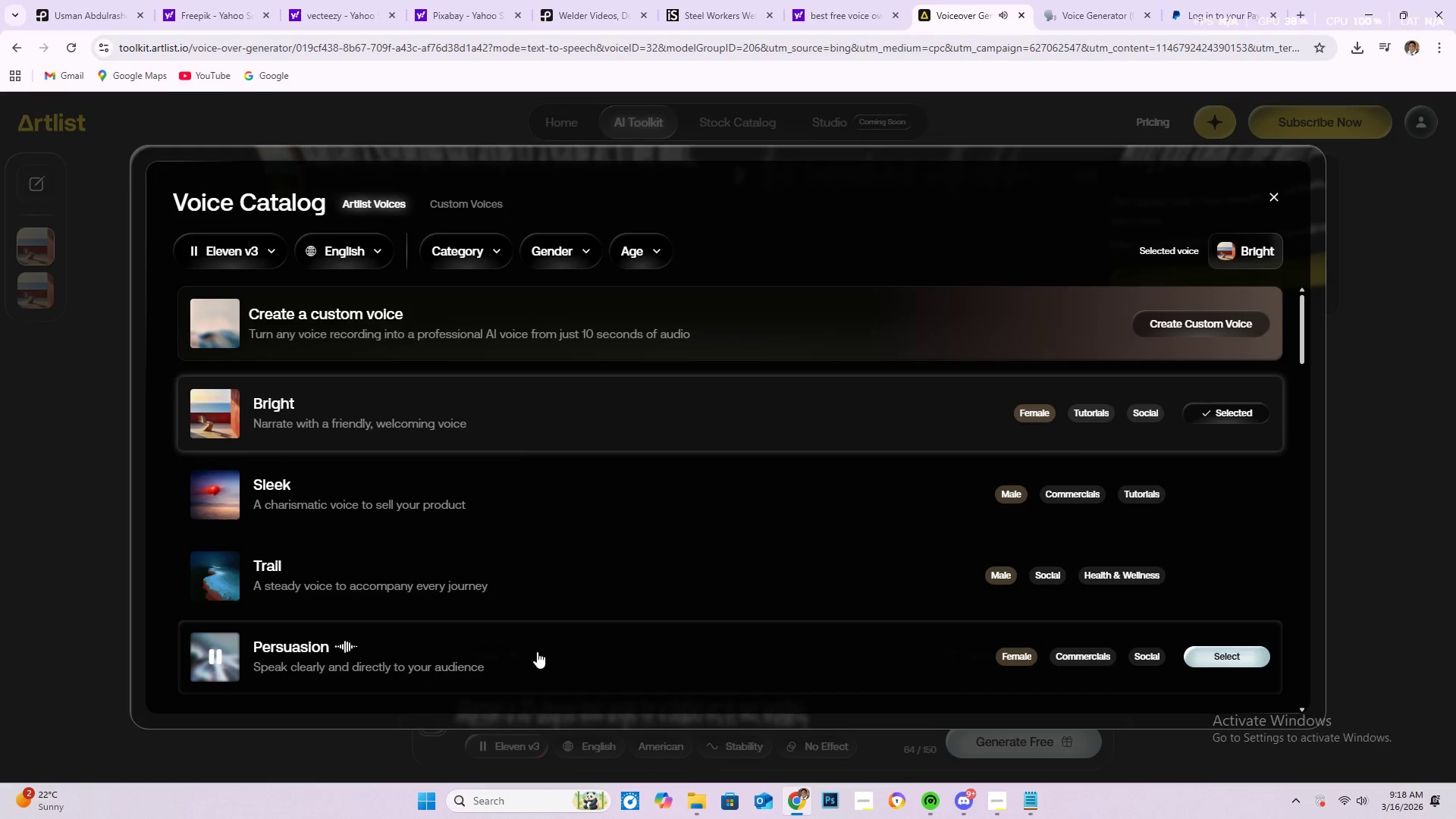 
left_click([576, 581])
 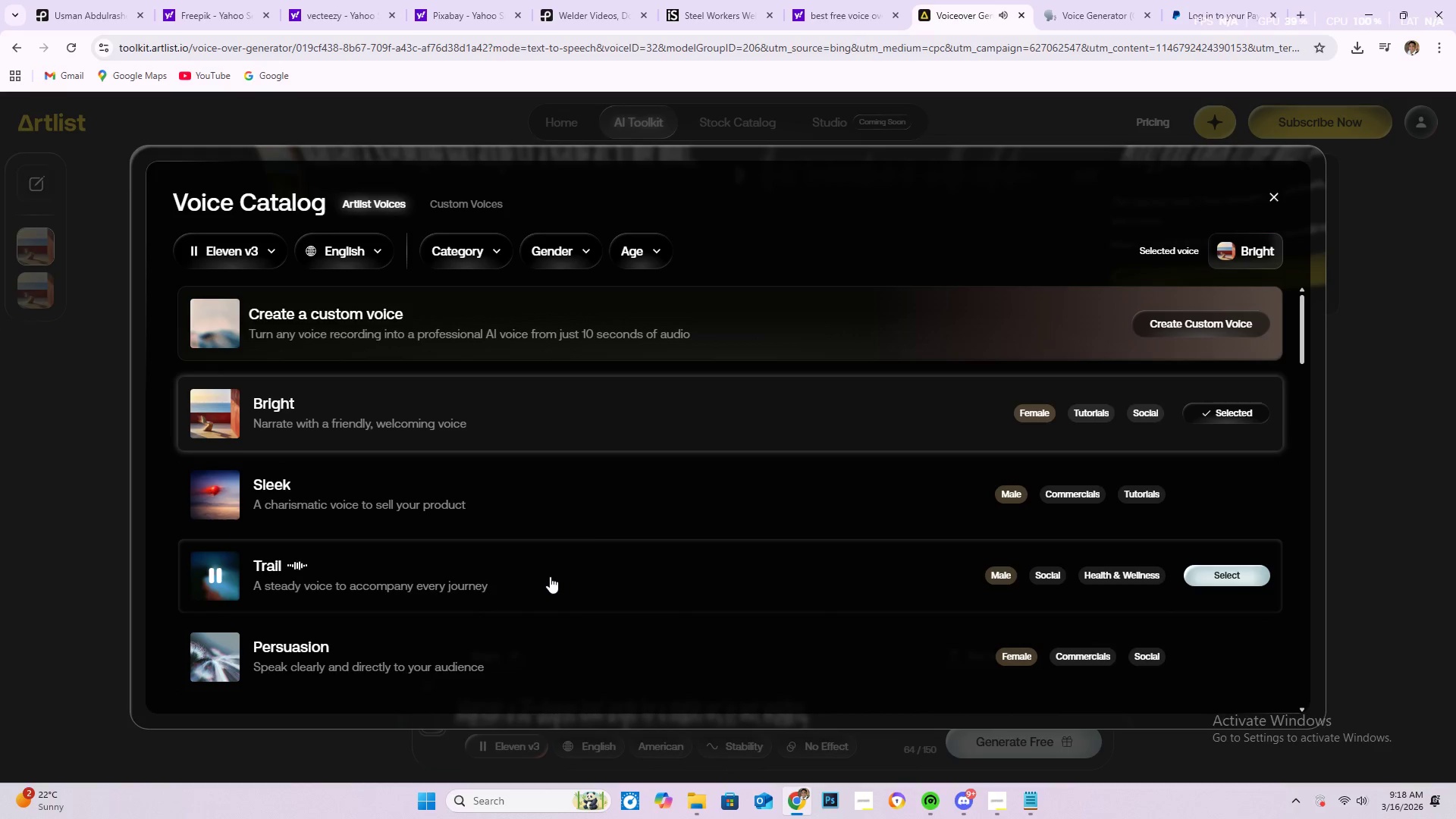 
left_click([595, 502])
 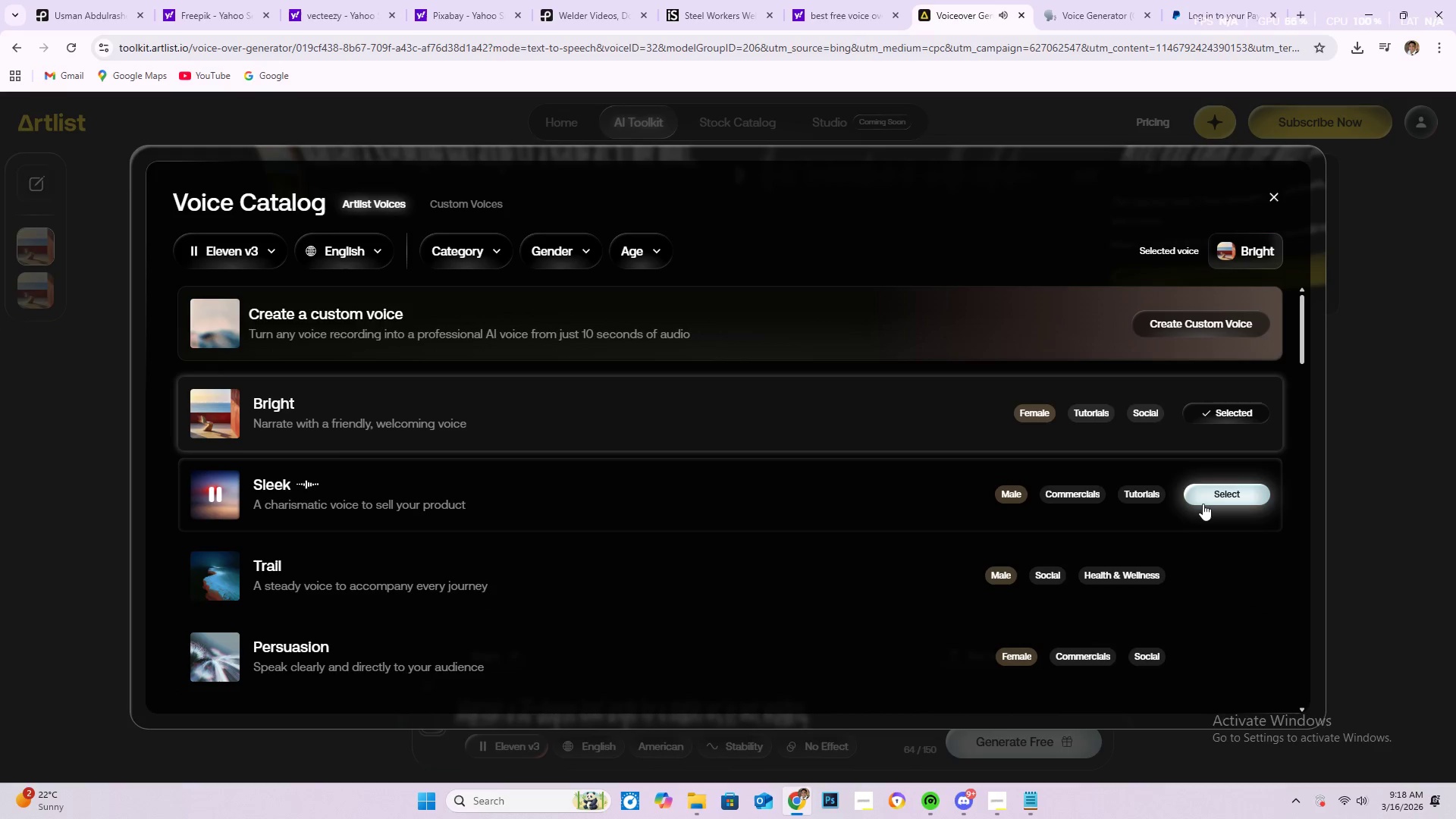 
left_click([1213, 500])
 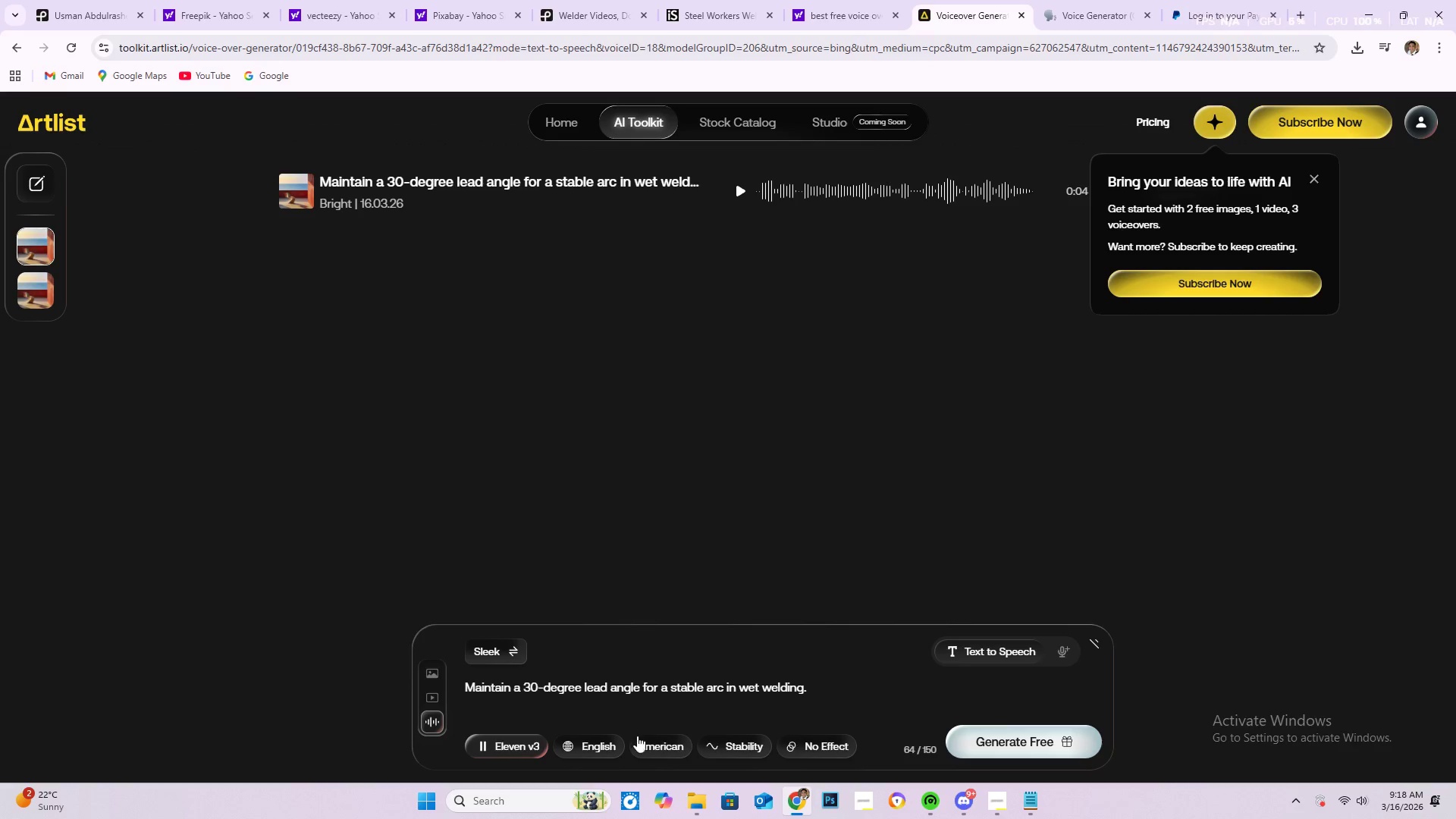 
wait(5.25)
 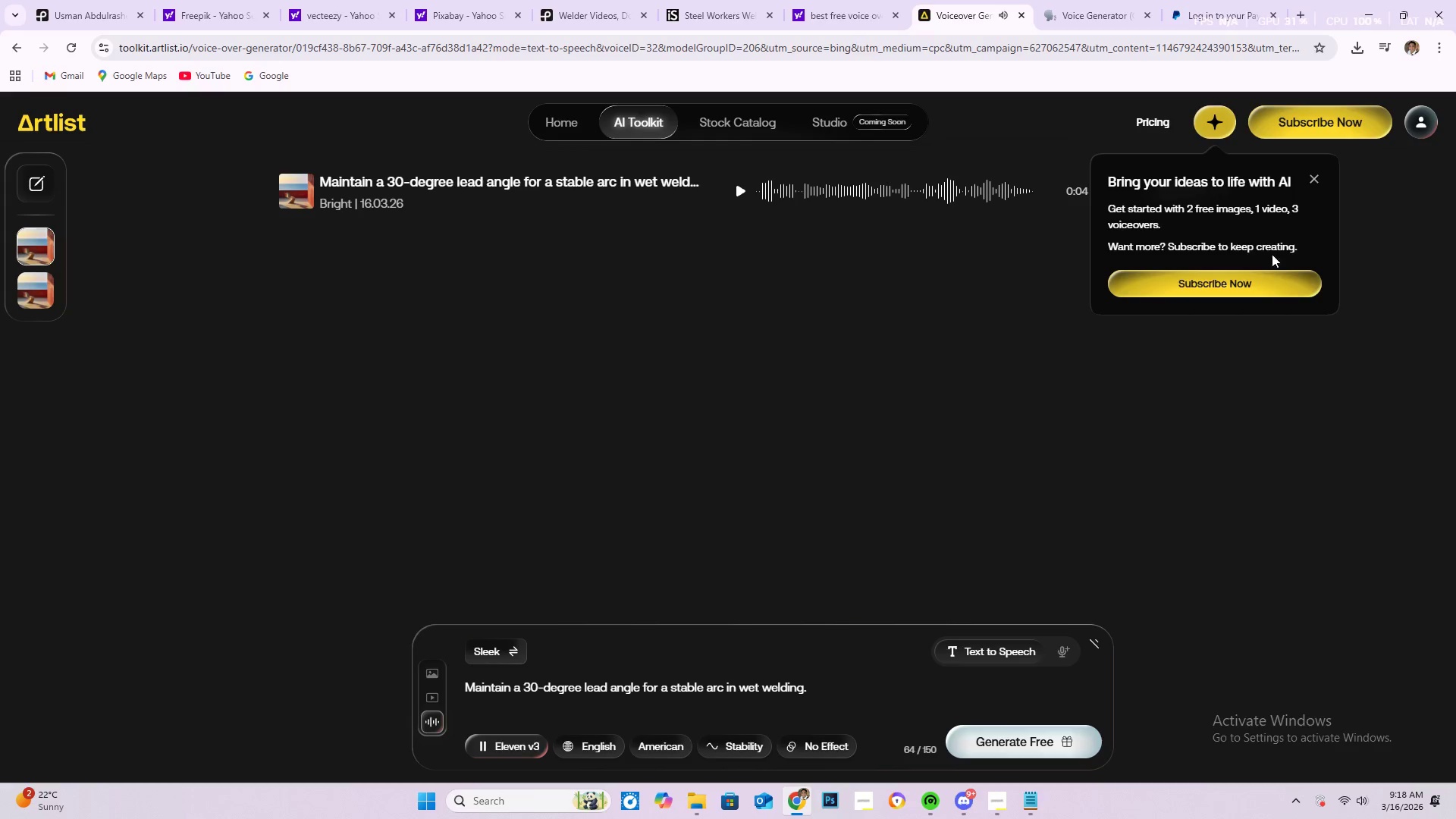 
left_click([990, 739])
 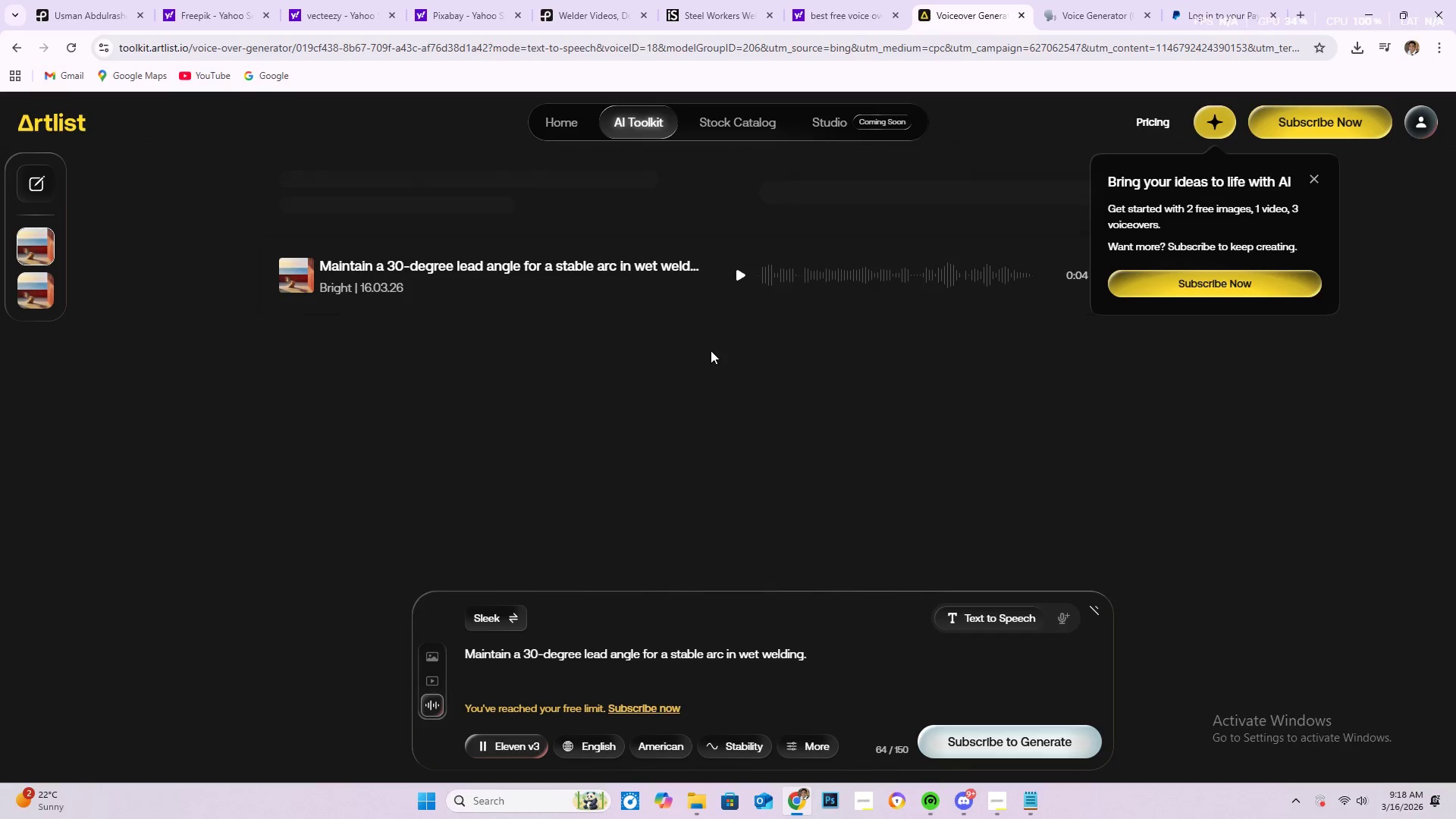 
left_click([741, 275])
 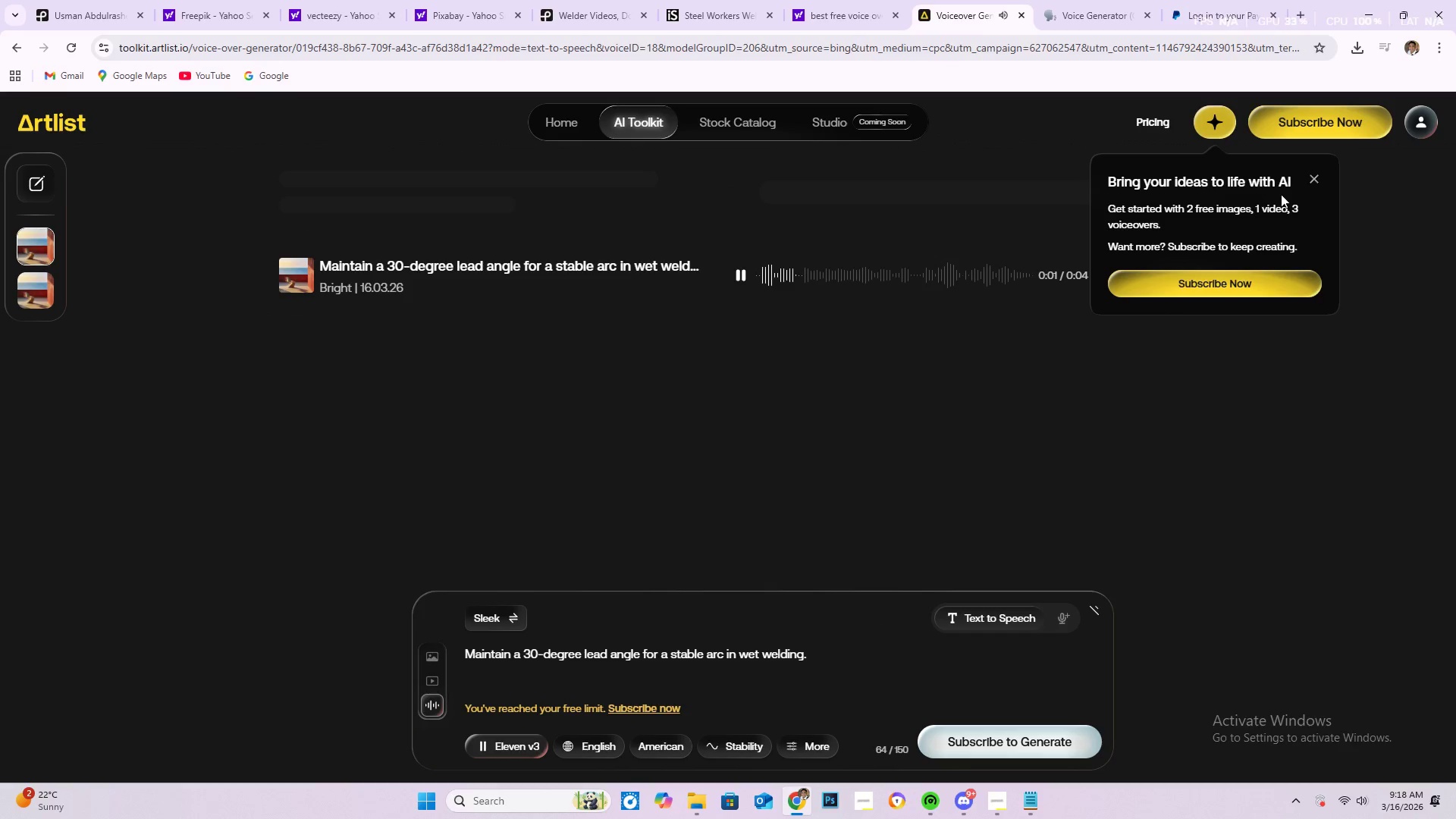 
left_click([1313, 181])
 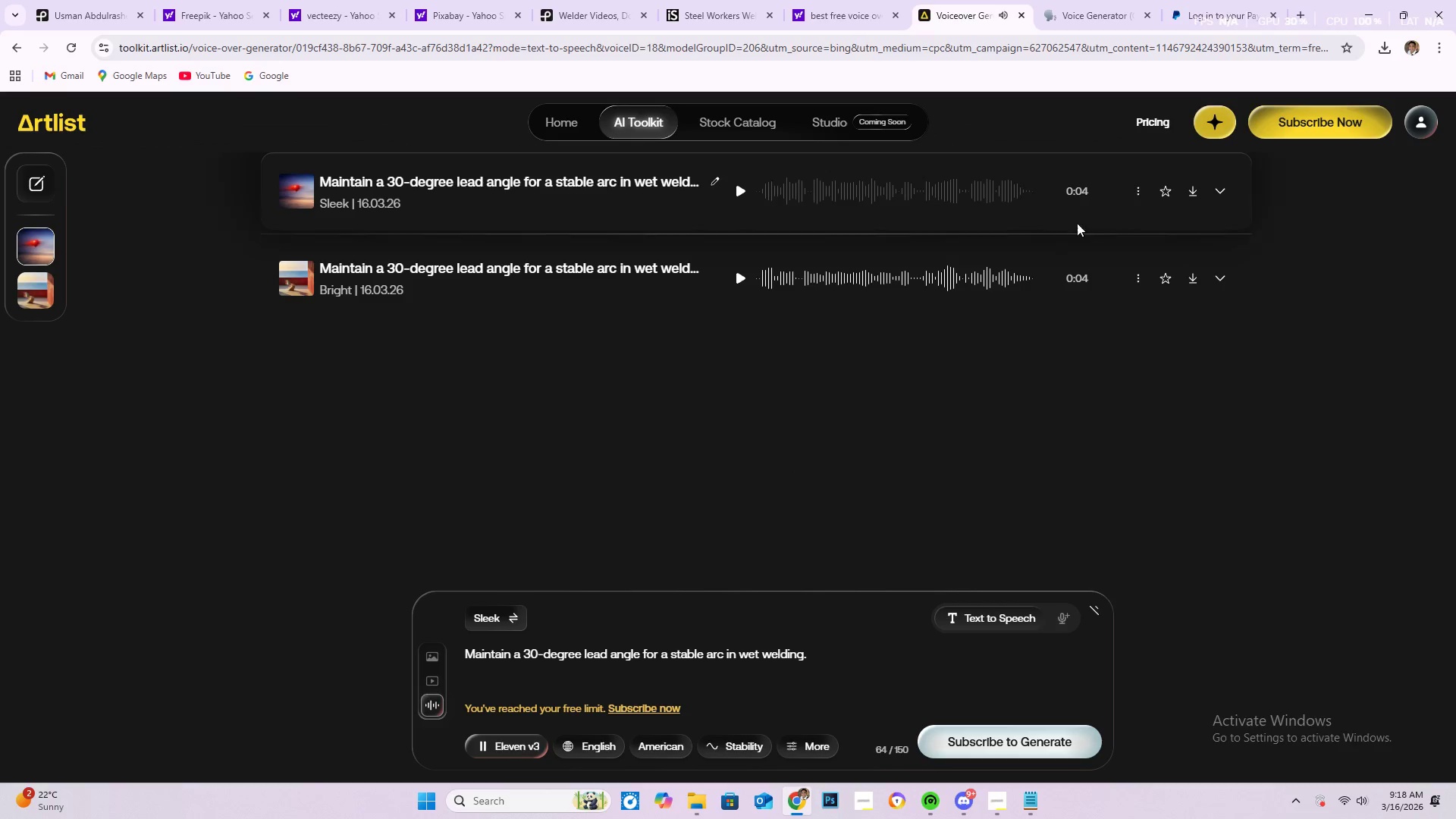 
wait(5.58)
 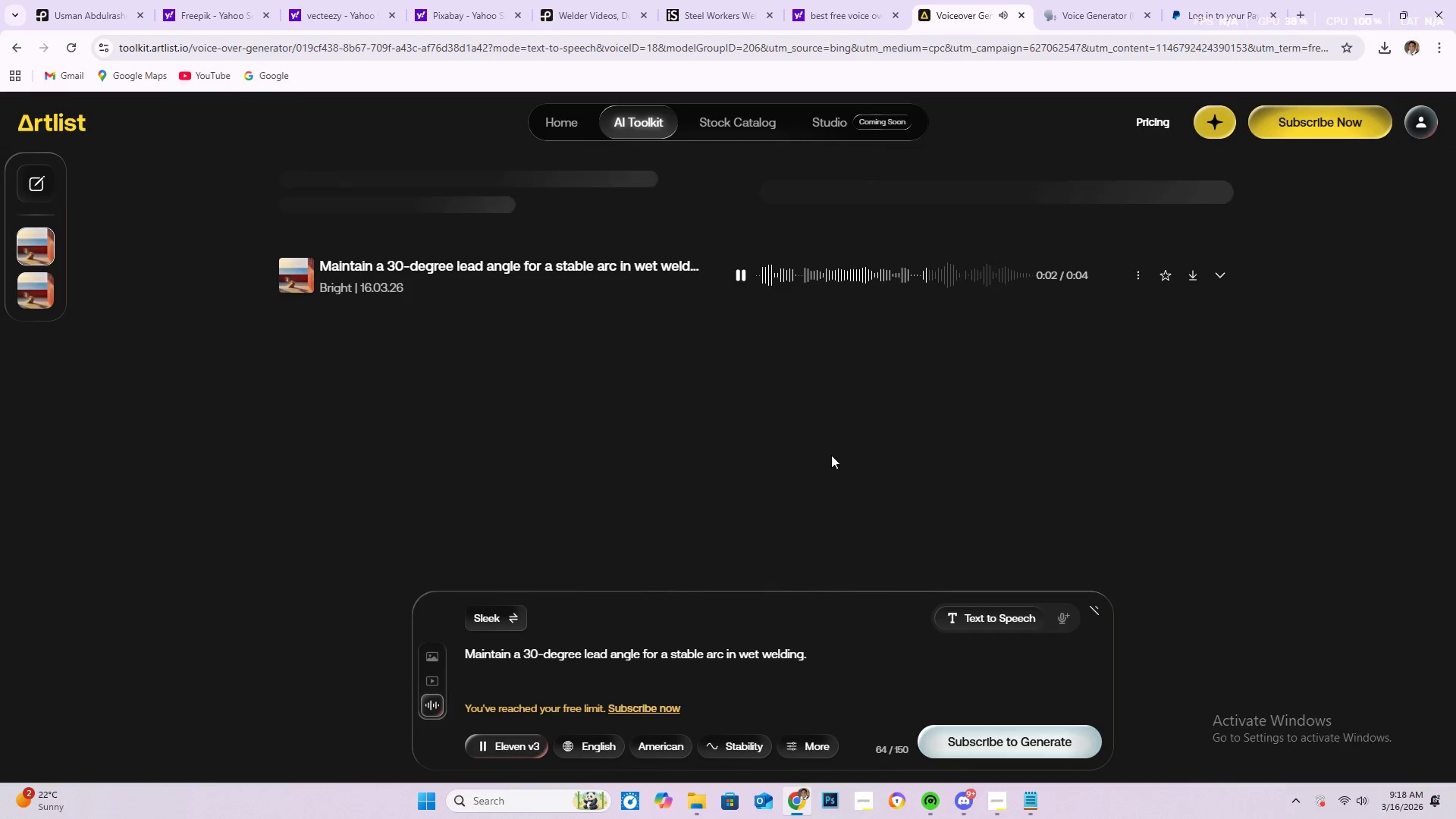 
left_click([654, 197])
 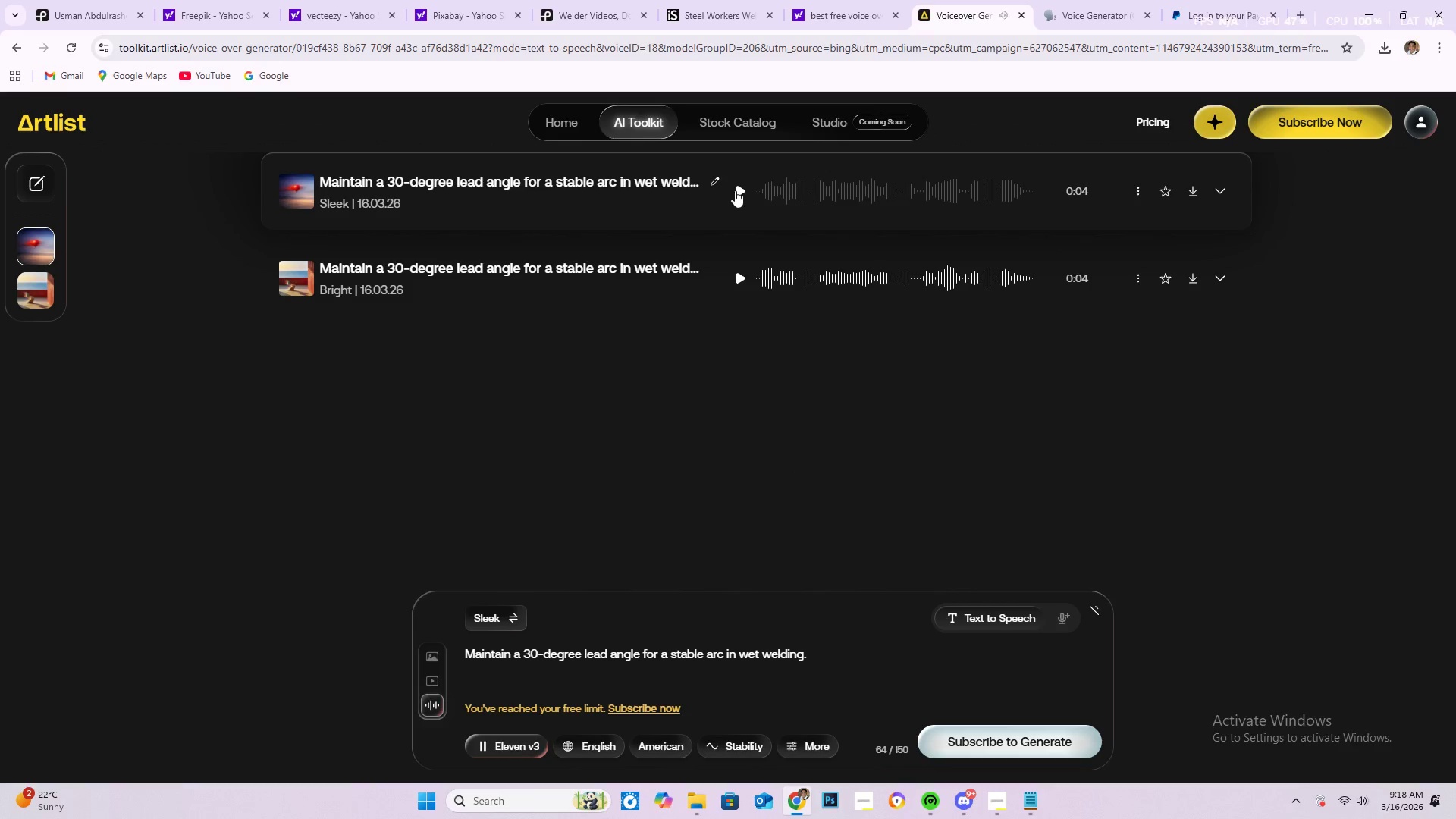 
left_click([737, 190])
 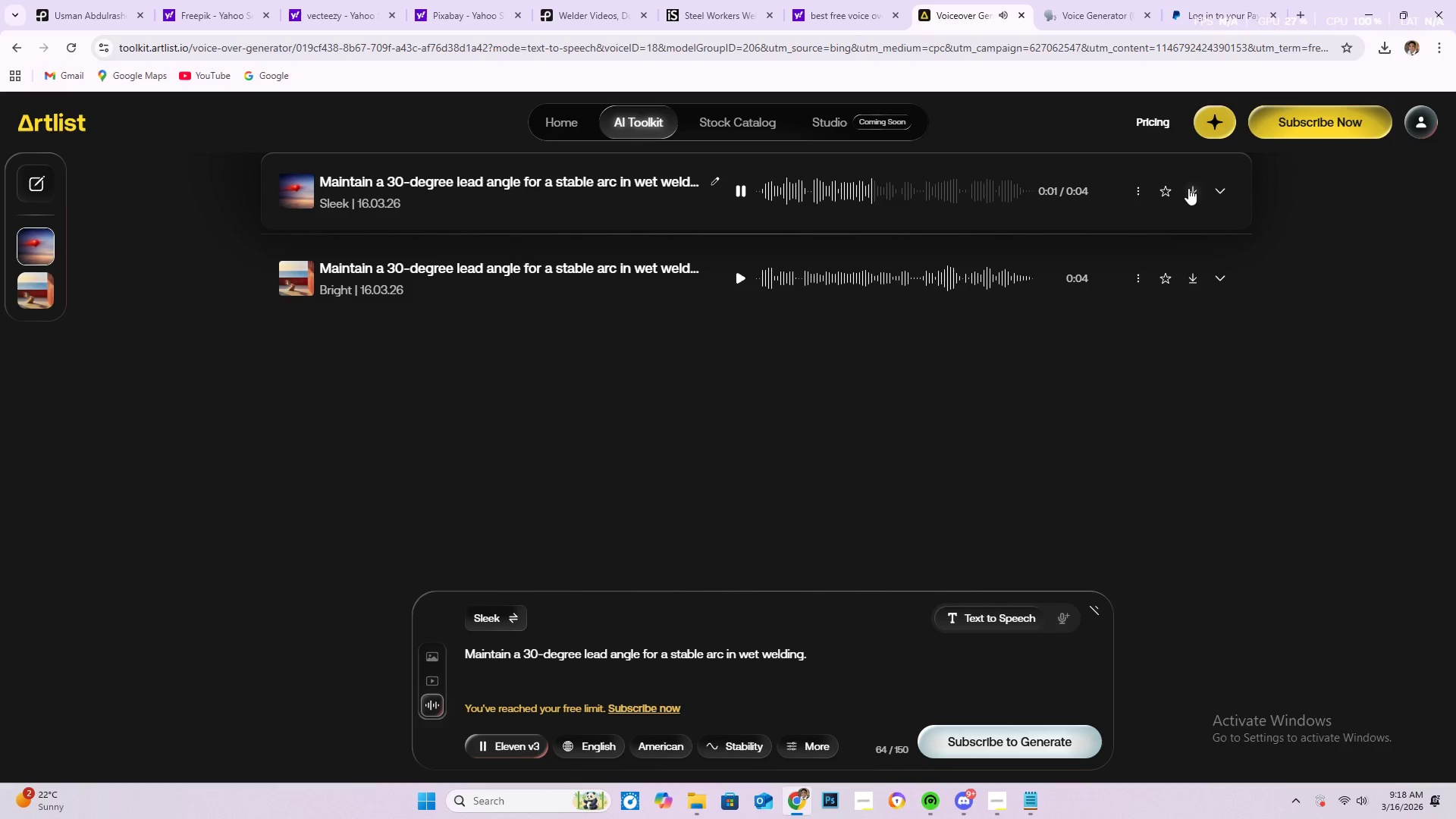 
left_click([1191, 188])
 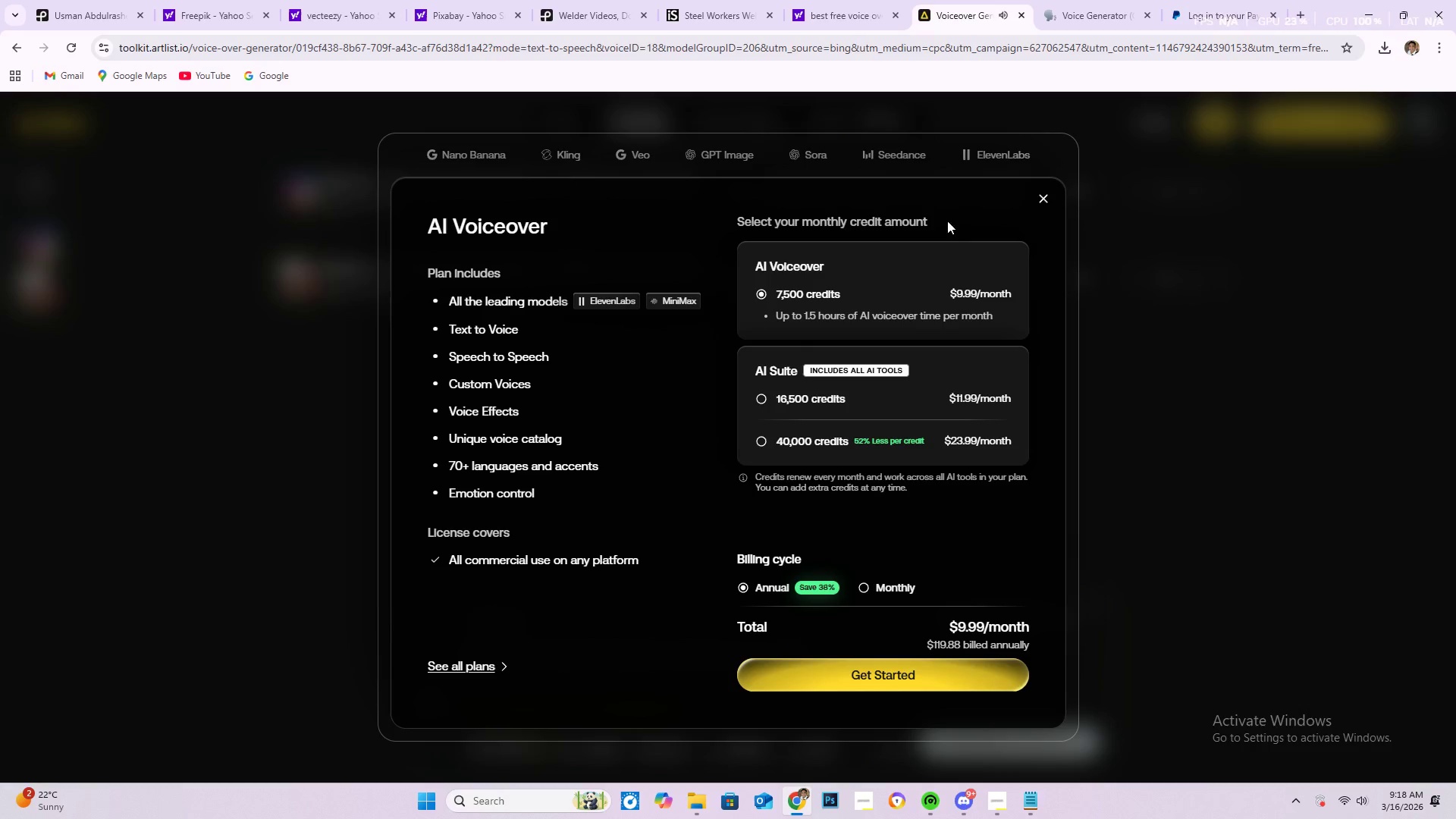 
wait(5.67)
 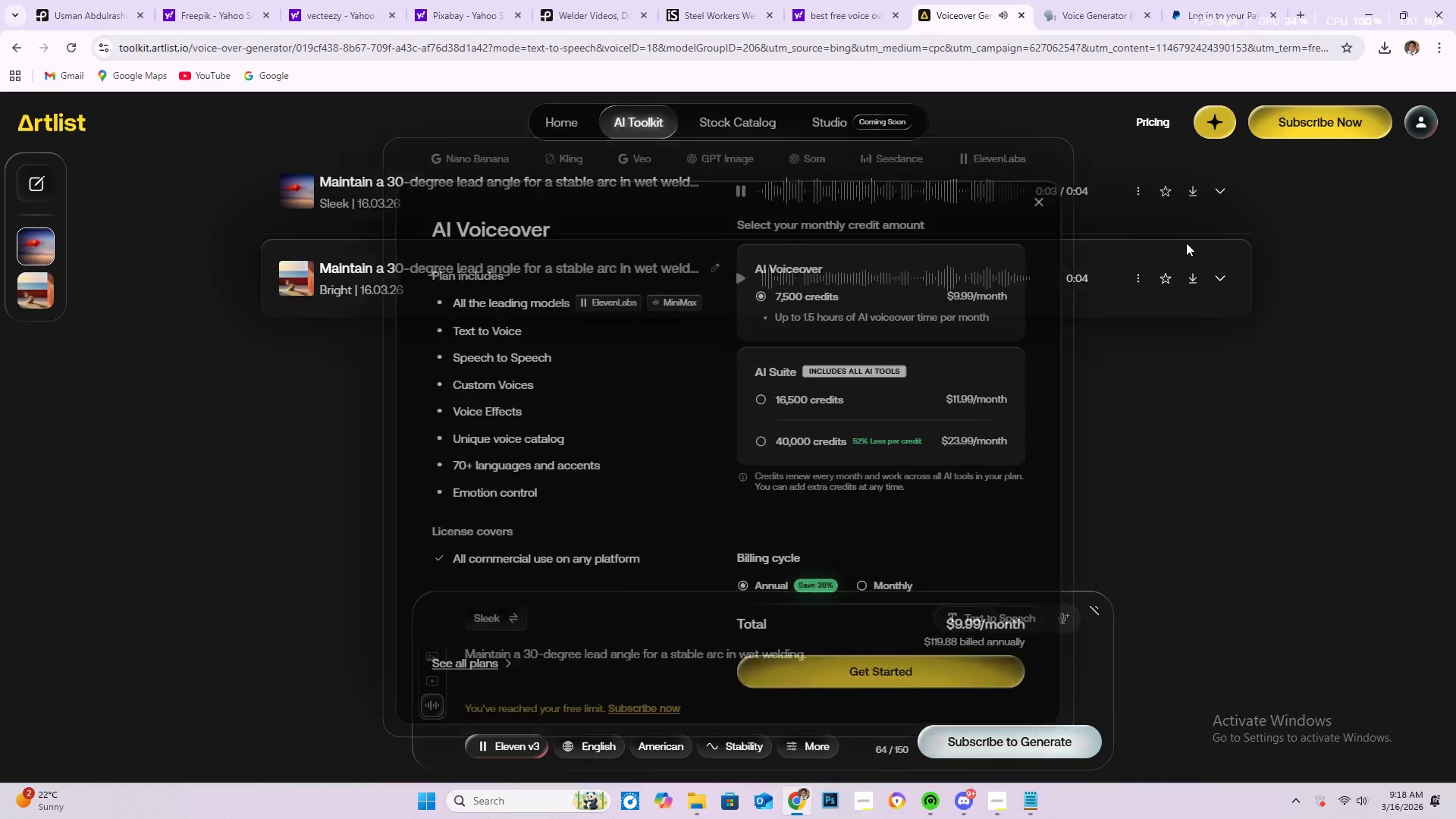 
left_click([1047, 197])
 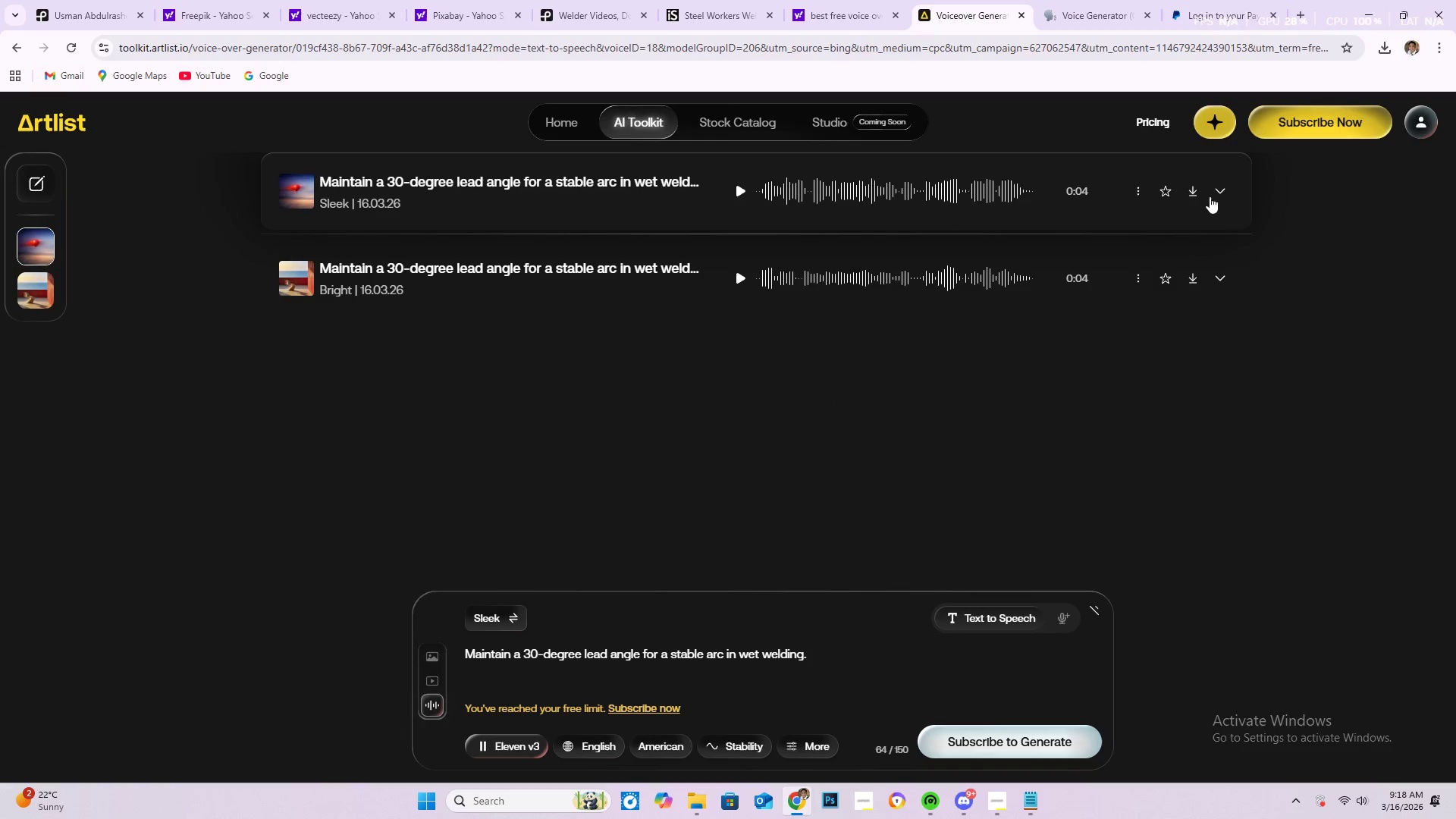 
left_click([1225, 196])
 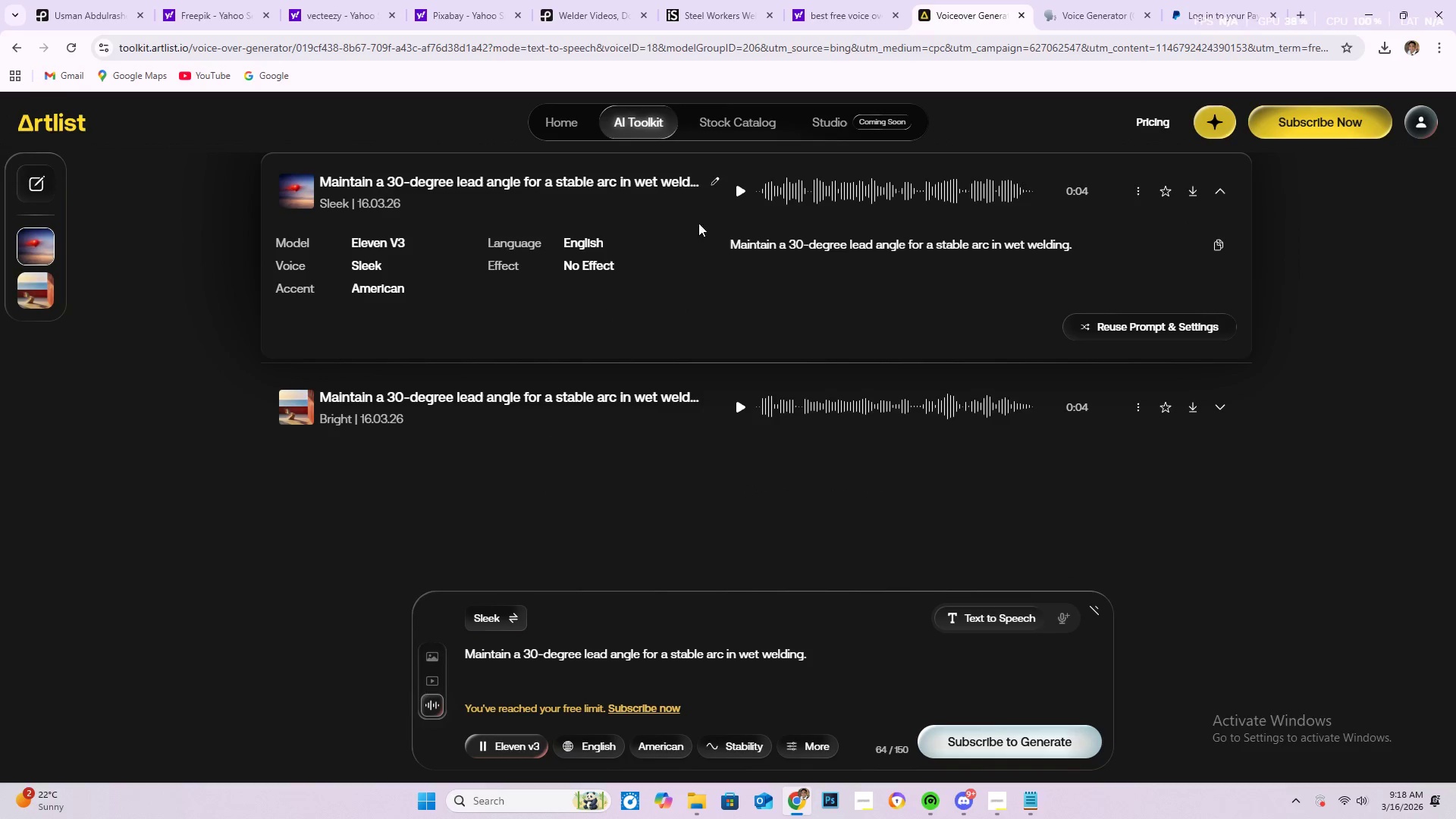 
wait(5.09)
 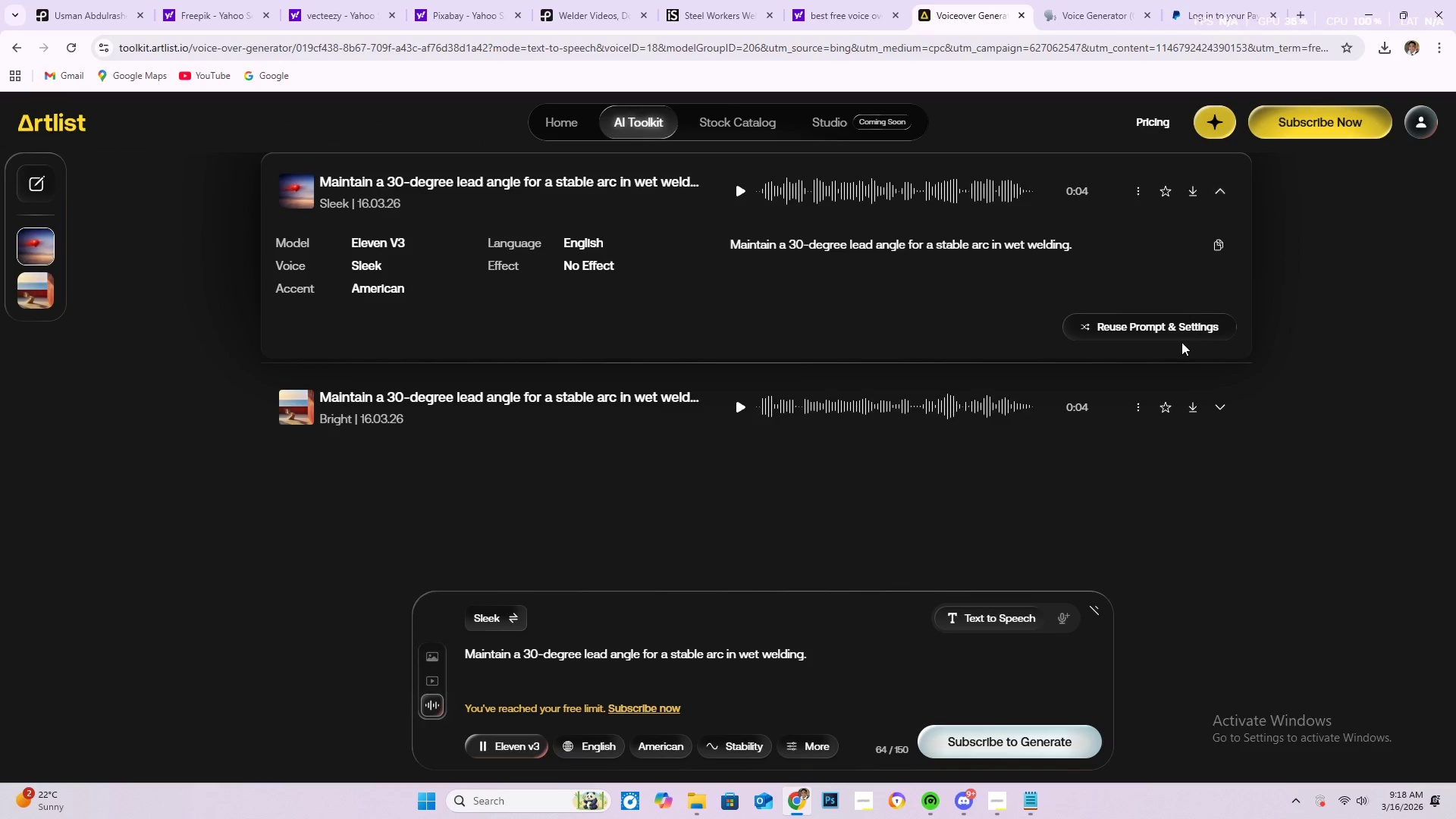 
left_click([968, 182])
 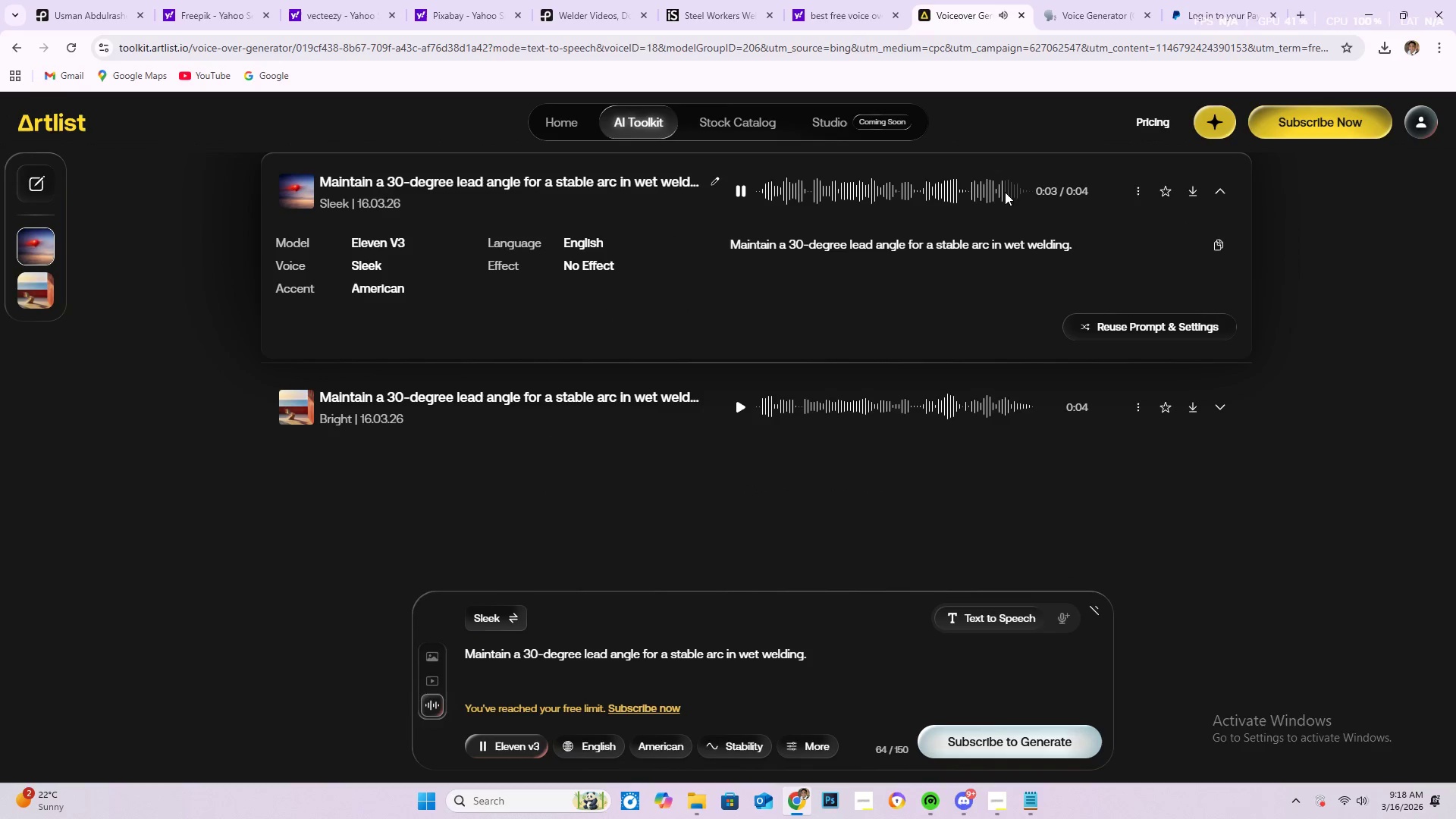 
left_click([1005, 192])
 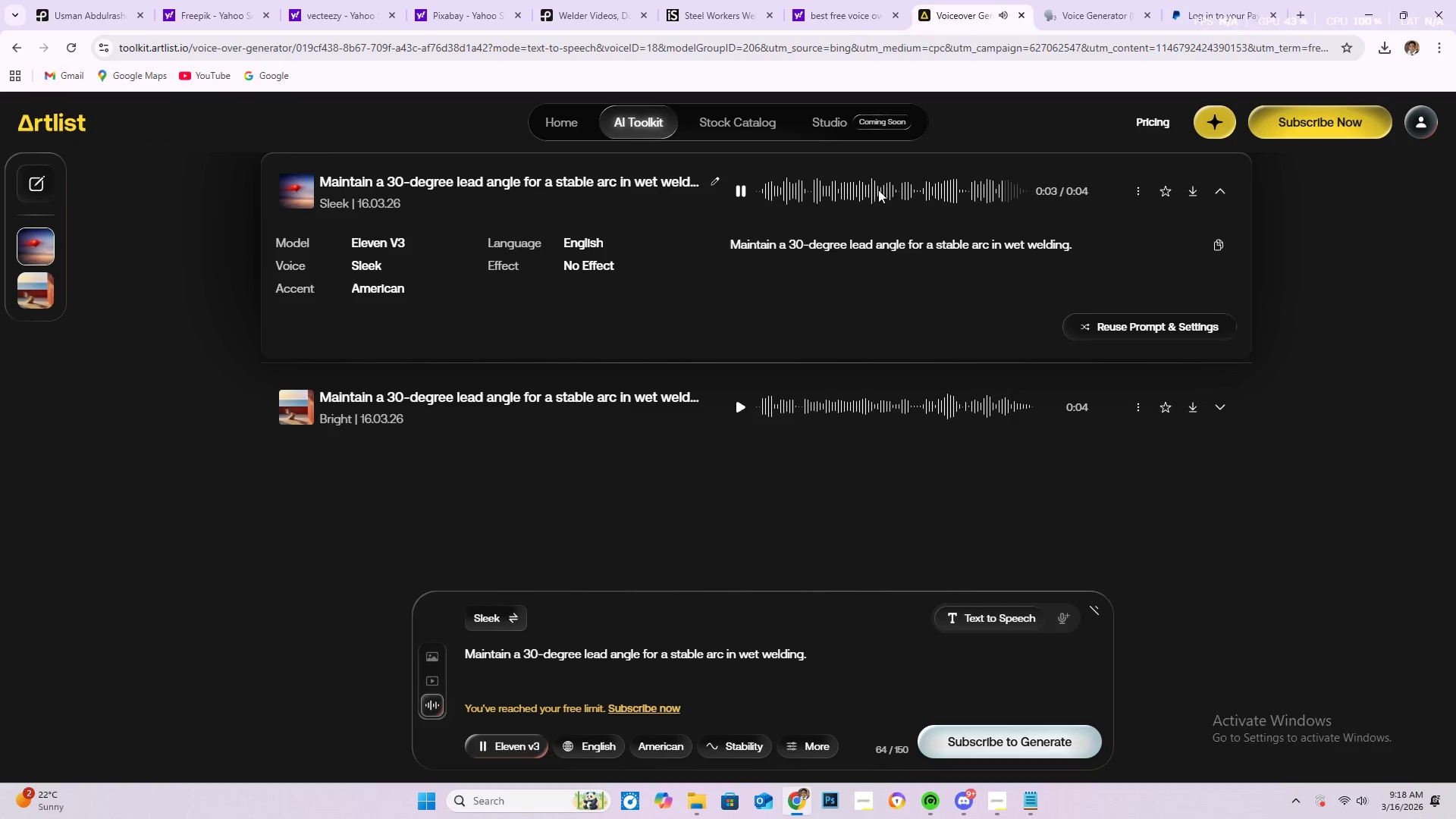 
double_click([877, 190])
 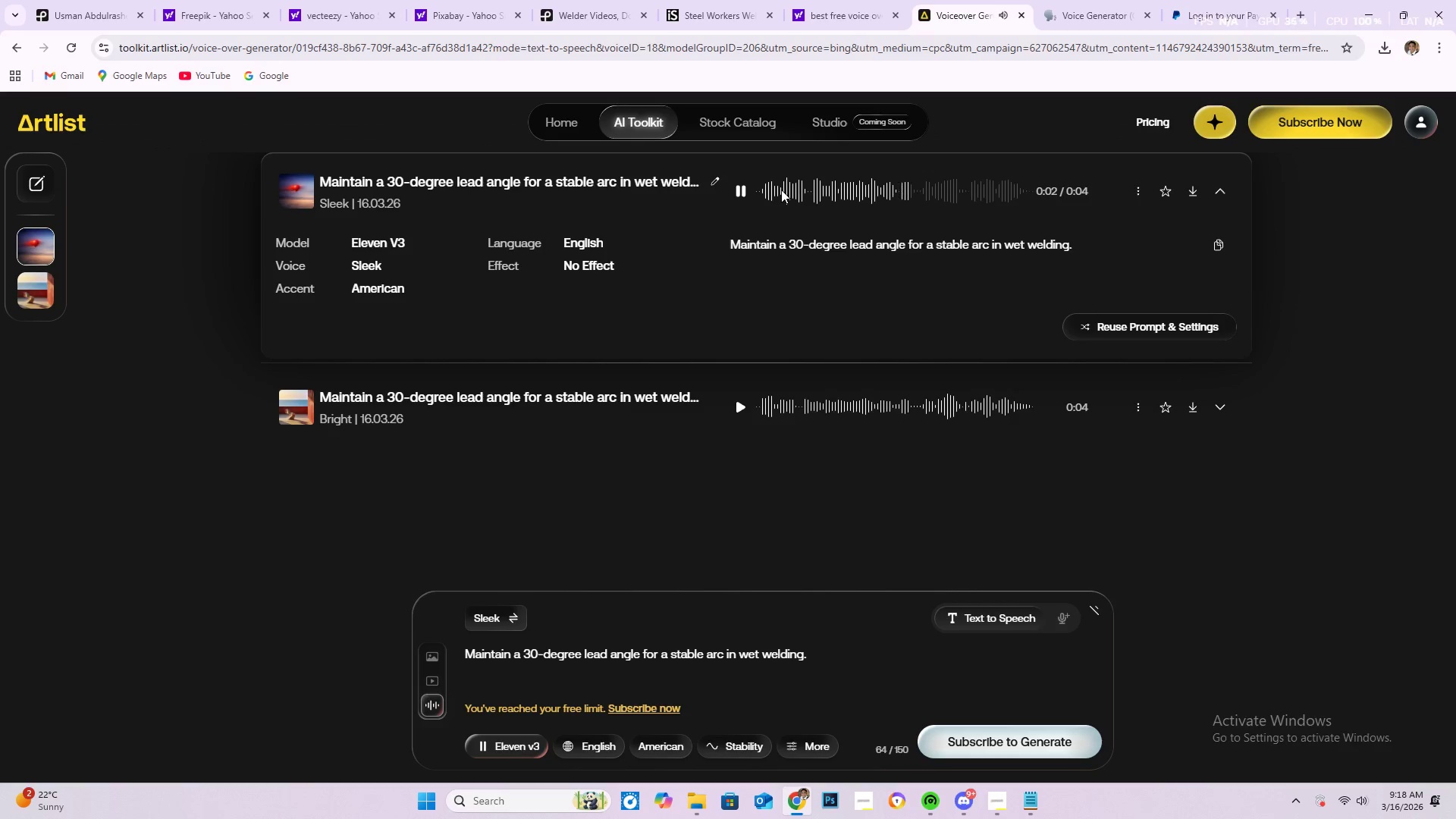 
left_click([781, 190])
 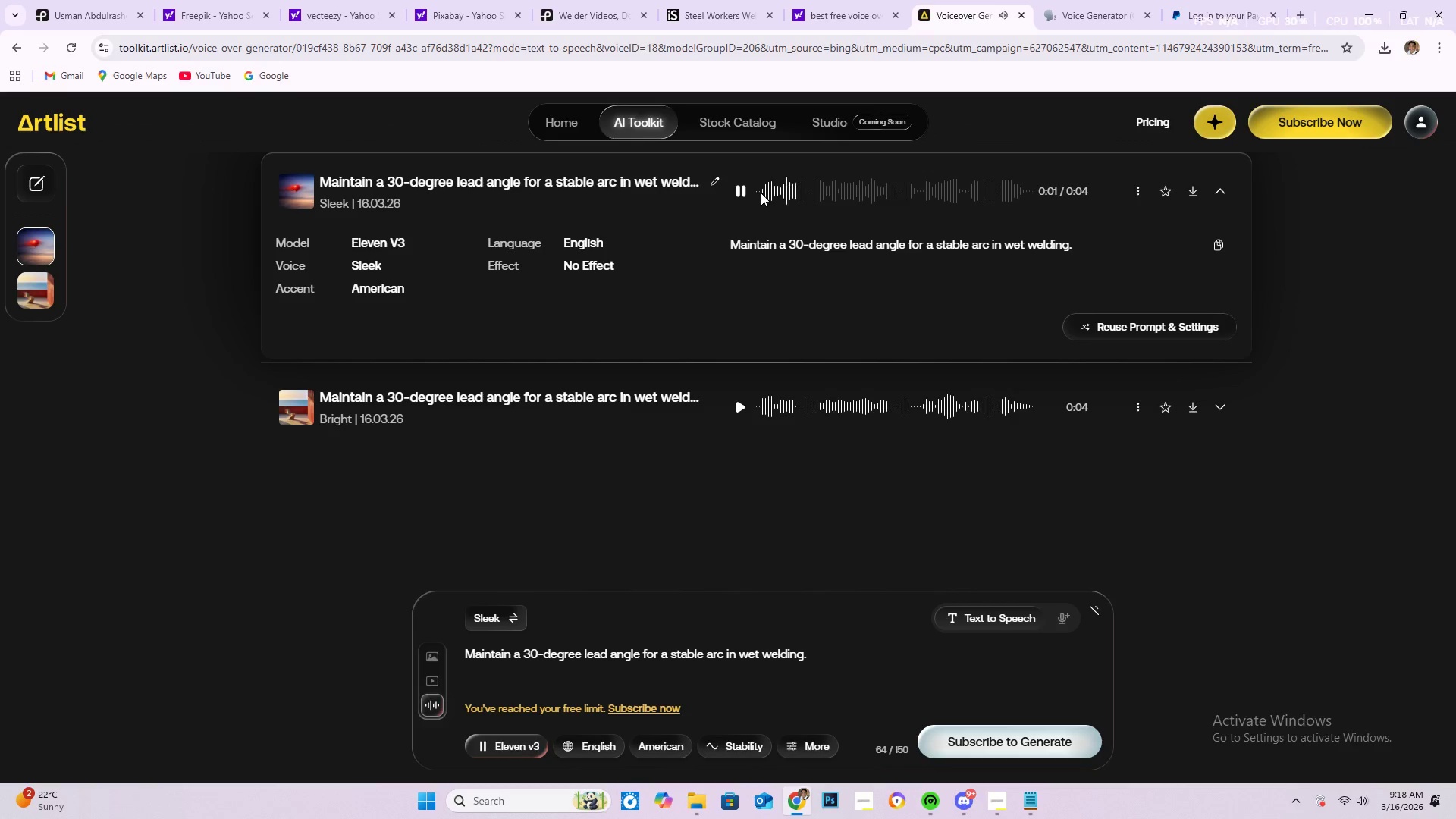 
left_click_drag(start_coordinate=[761, 193], to_coordinate=[723, 191])
 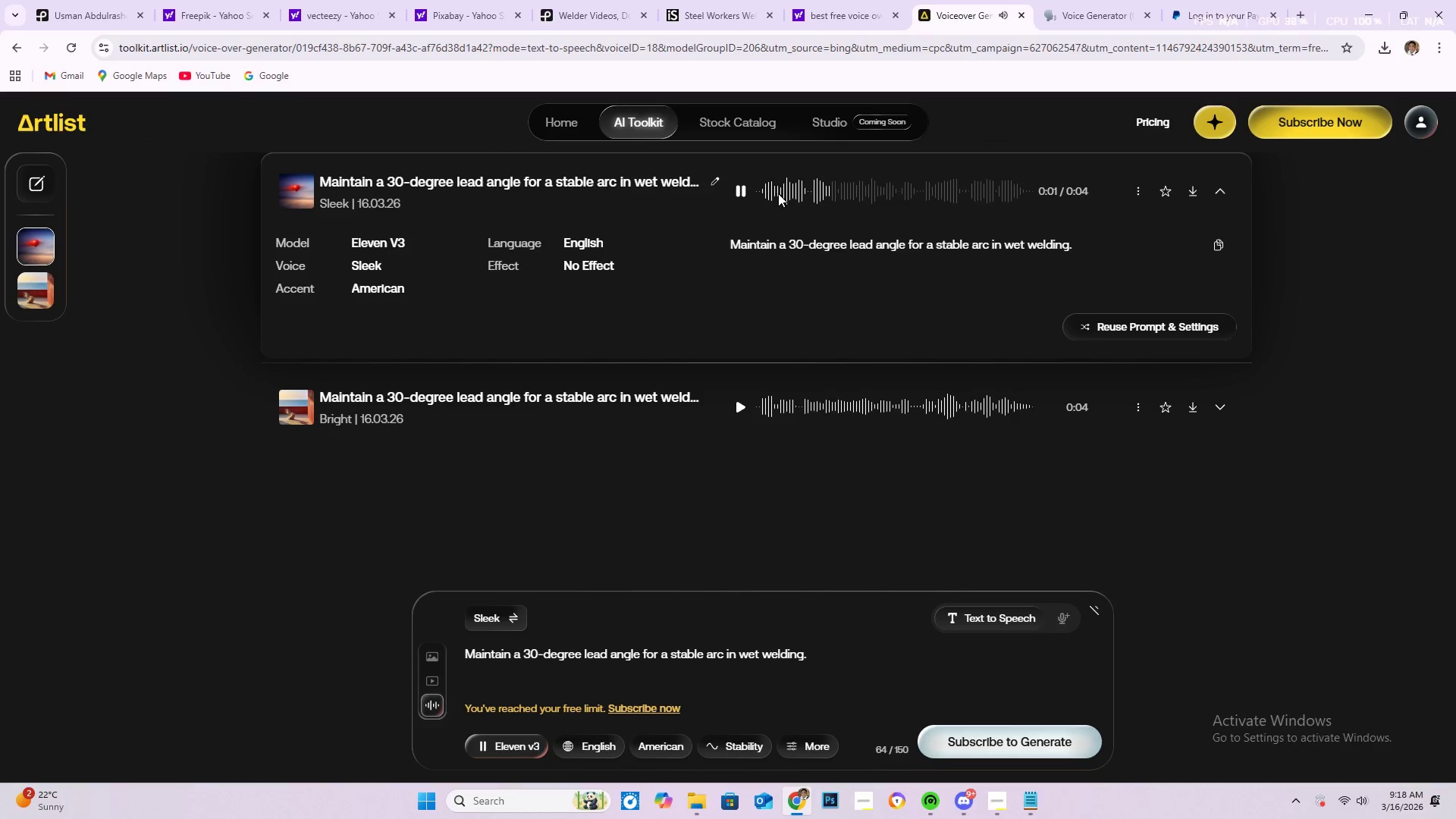 
left_click_drag(start_coordinate=[778, 193], to_coordinate=[749, 192])
 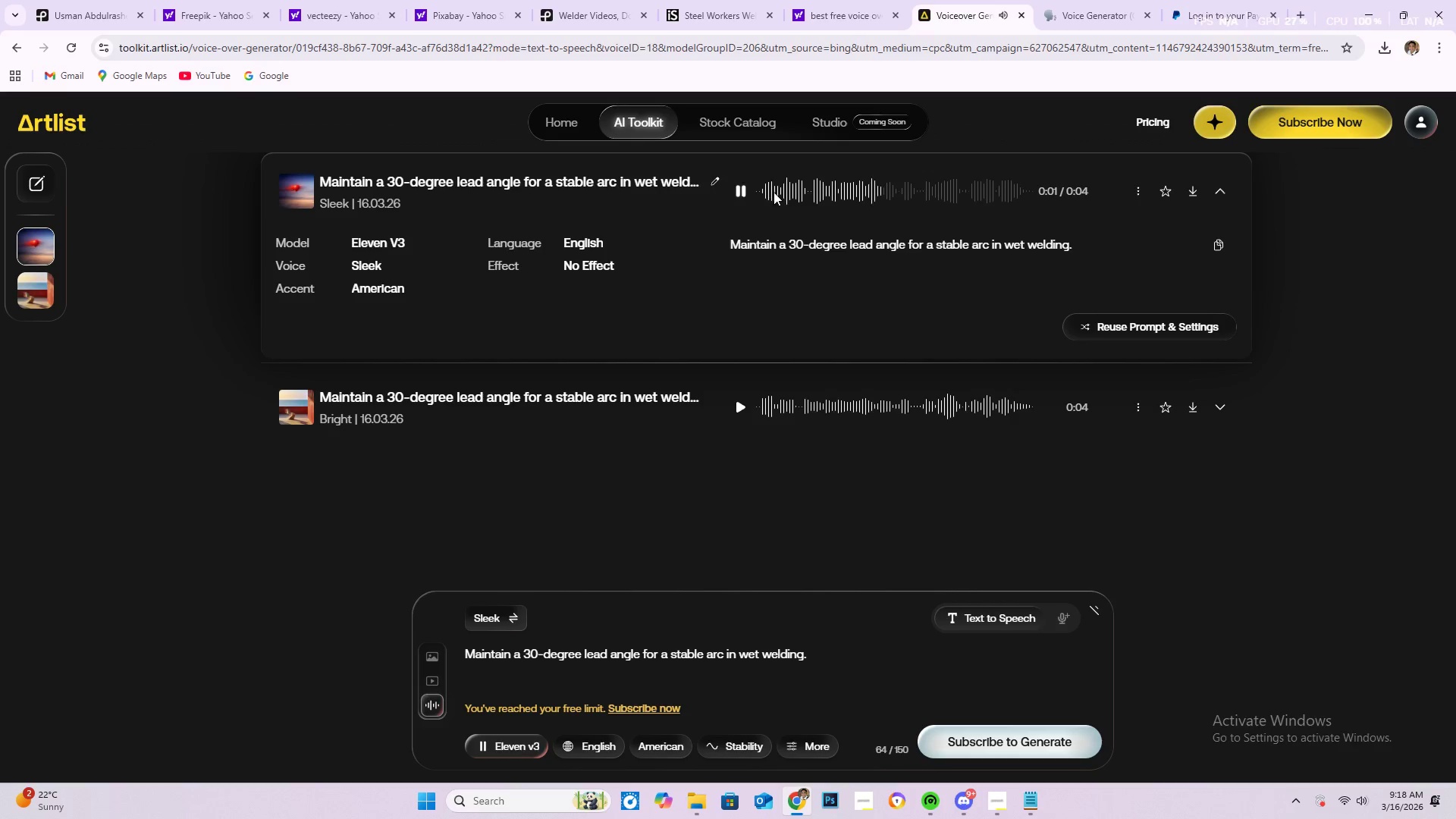 
left_click_drag(start_coordinate=[774, 192], to_coordinate=[769, 192])
 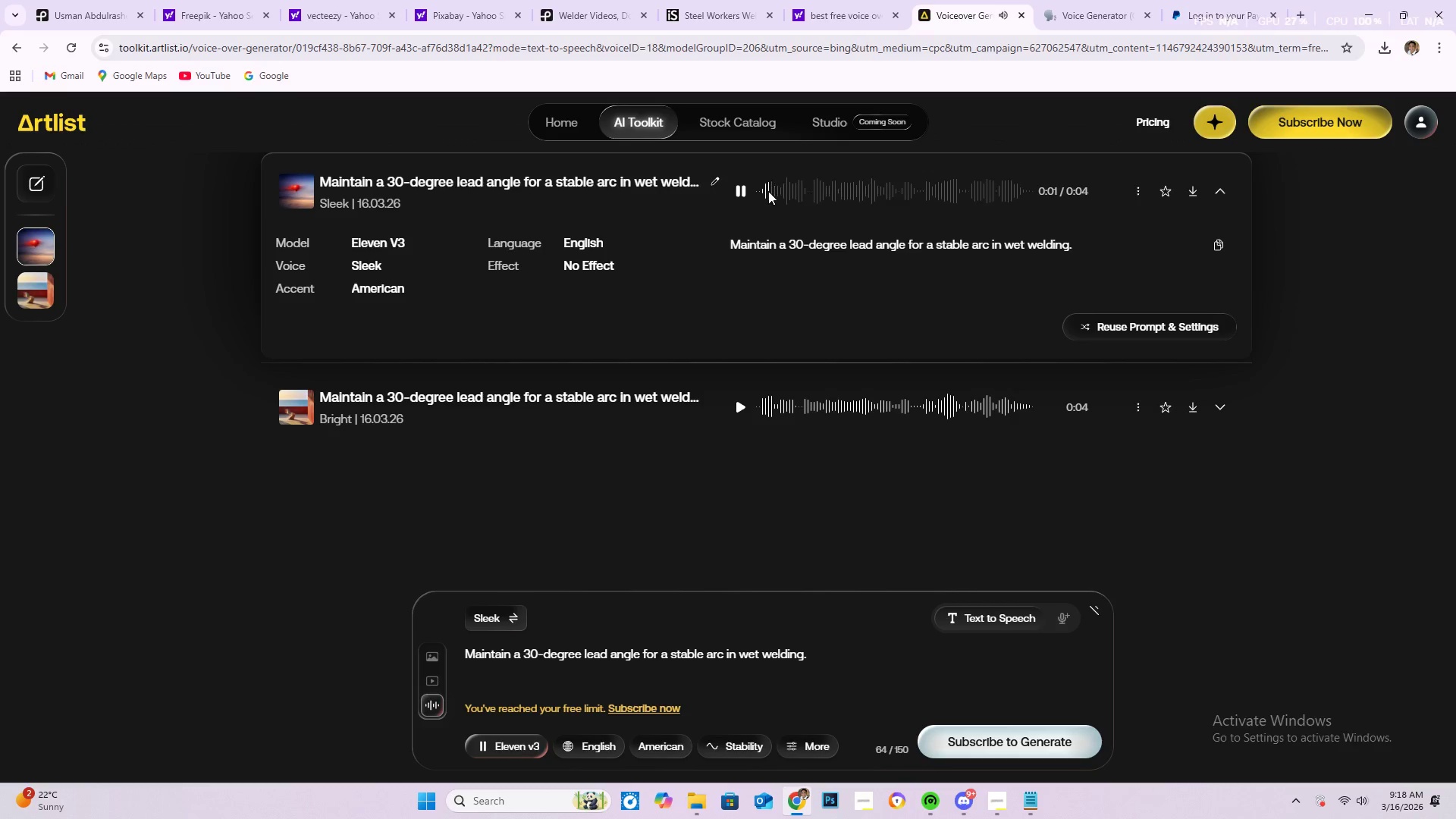 
double_click([768, 191])
 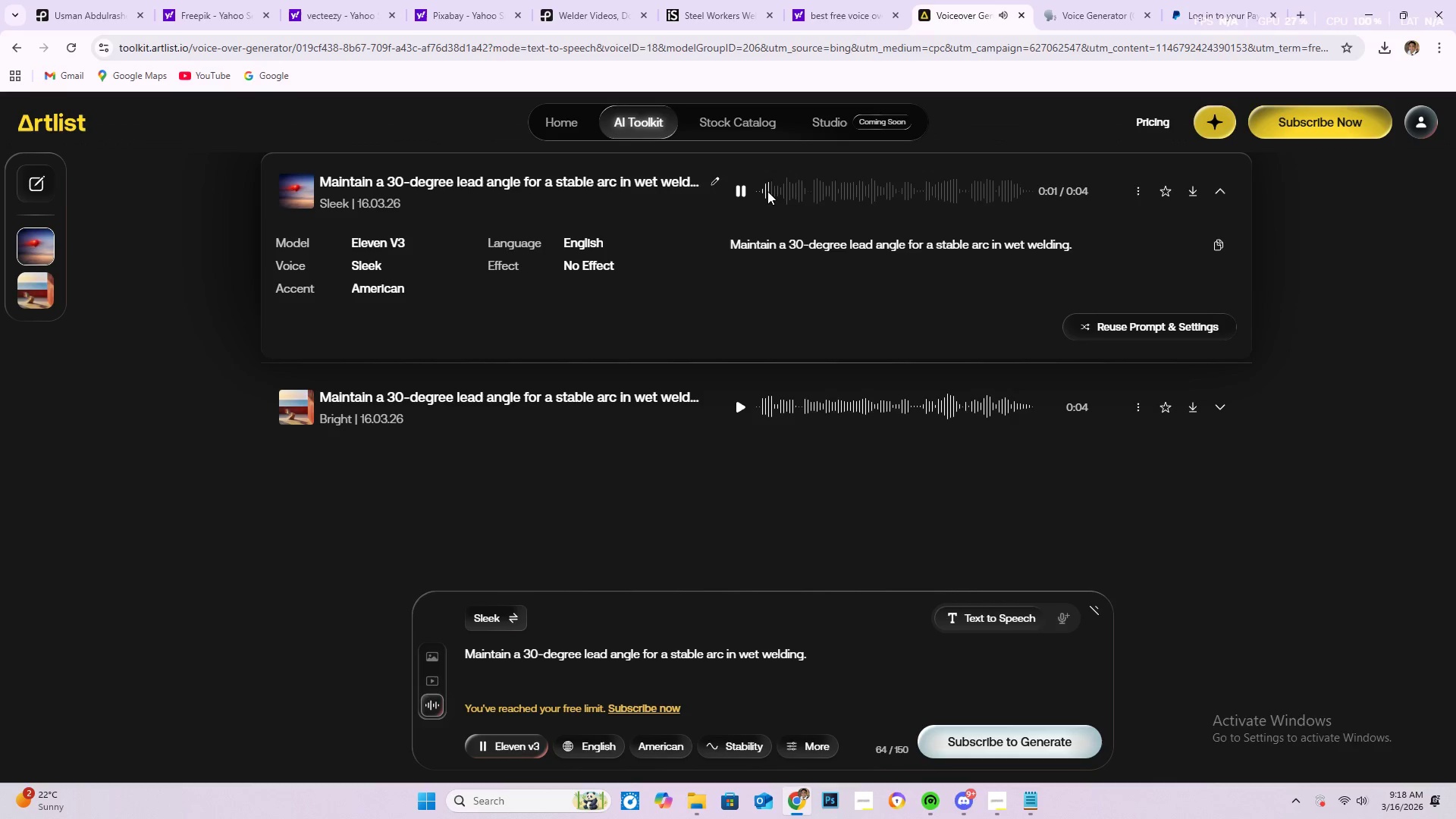 
triple_click([767, 191])
 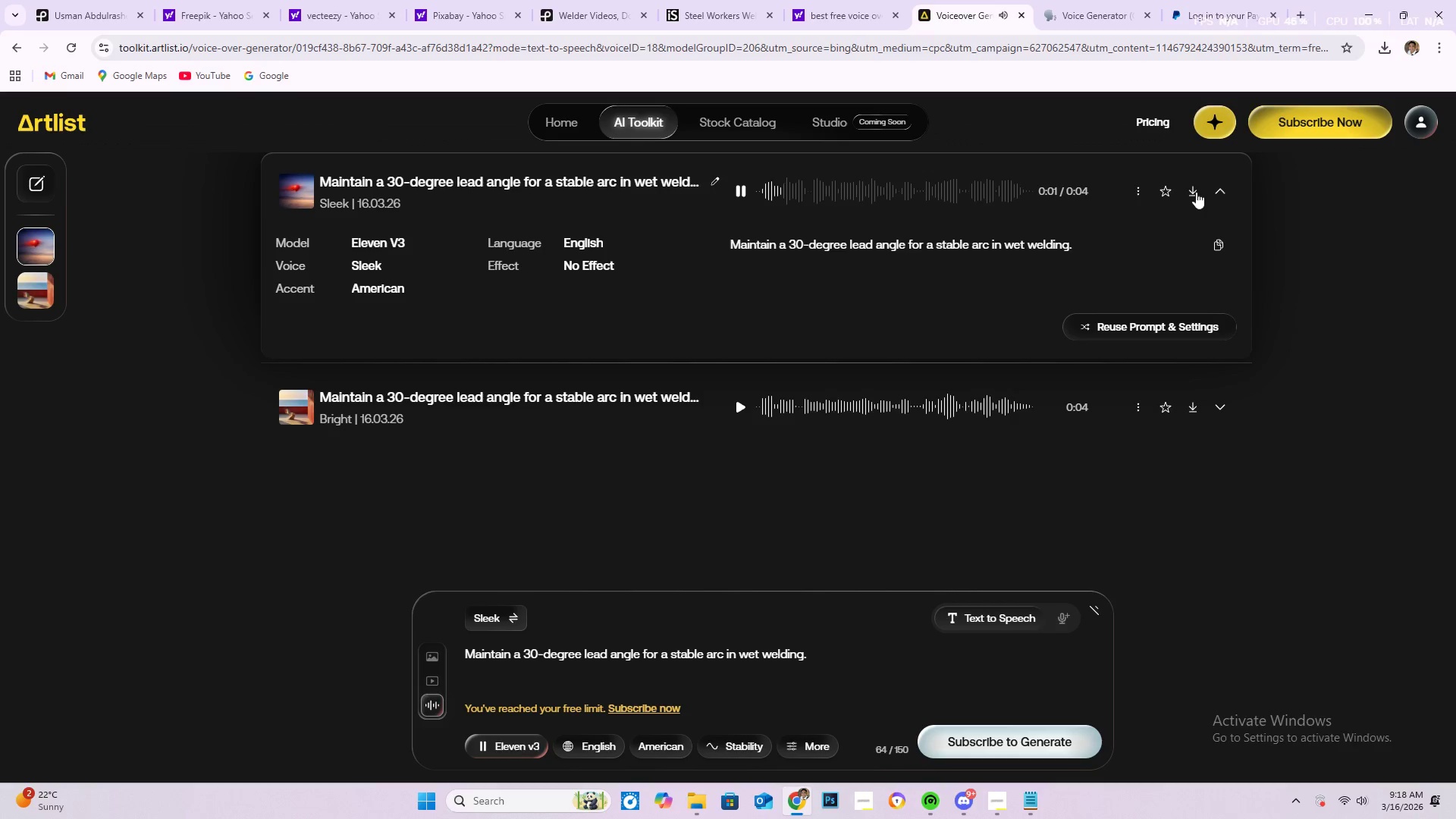 
left_click([1194, 192])
 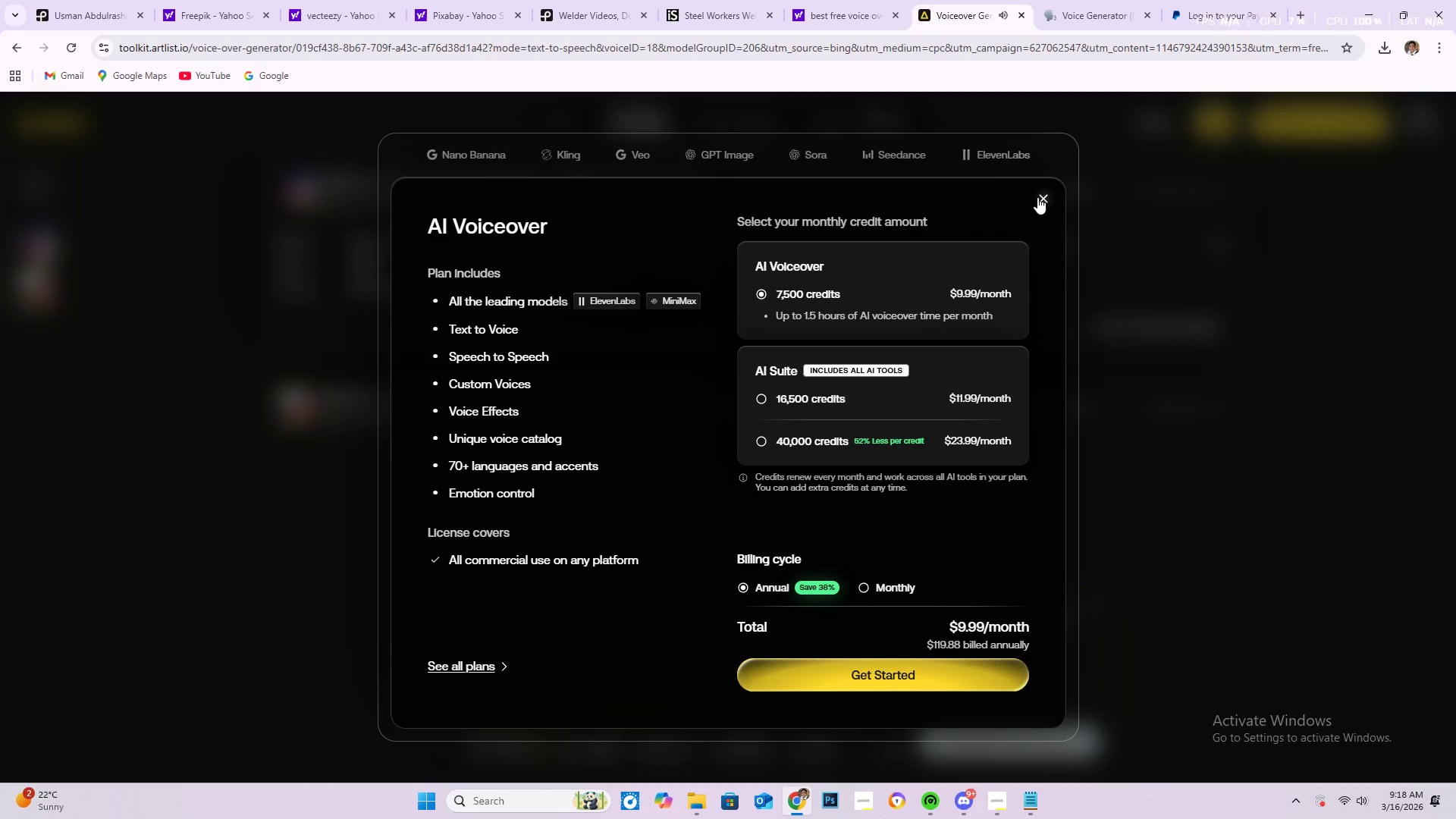 
right_click([987, 185])
 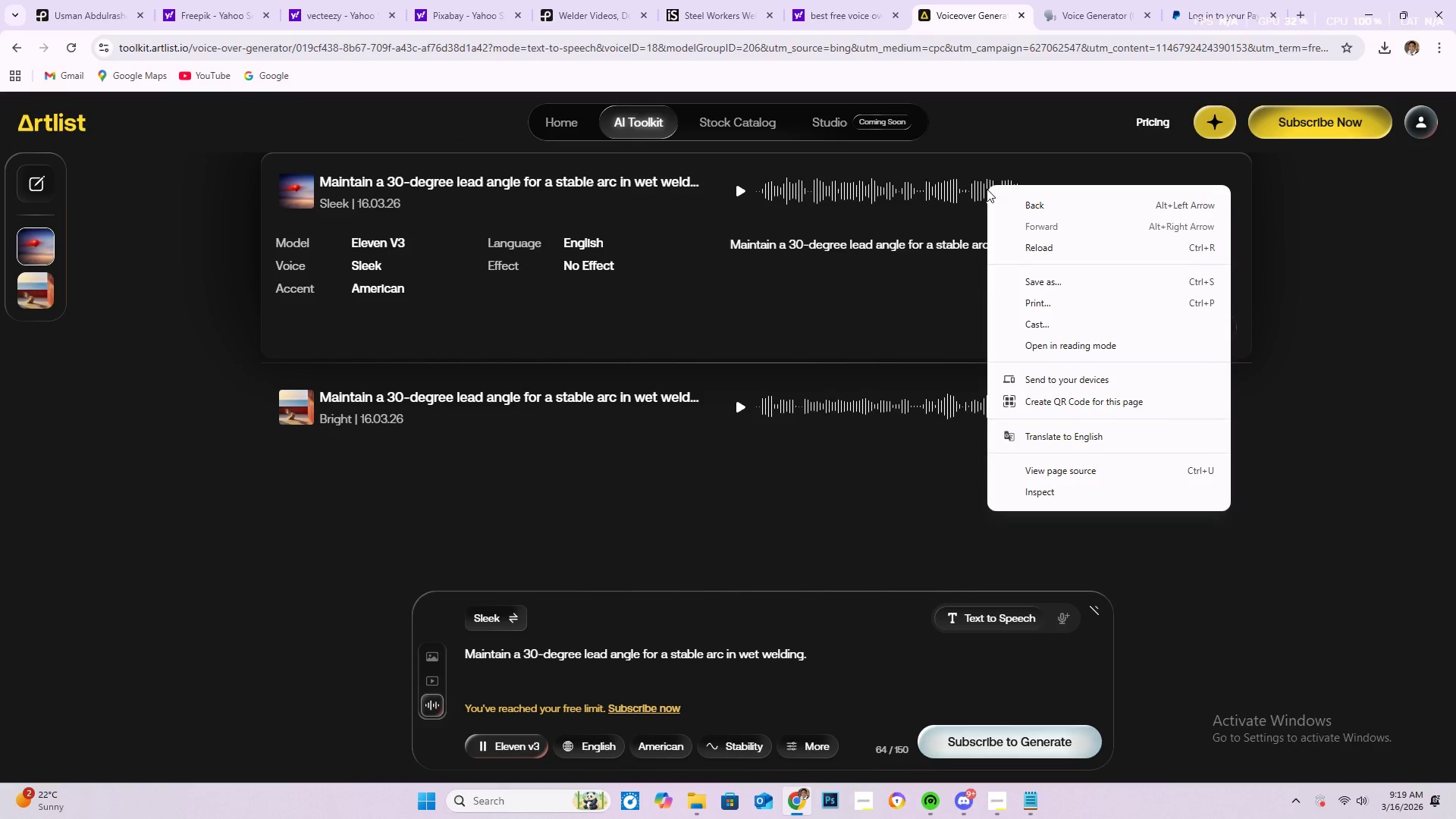 
wait(9.55)
 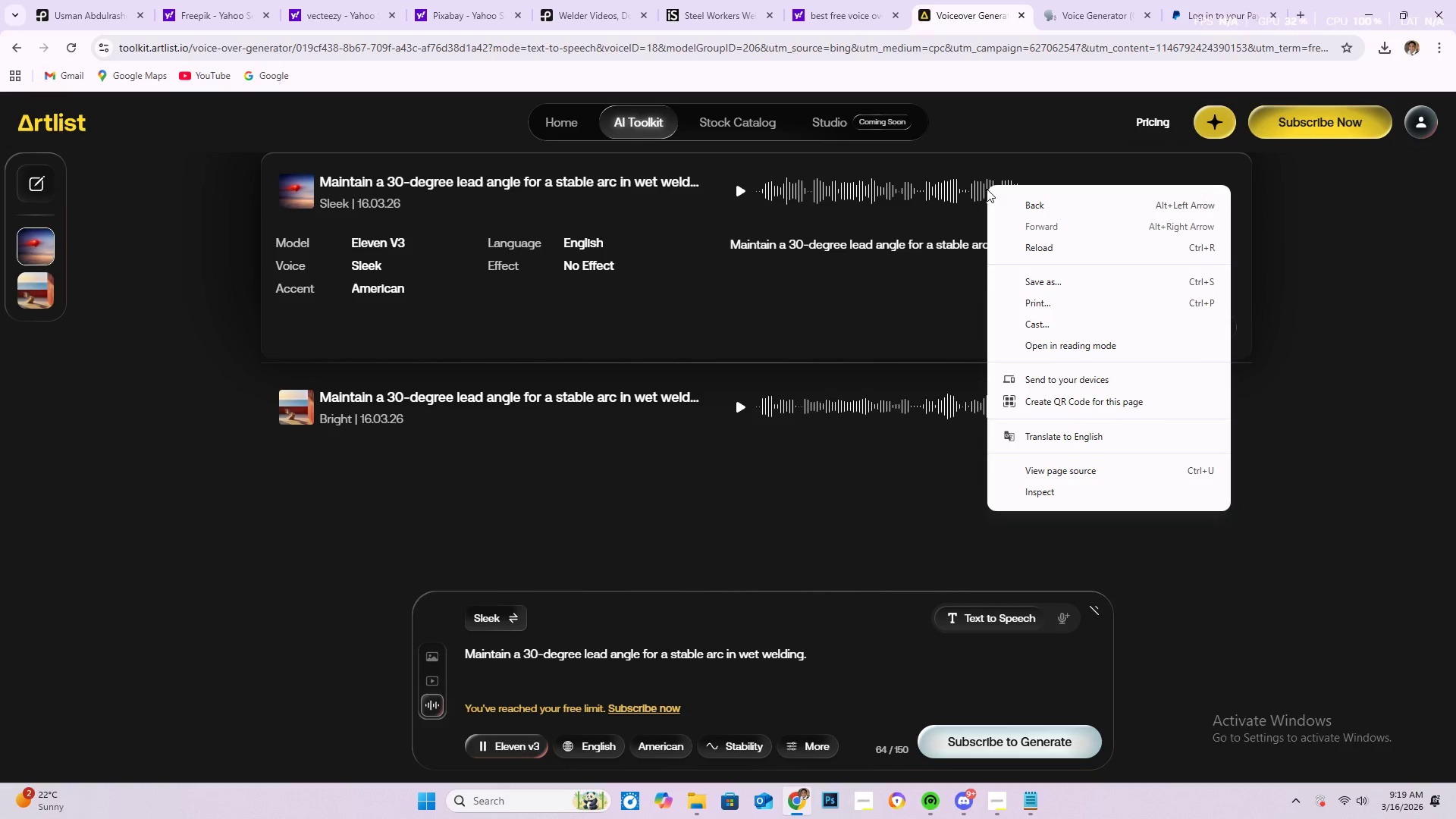 
double_click([1417, 115])
 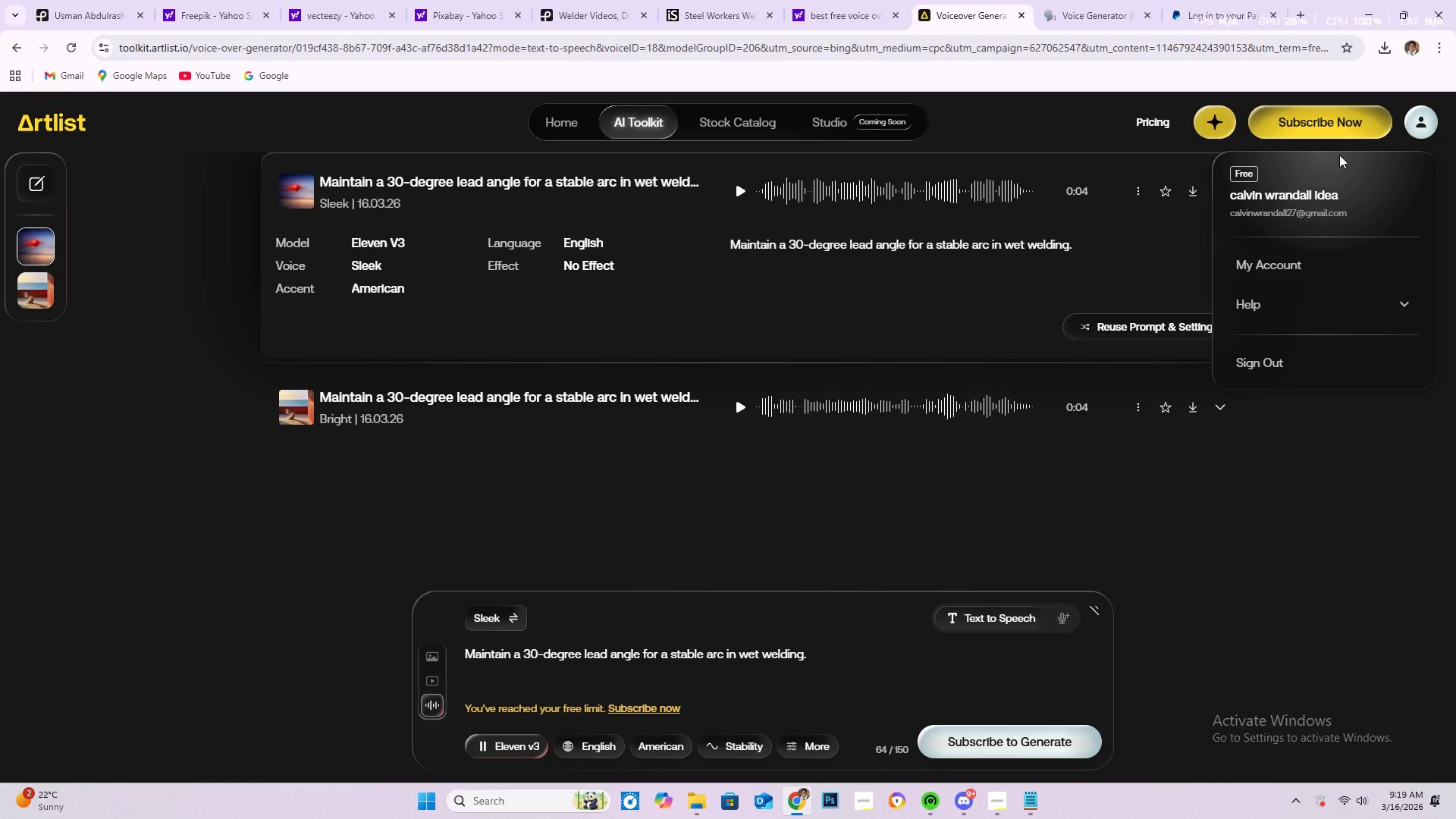 
left_click([787, 240])
 